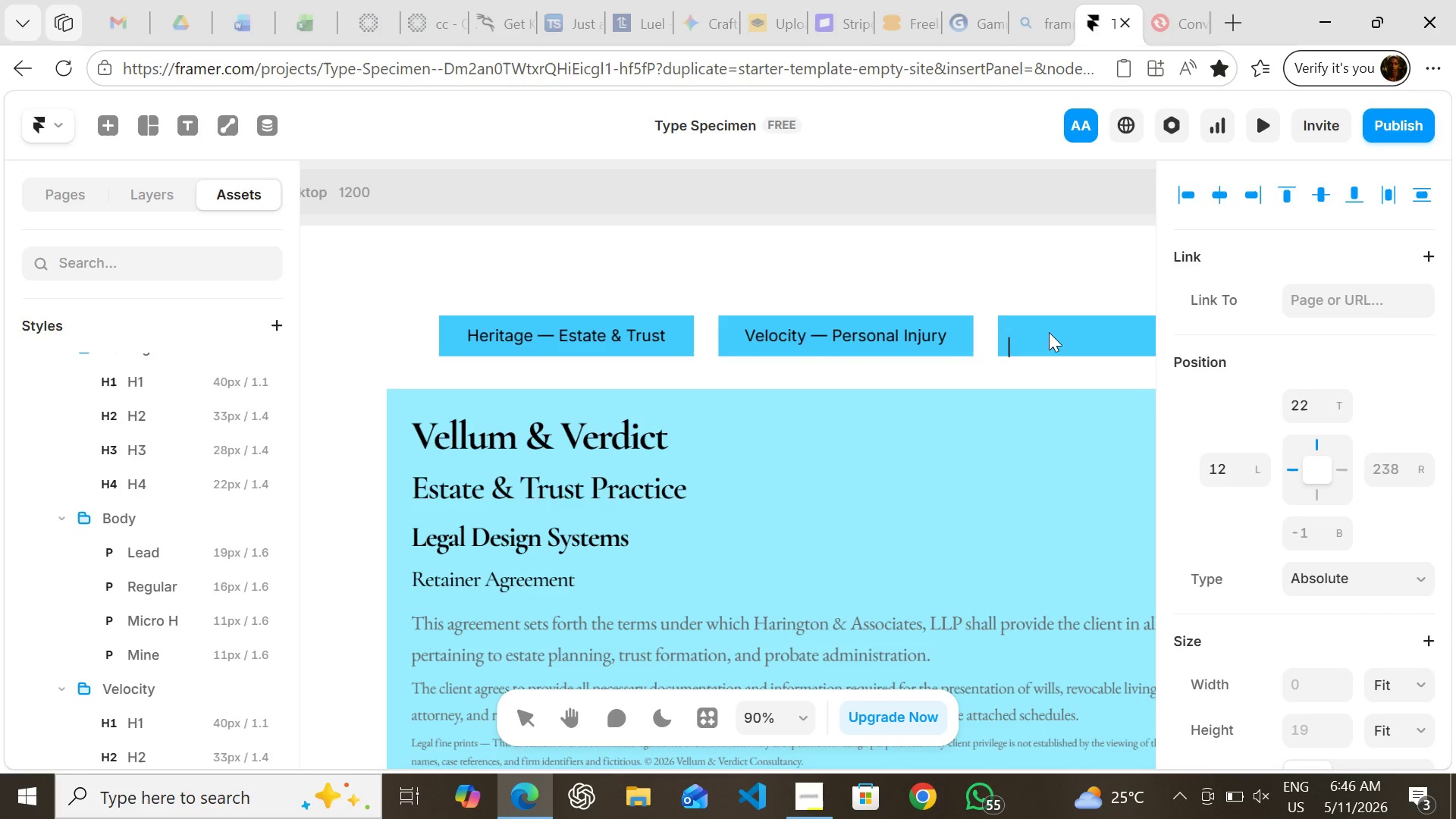 
type(Logic -- IP & Tech)
 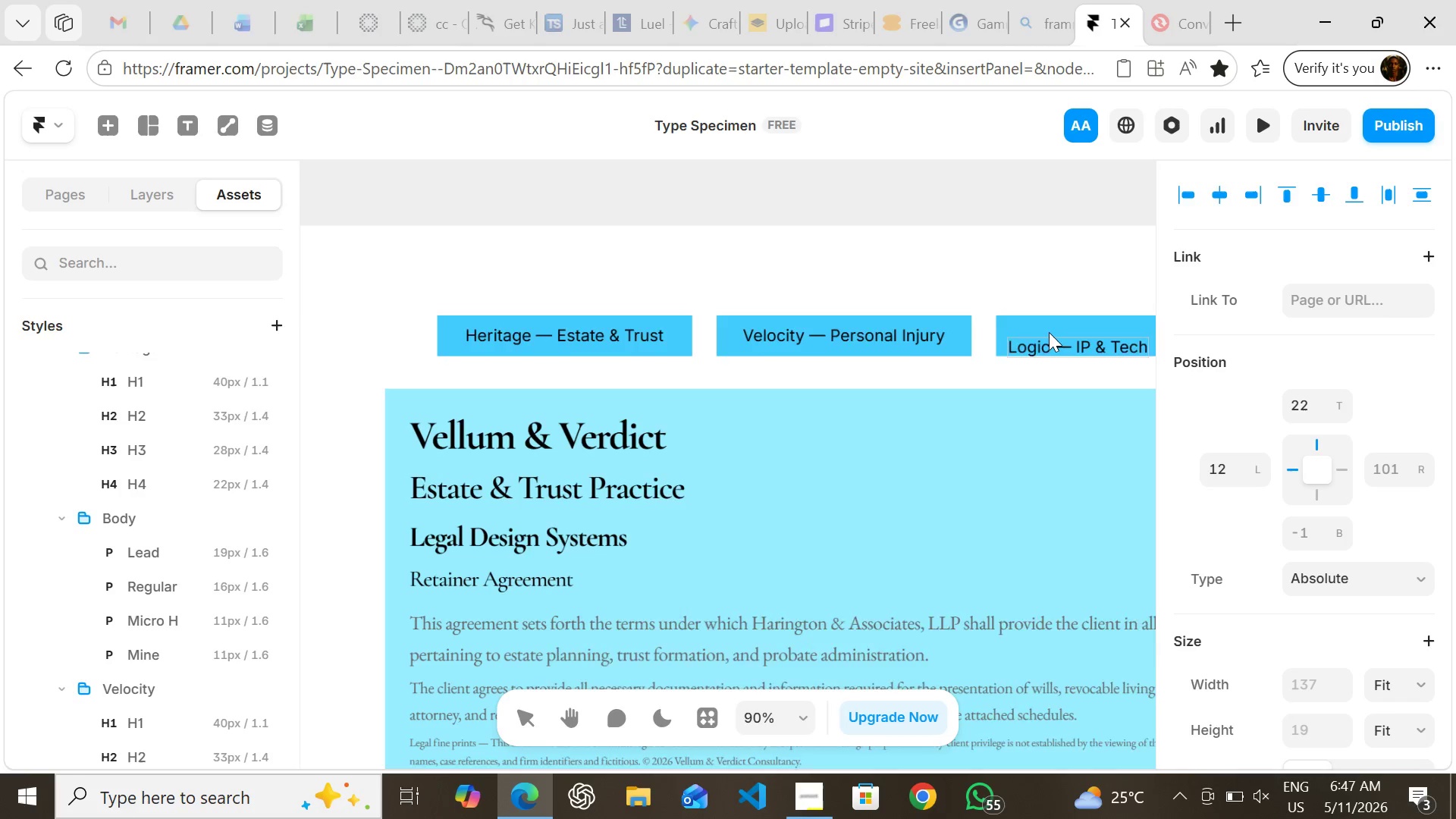 
left_click([1095, 333])
 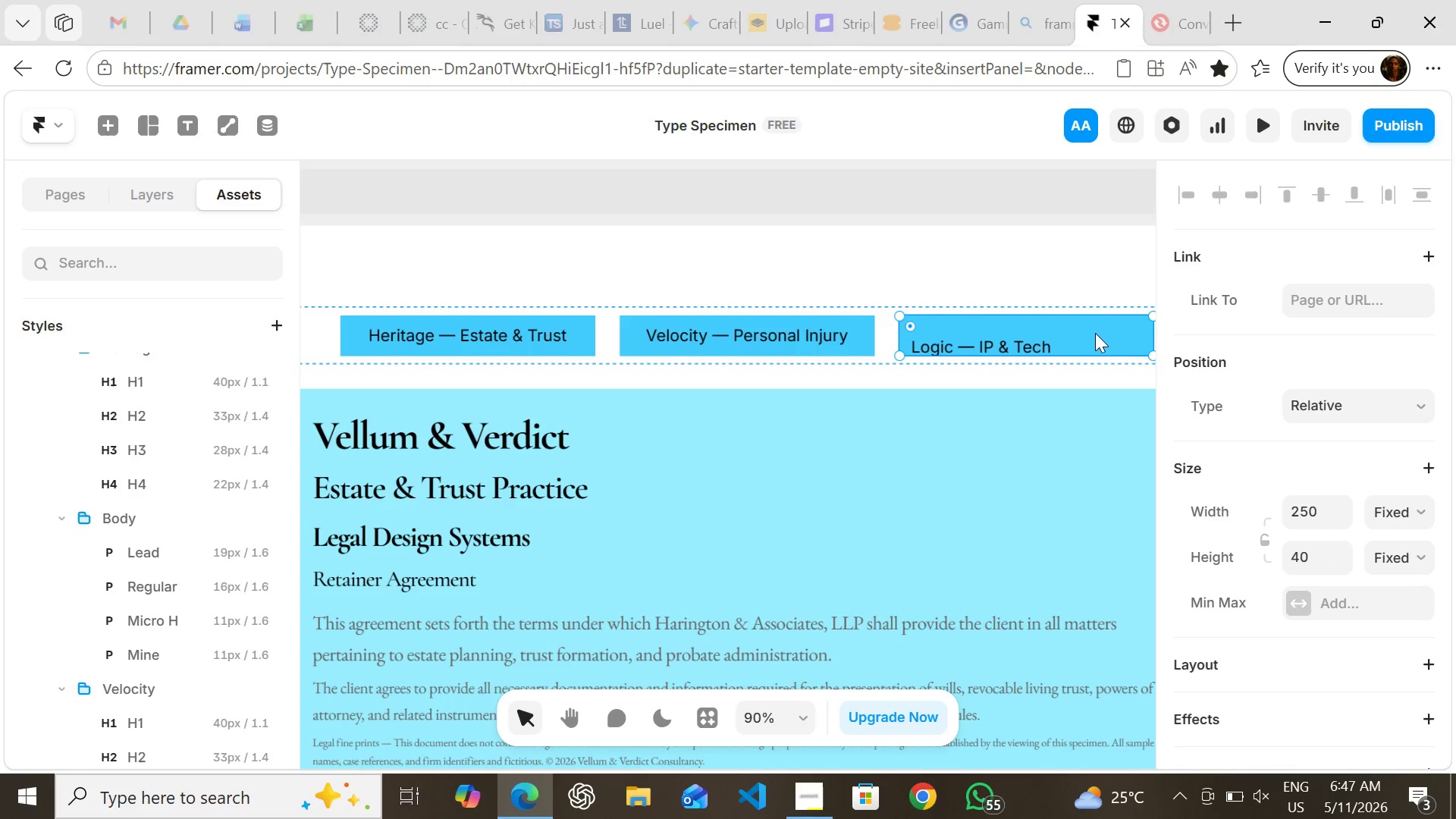 
left_click([1095, 333])
 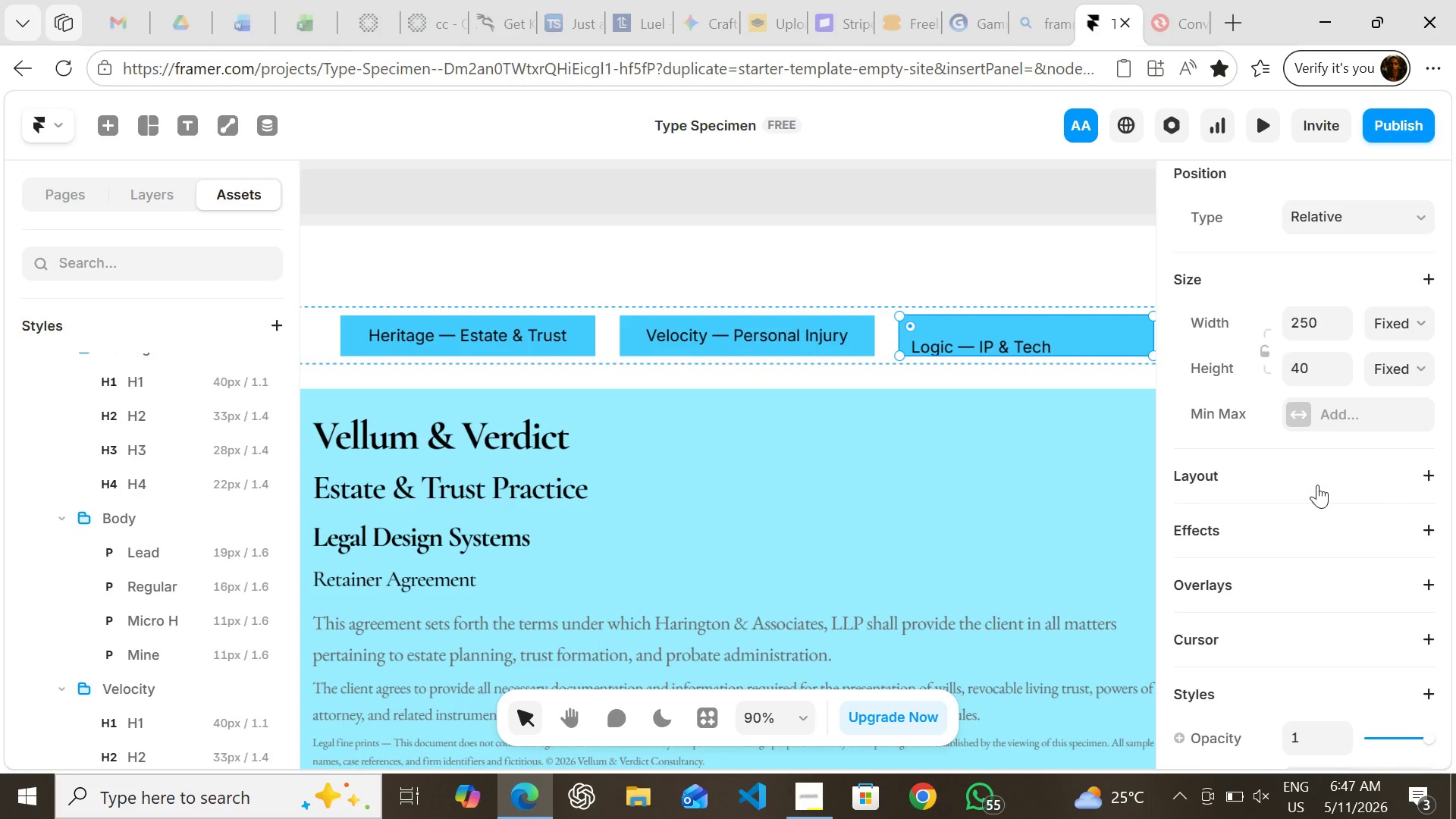 
left_click([1317, 485])
 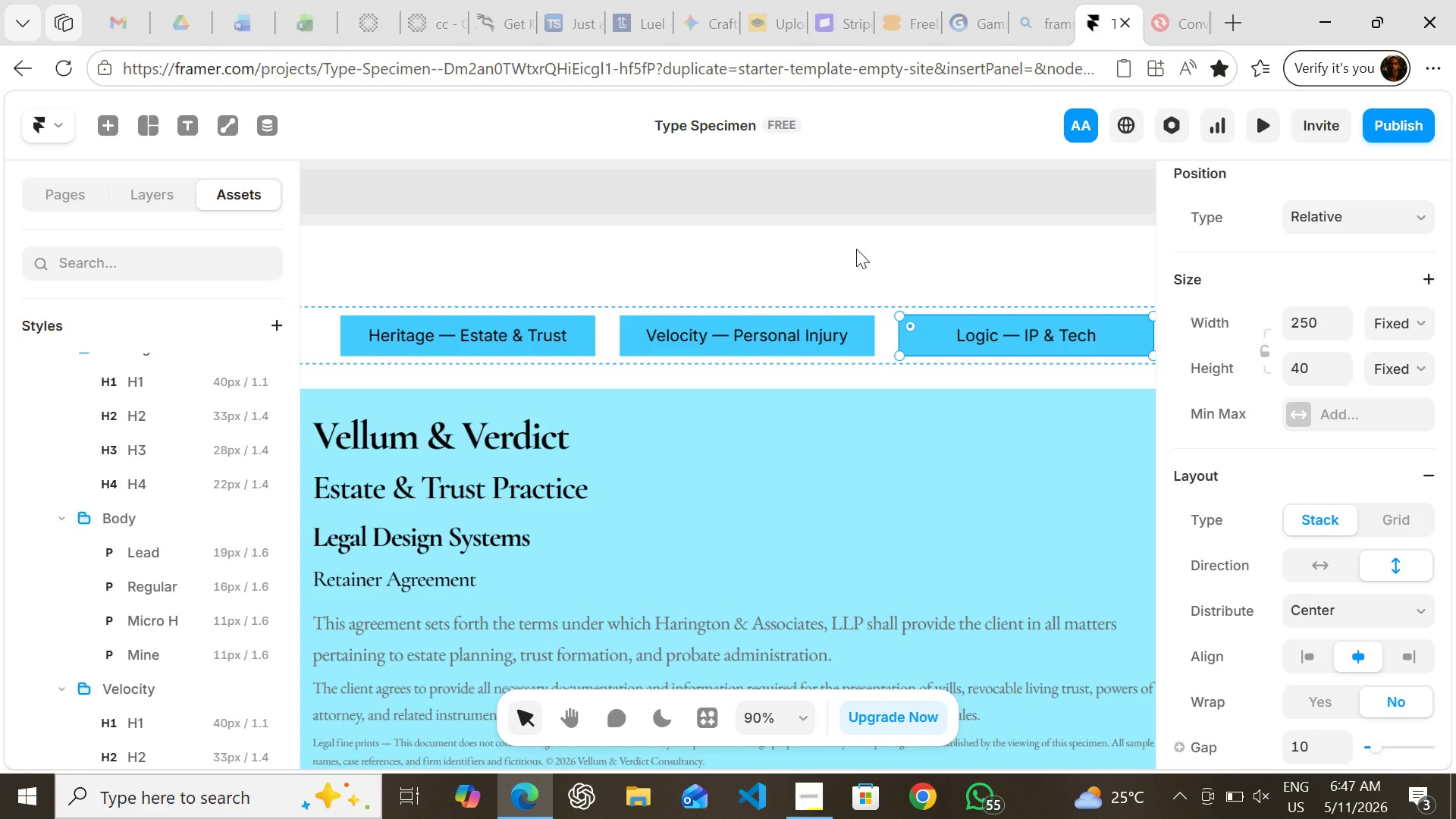 
left_click([856, 249])
 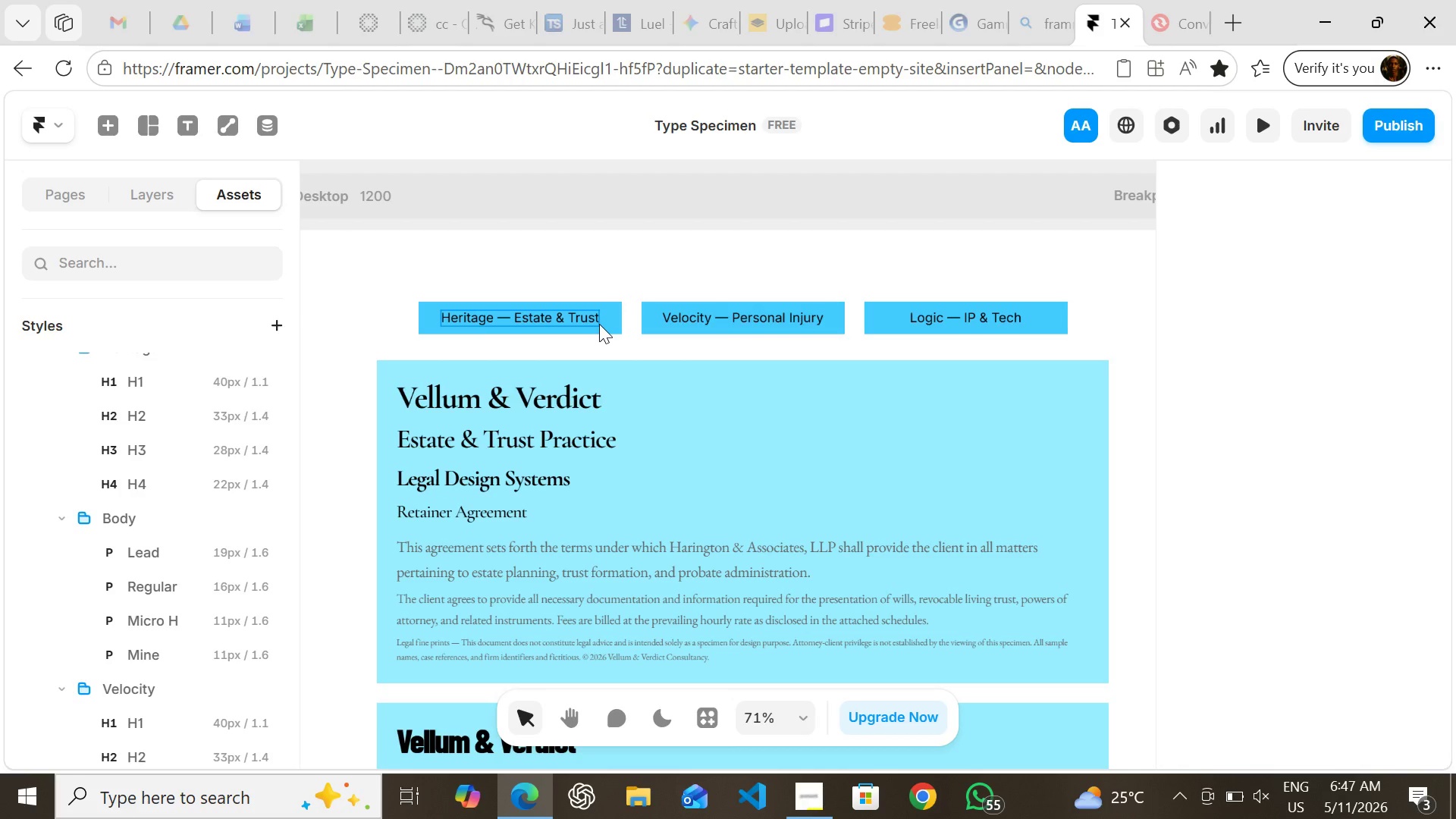 
wait(26.42)
 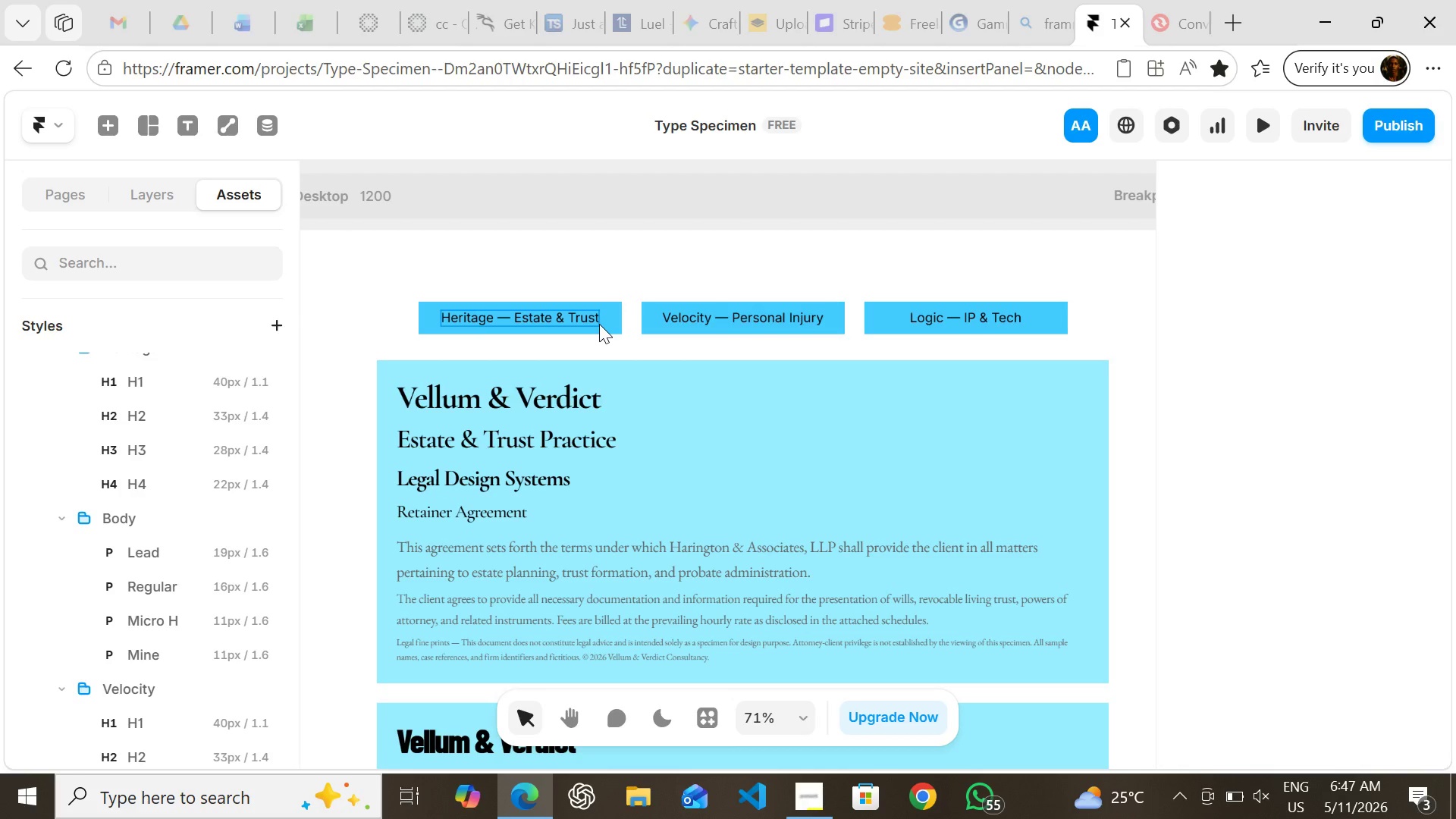 
left_click([1090, 315])
 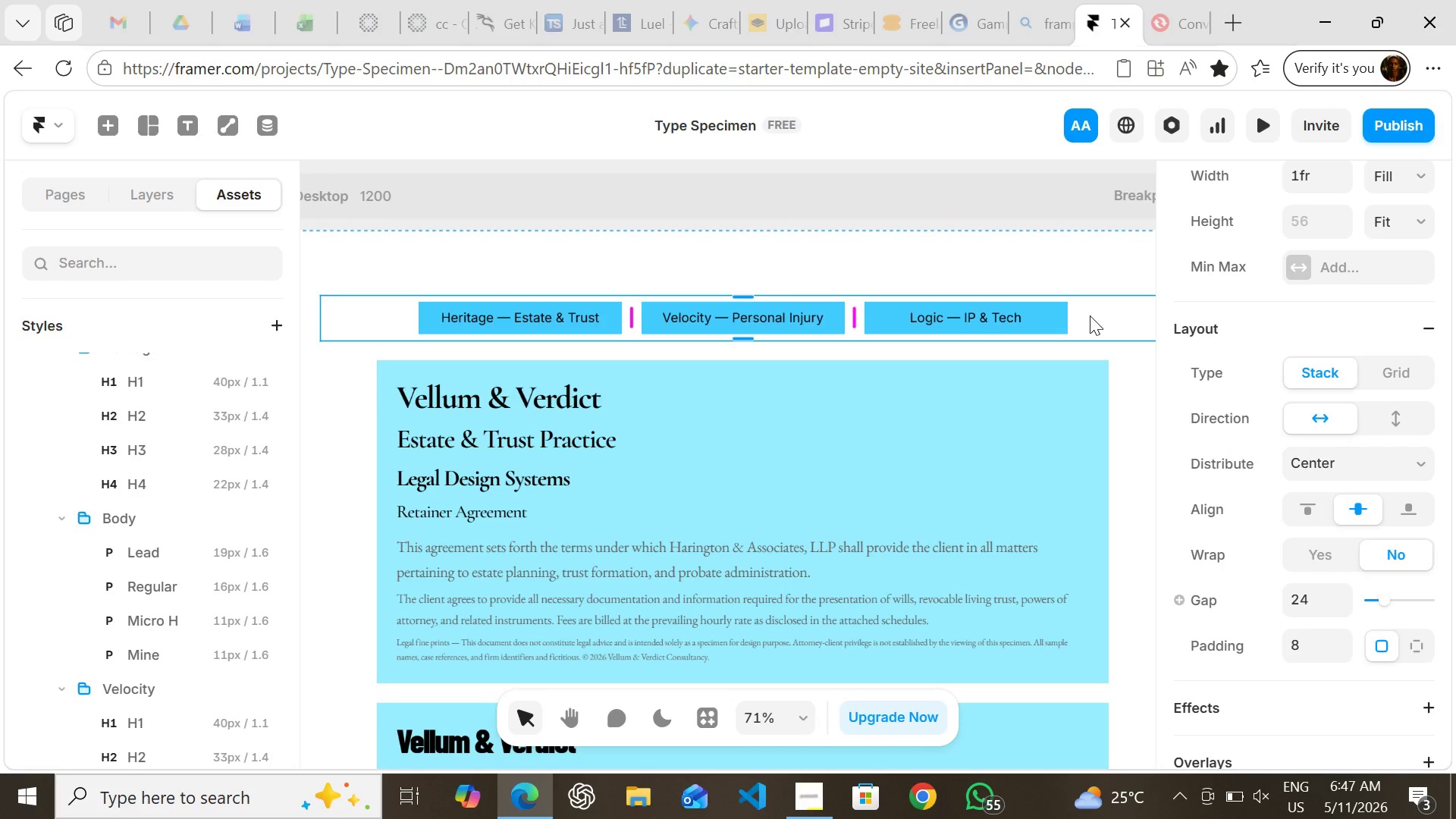 
right_click([1090, 315])
 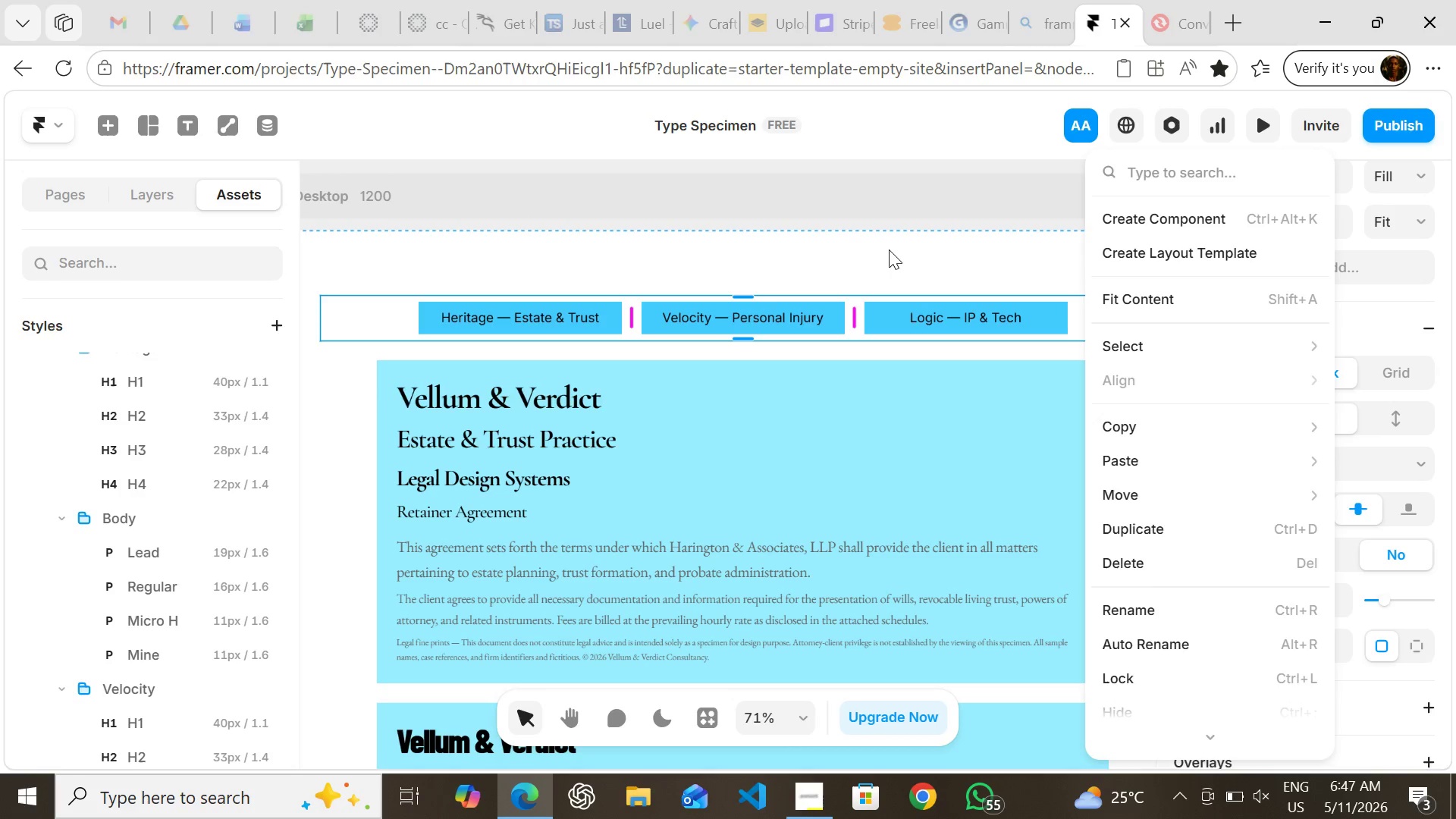 
left_click([889, 249])
 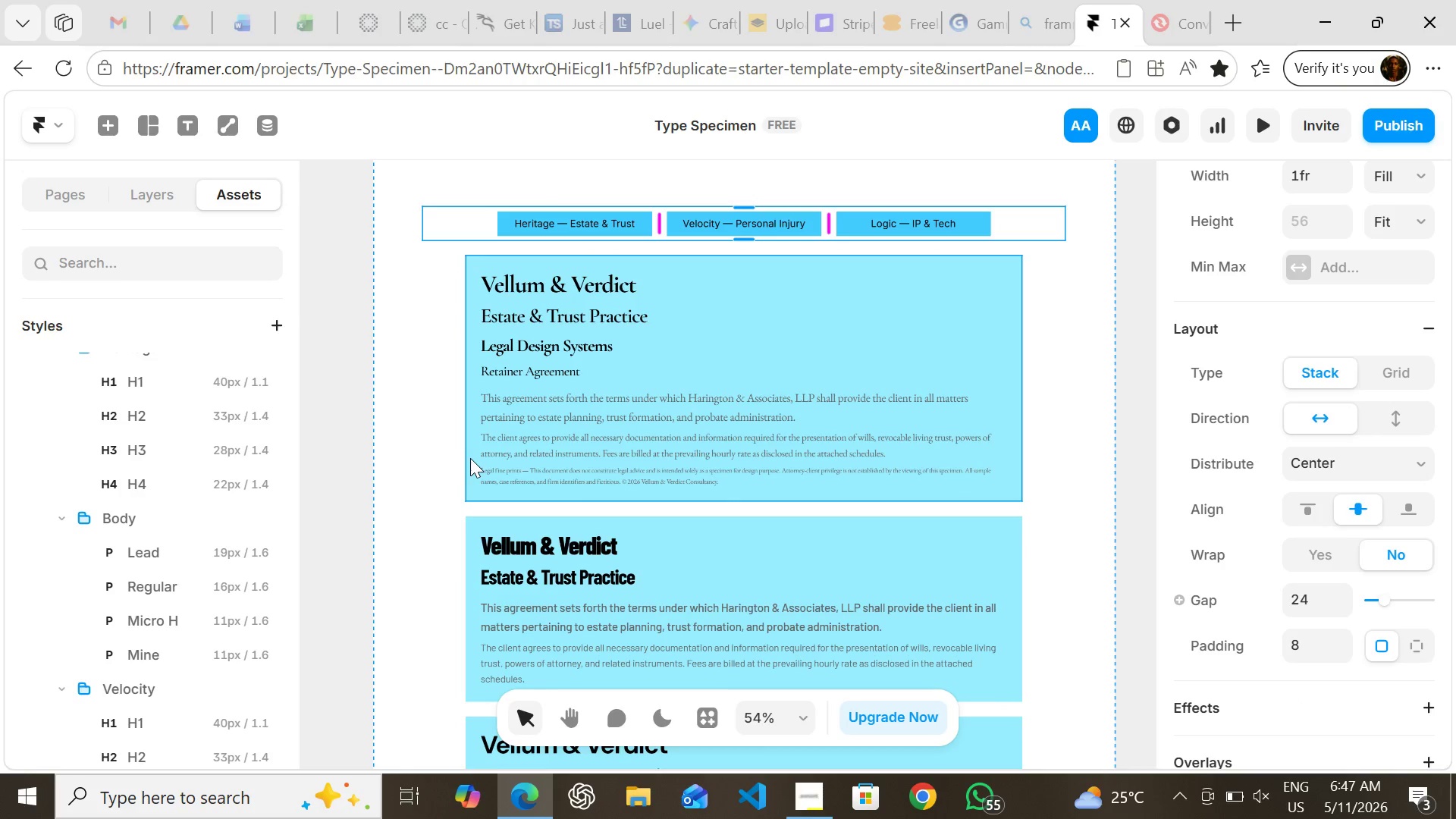 
wait(5.36)
 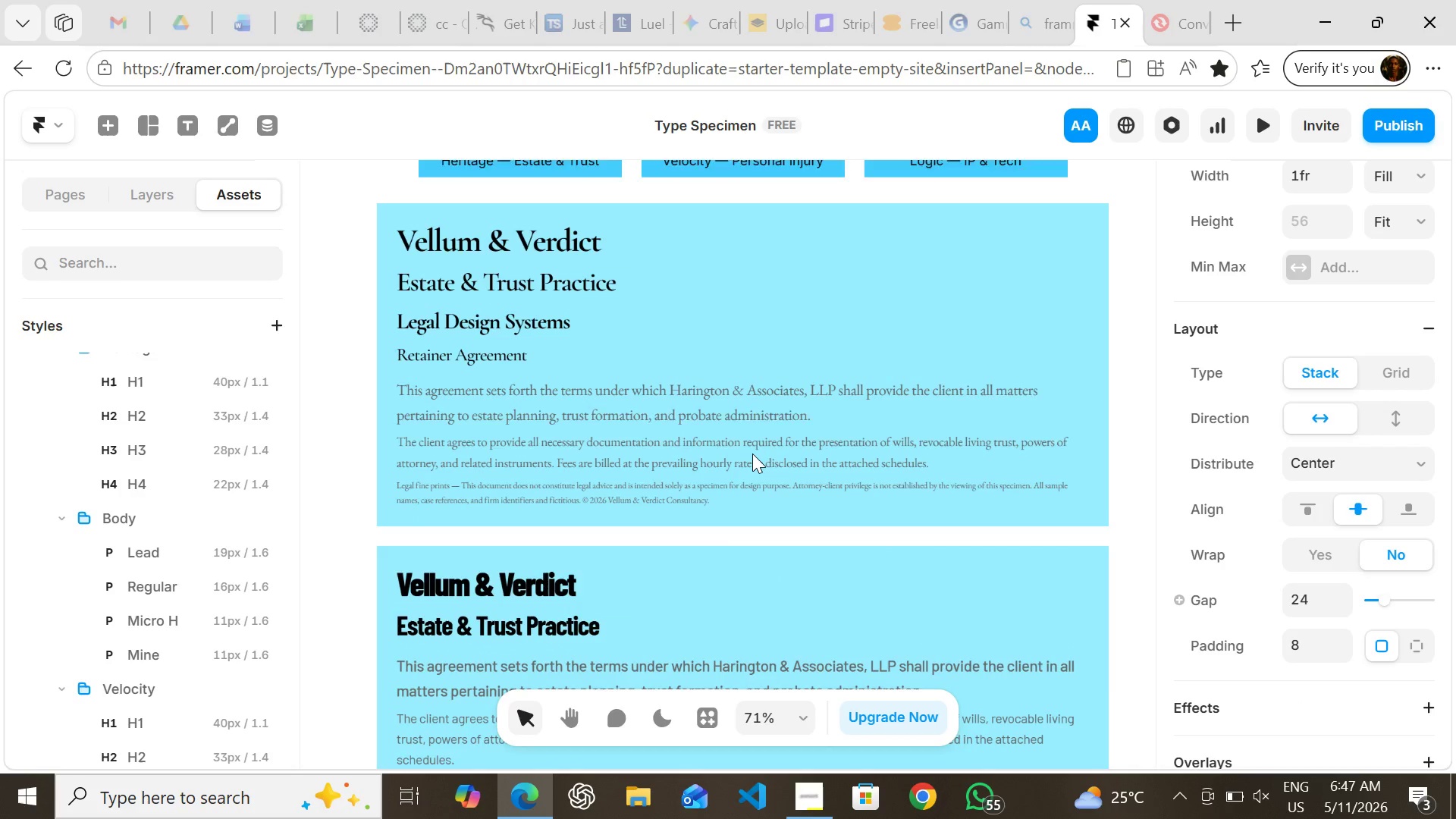 
left_click([341, 447])
 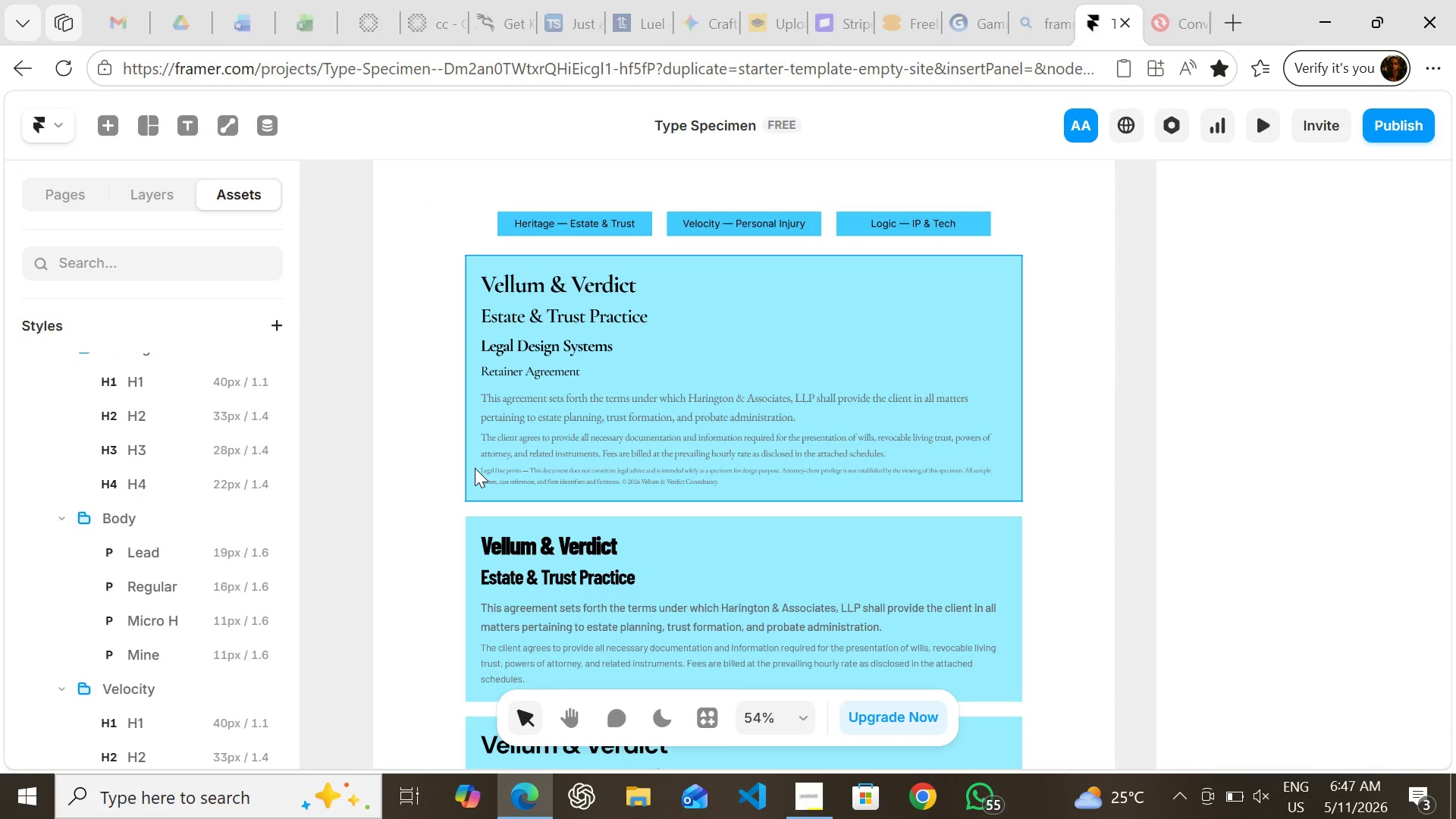 
left_click([475, 468])
 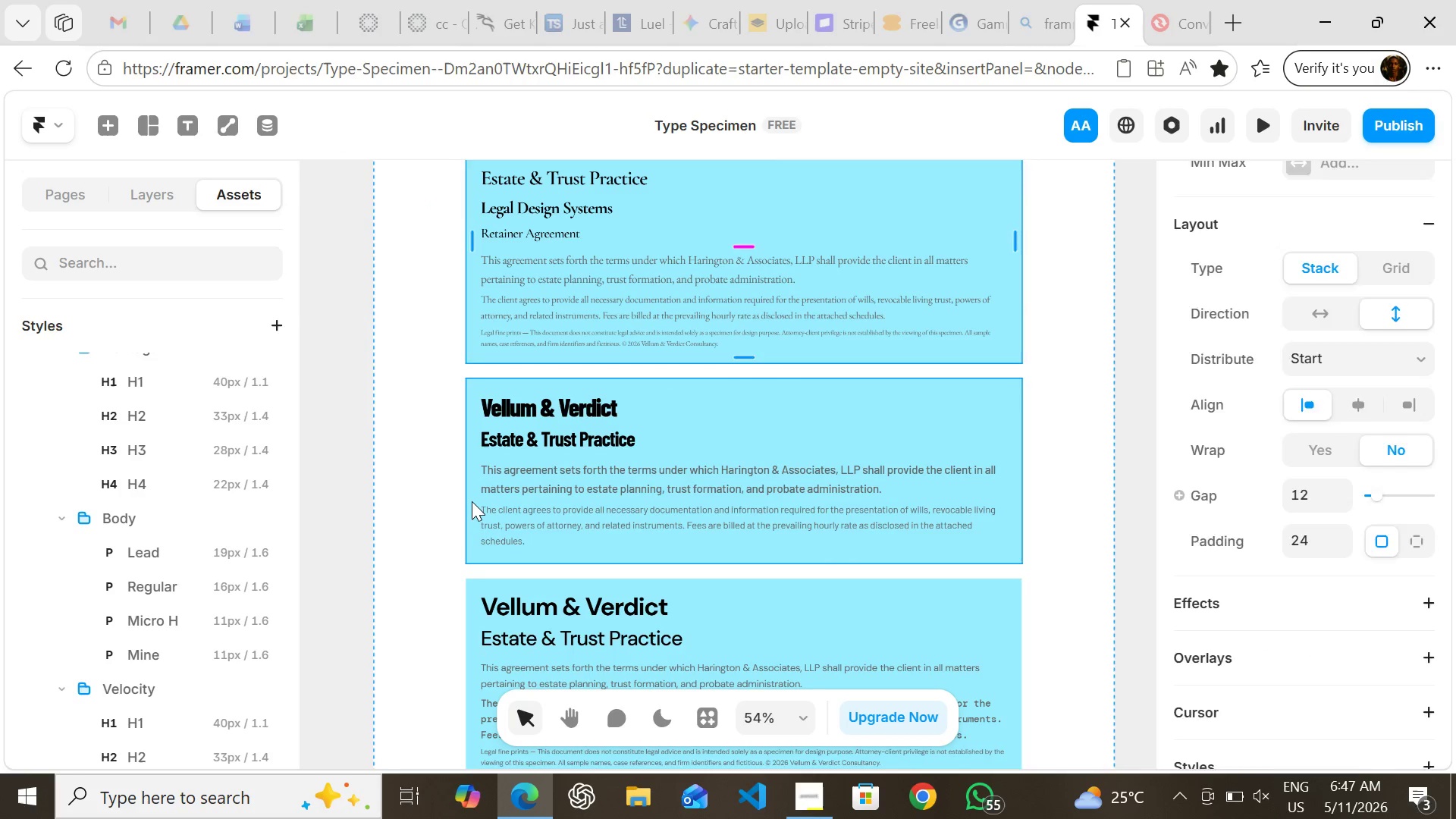 
left_click([472, 501])
 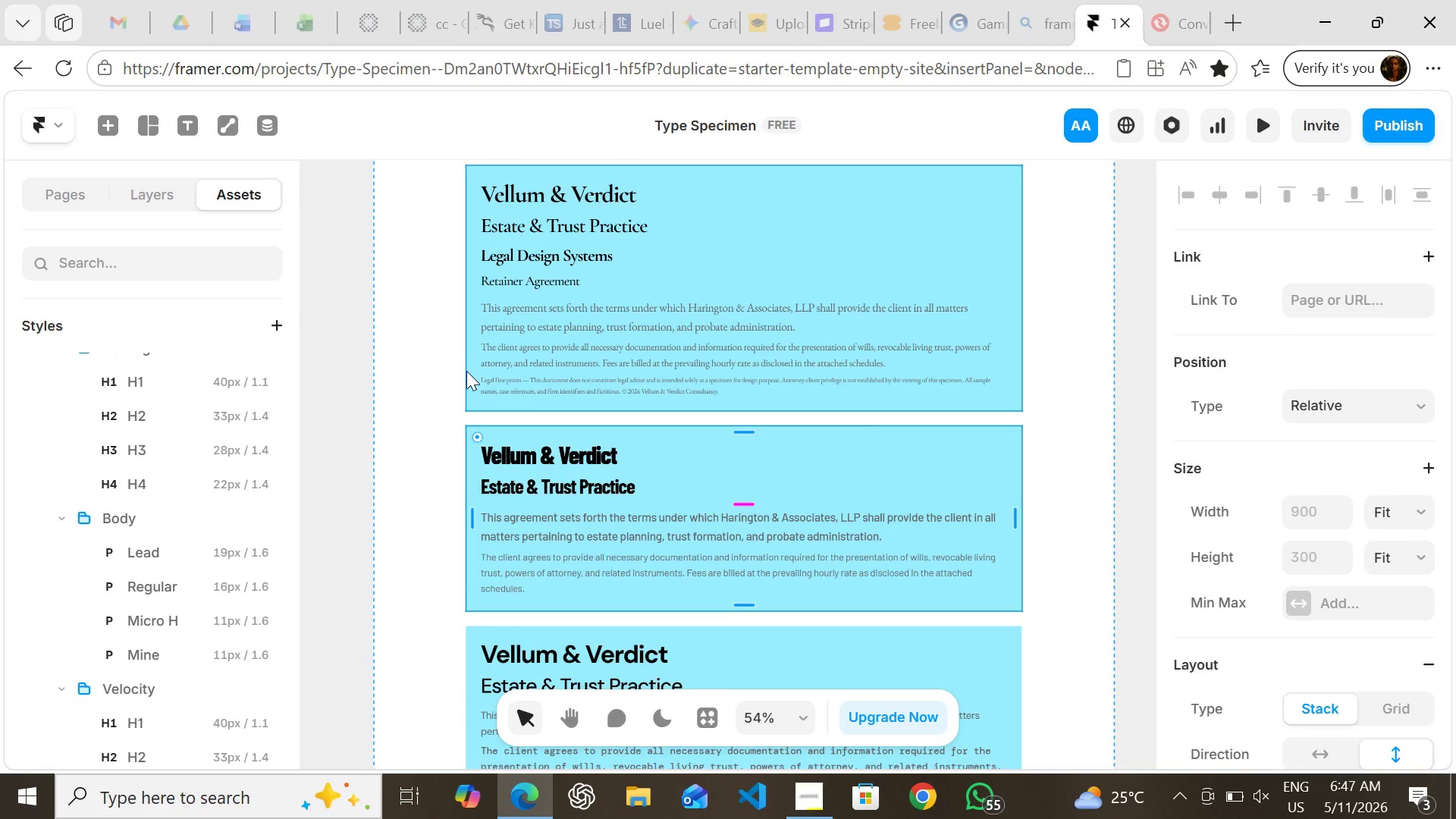 
hold_key(key=ShiftLeft, duration=1.52)
left_click([466, 371])
 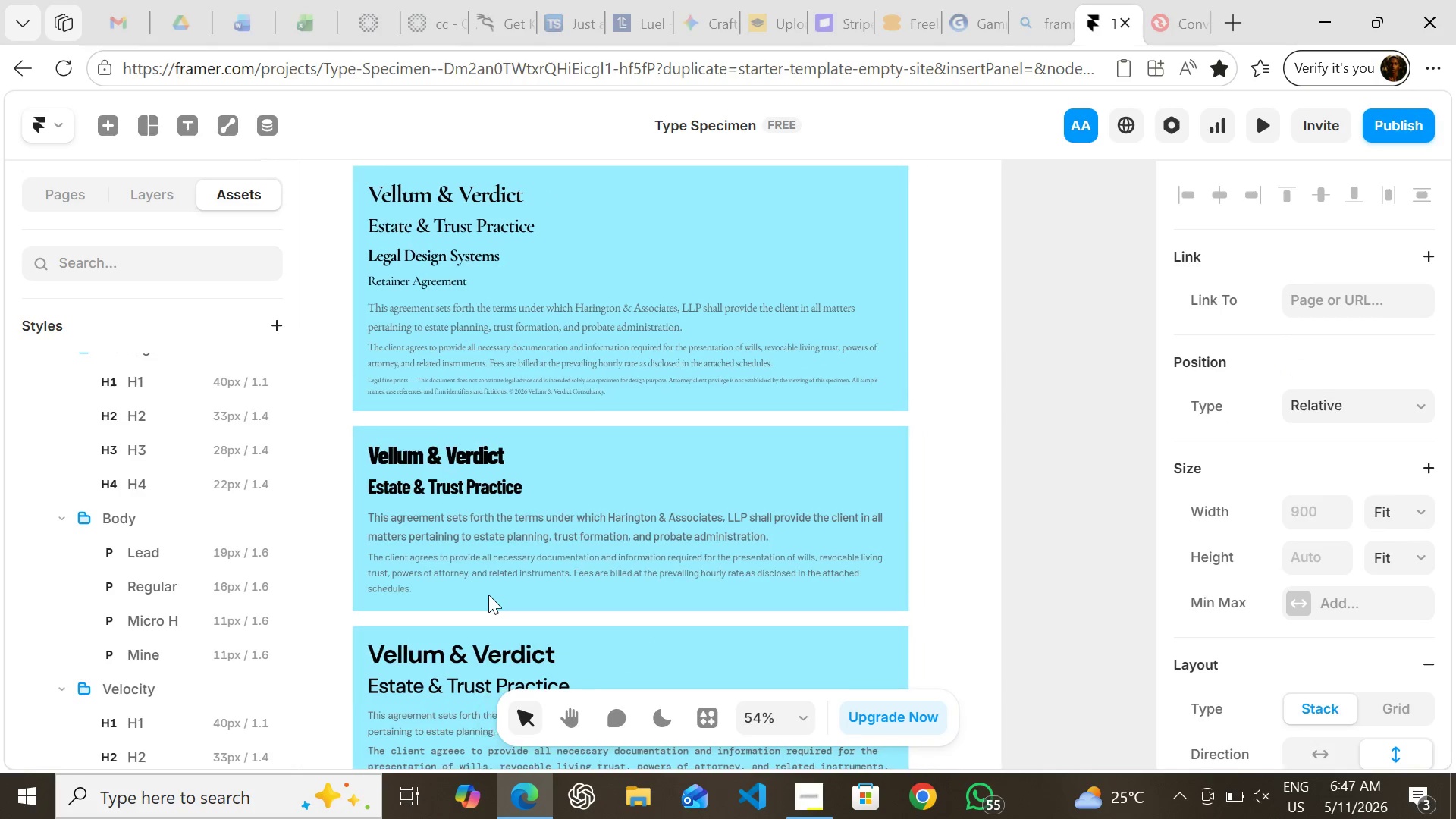 
hold_key(key=ShiftLeft, duration=1.5)
 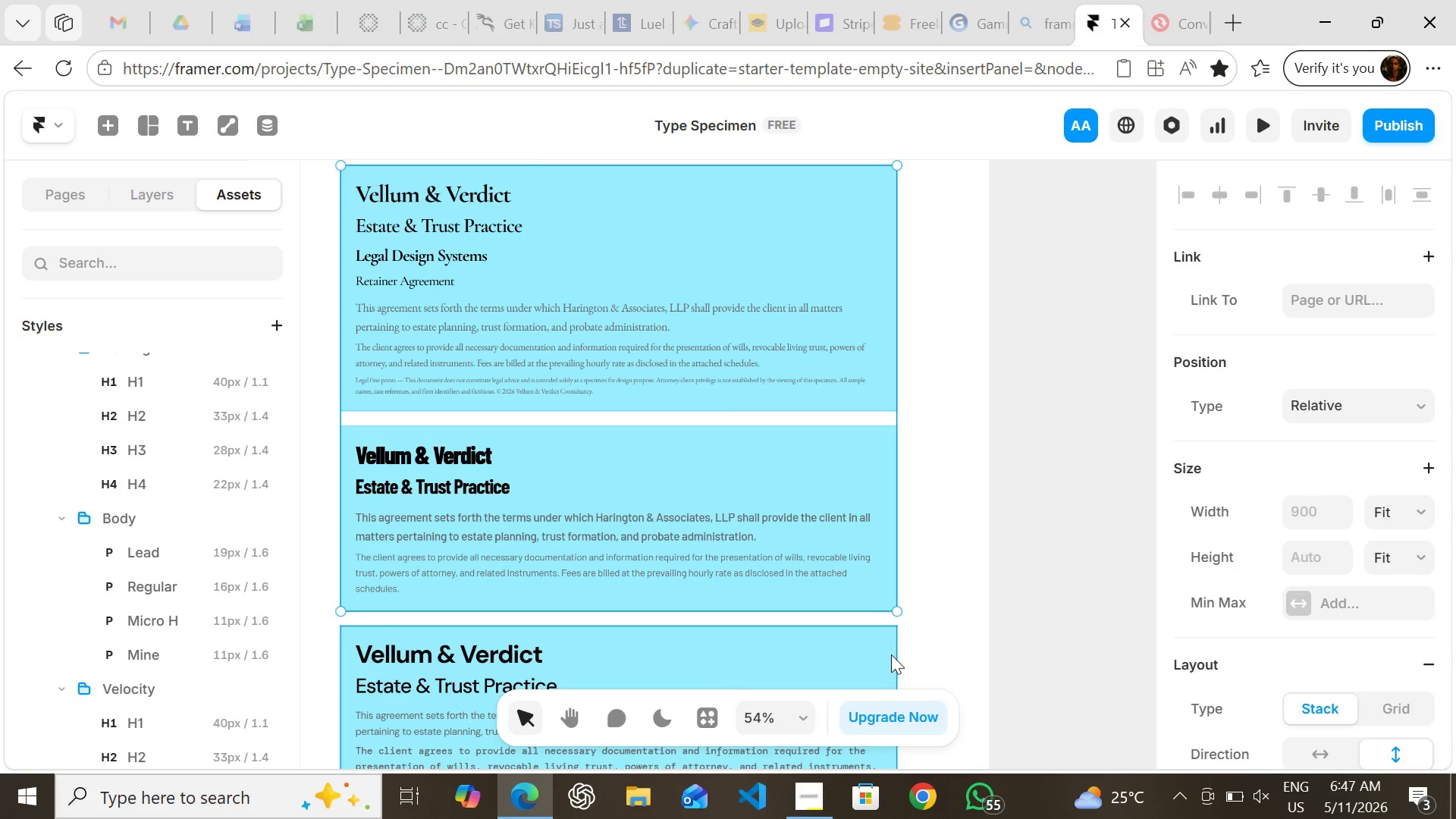 
hold_key(key=ShiftLeft, duration=1.33)
left_click([891, 654])
 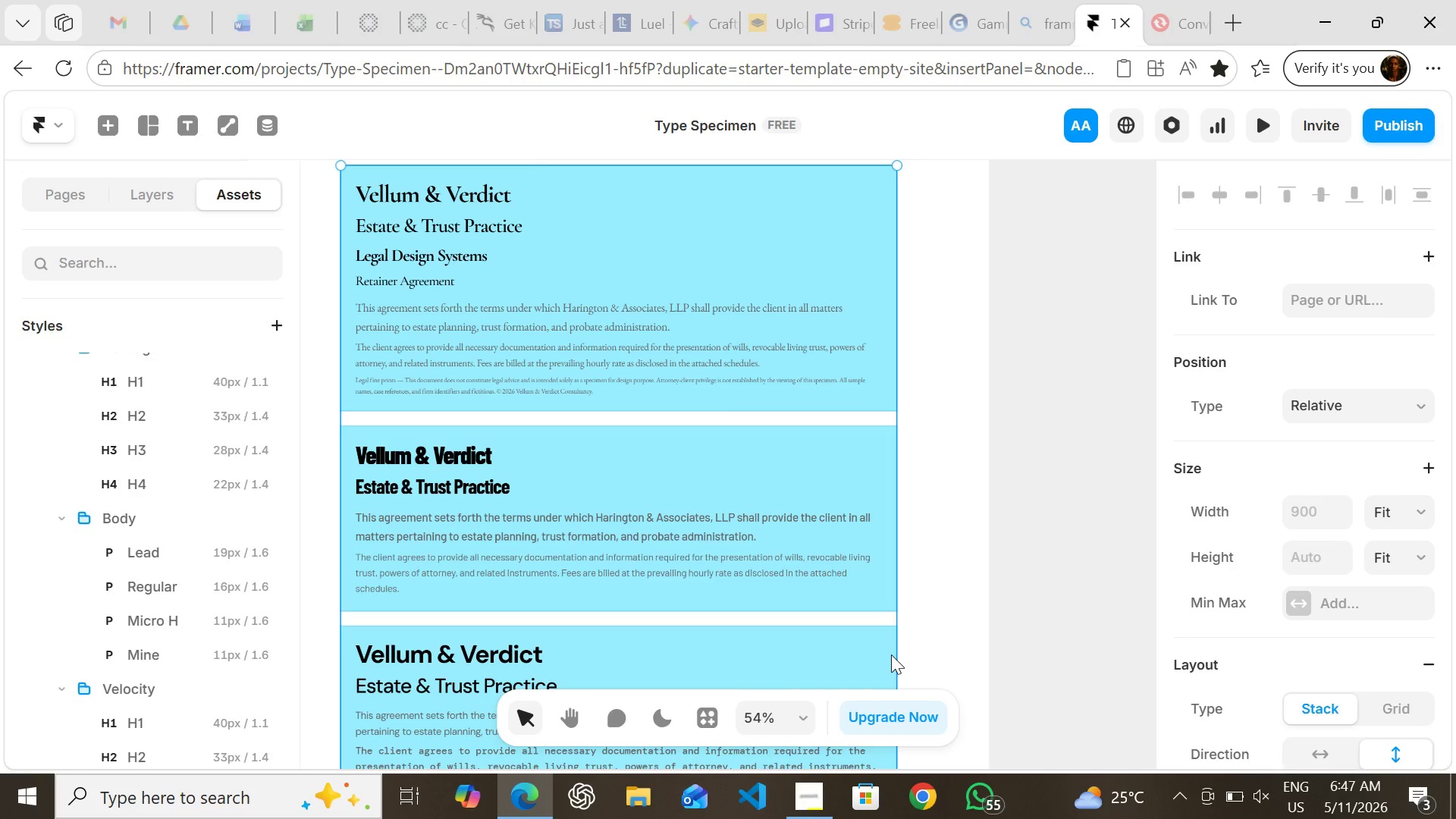 
hold_key(key=ShiftLeft, duration=4.66)
 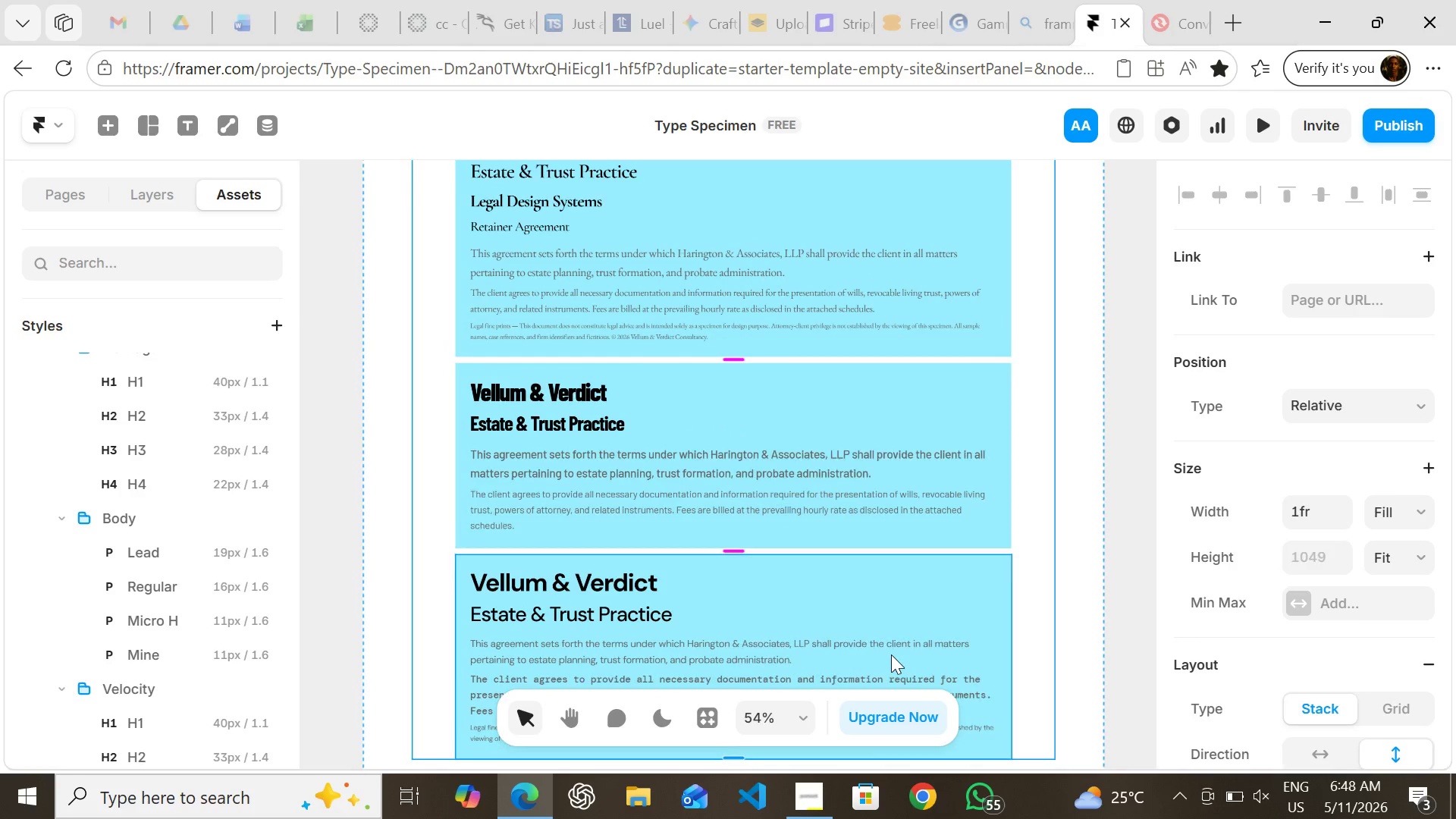 
key(Shift+A)
 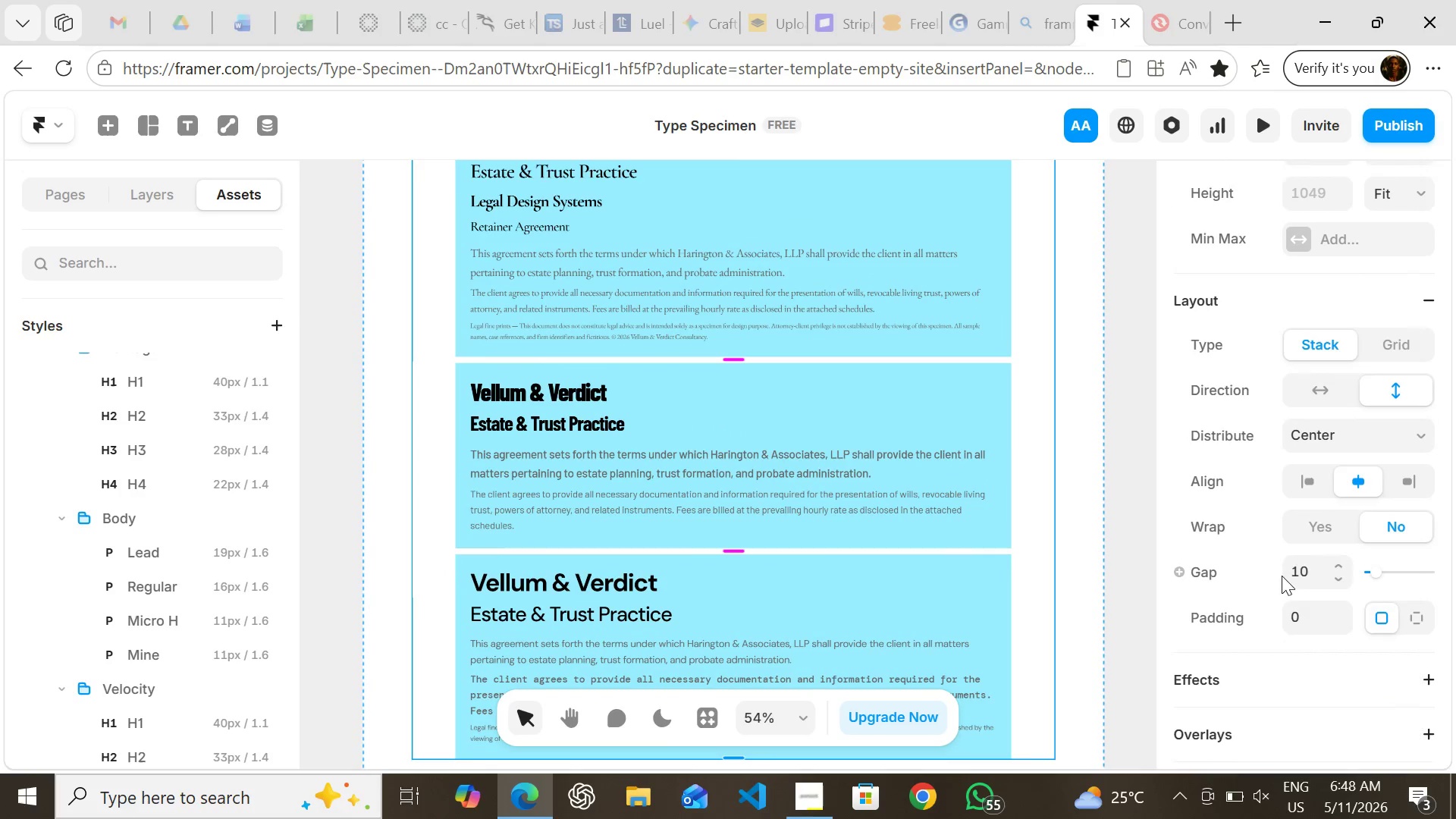 
wait(5.17)
 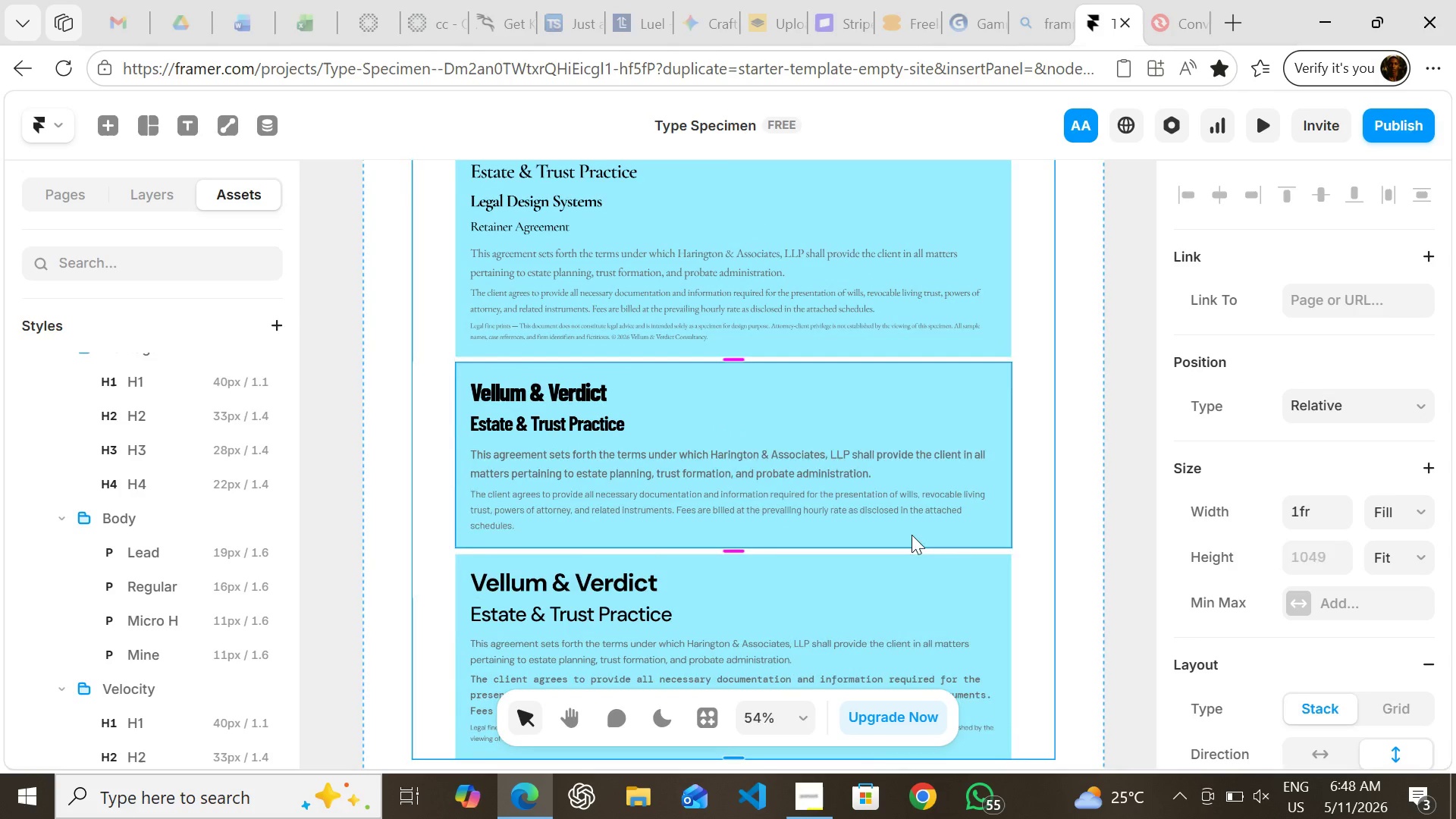 
left_click([1314, 574])
 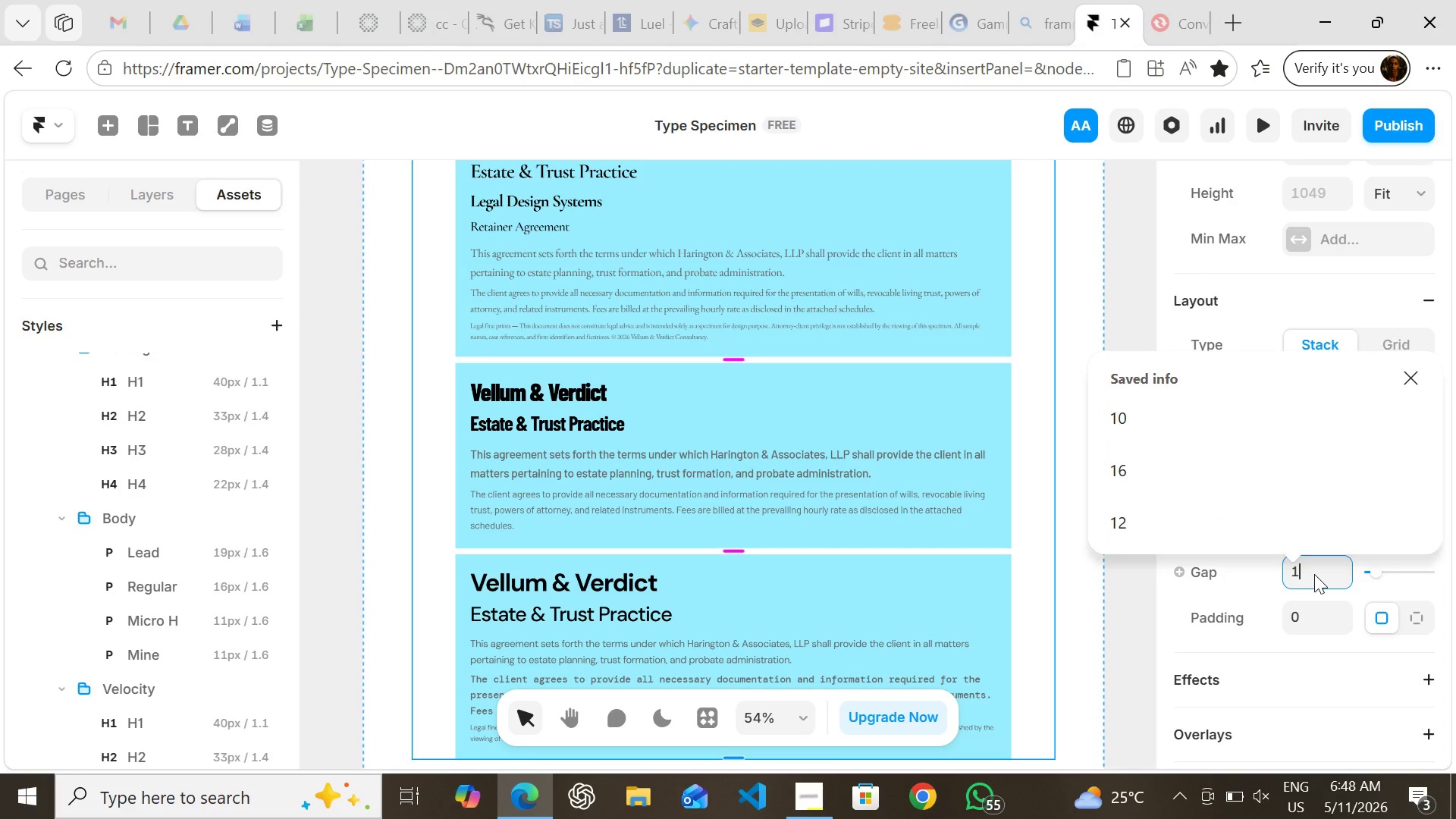 
type(12)
 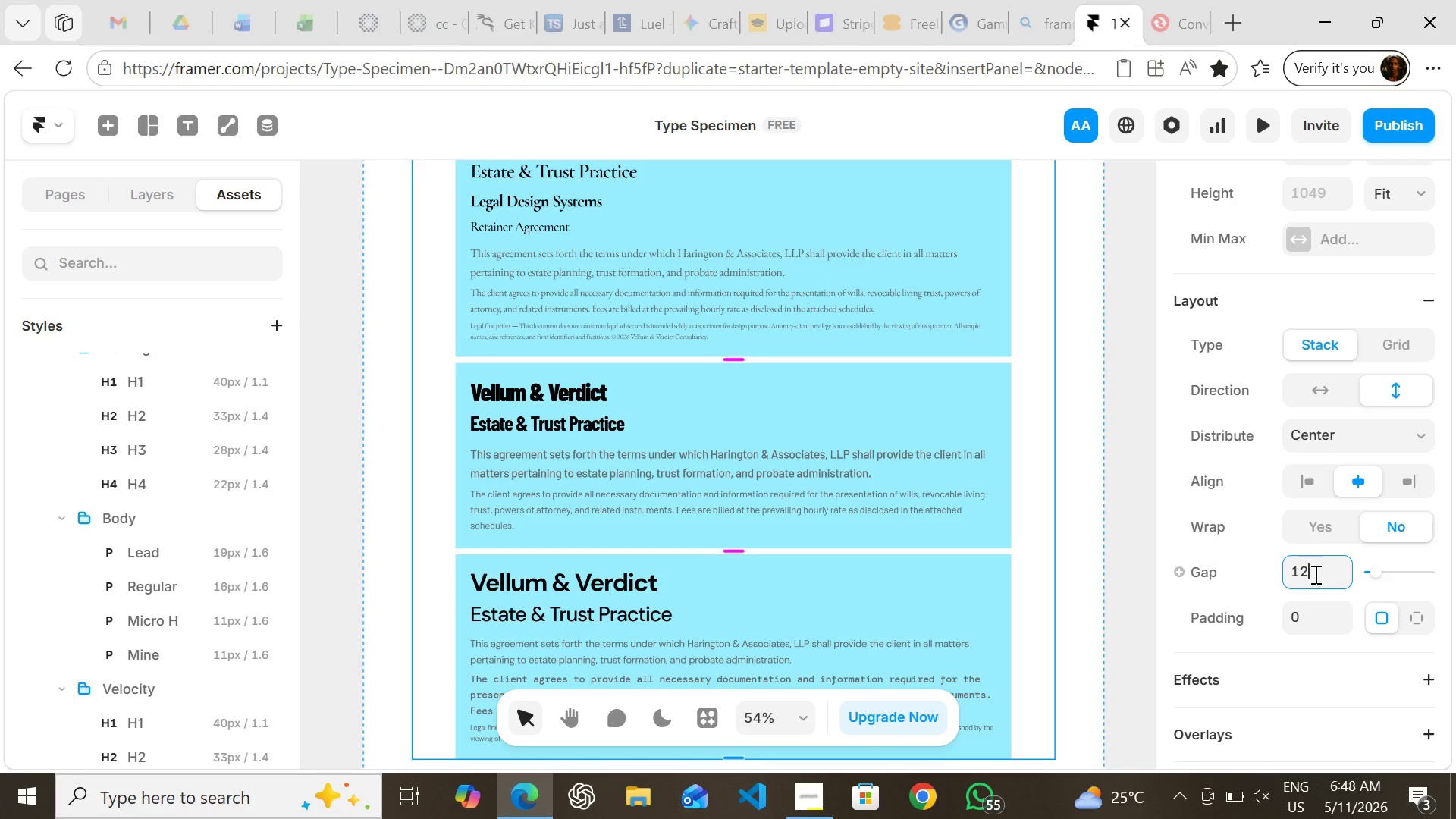 
key(Enter)
 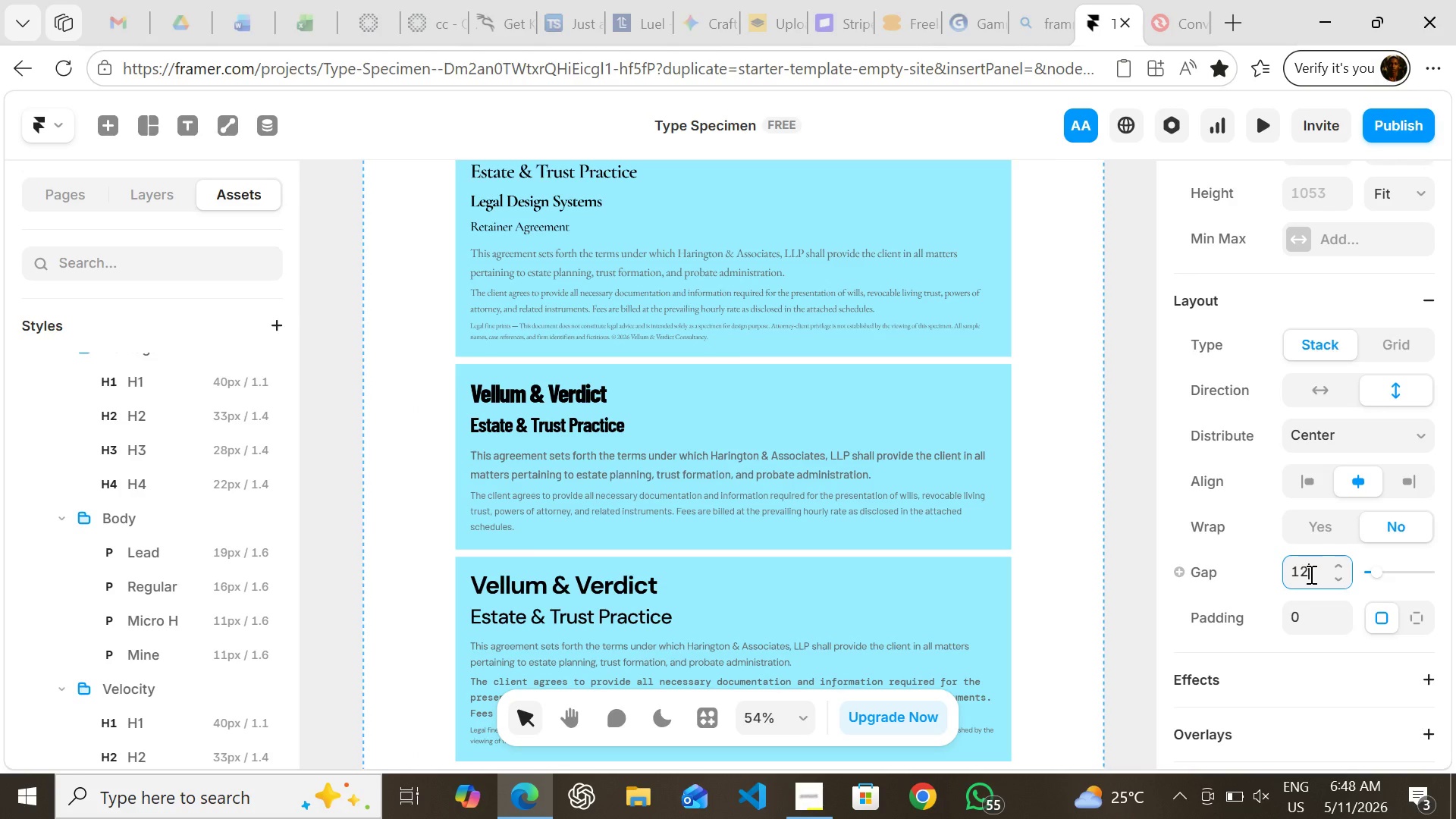 
double_click([1310, 574])
 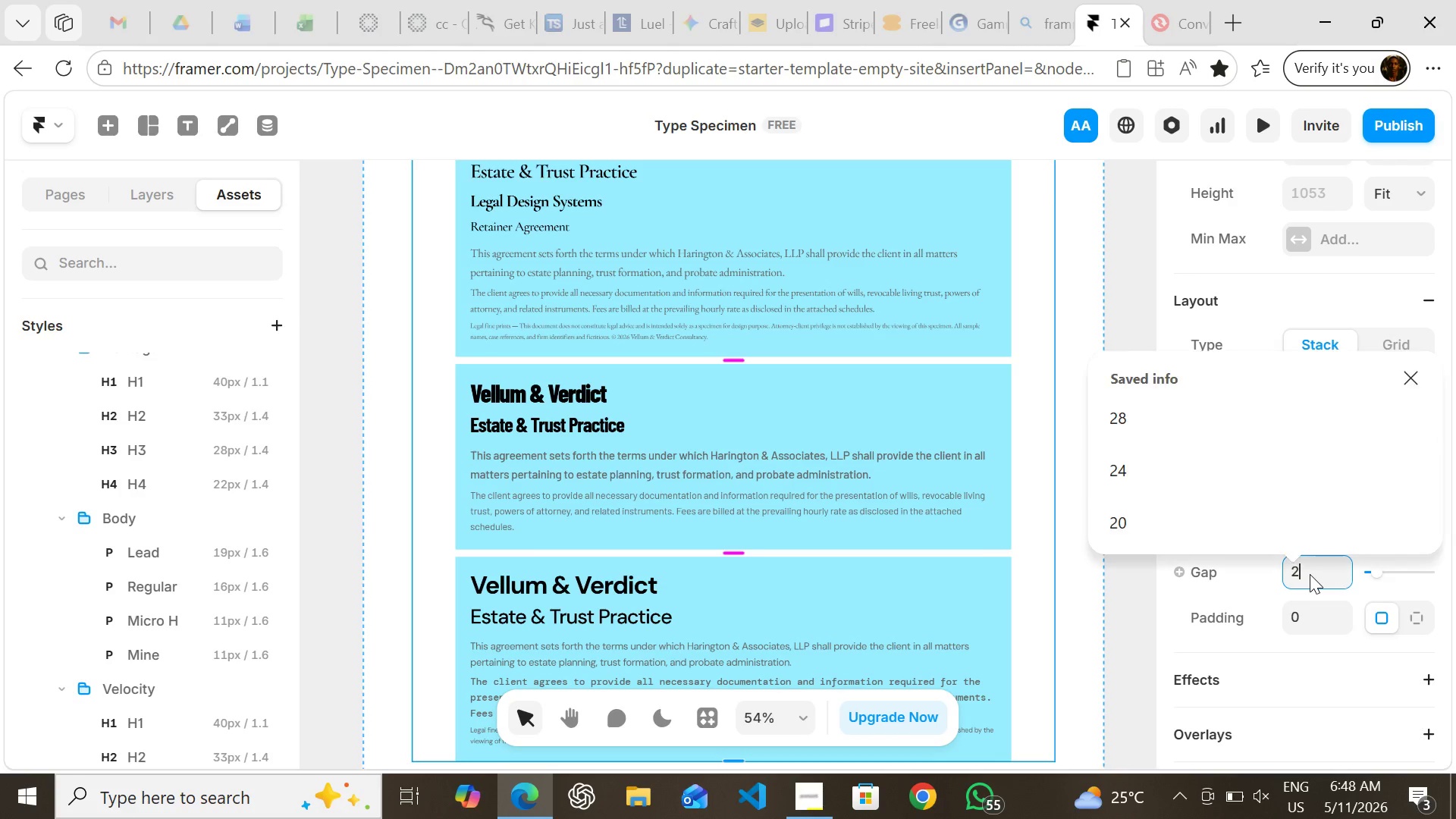 
type(24)
 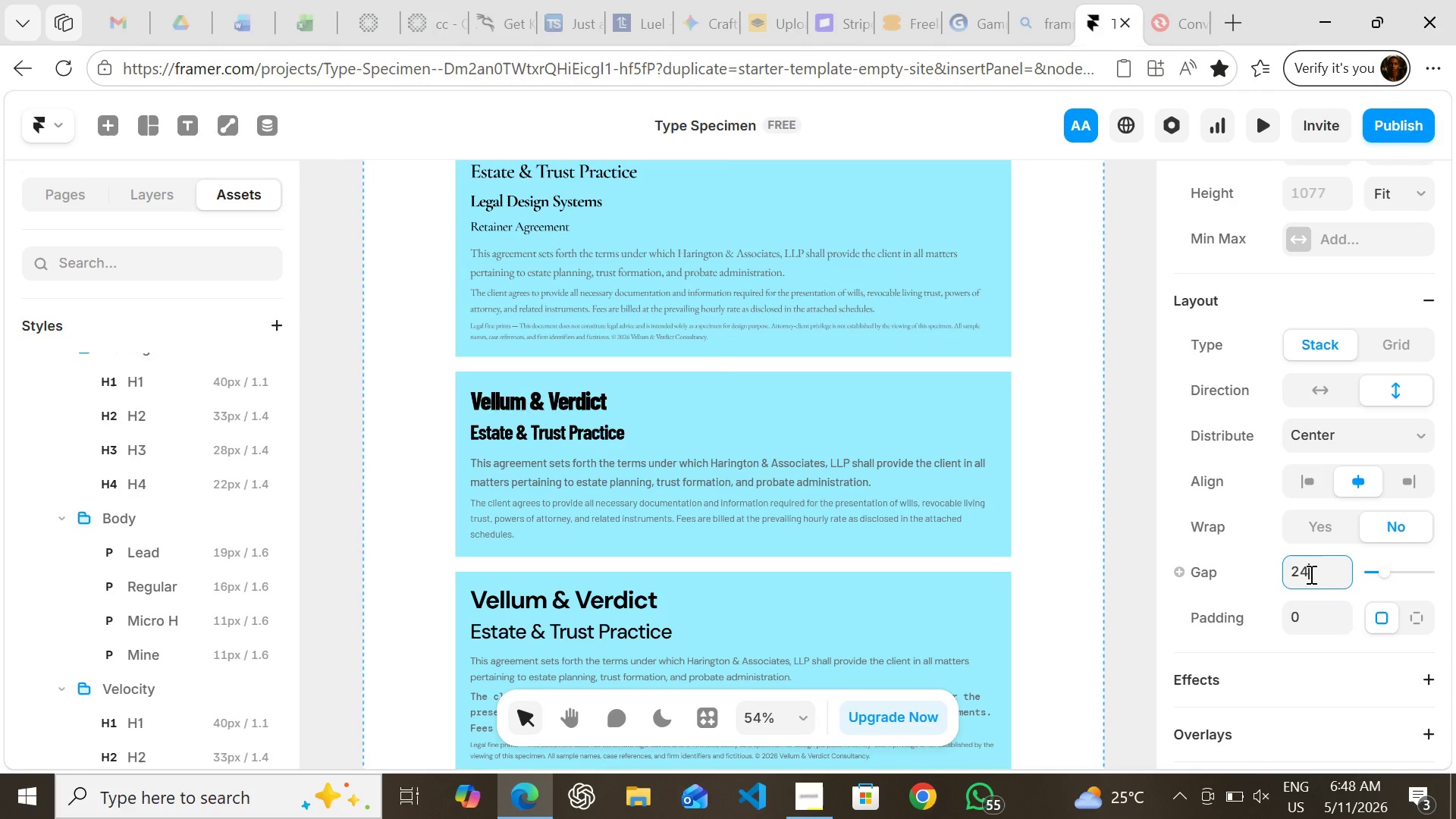 
key(Enter)
 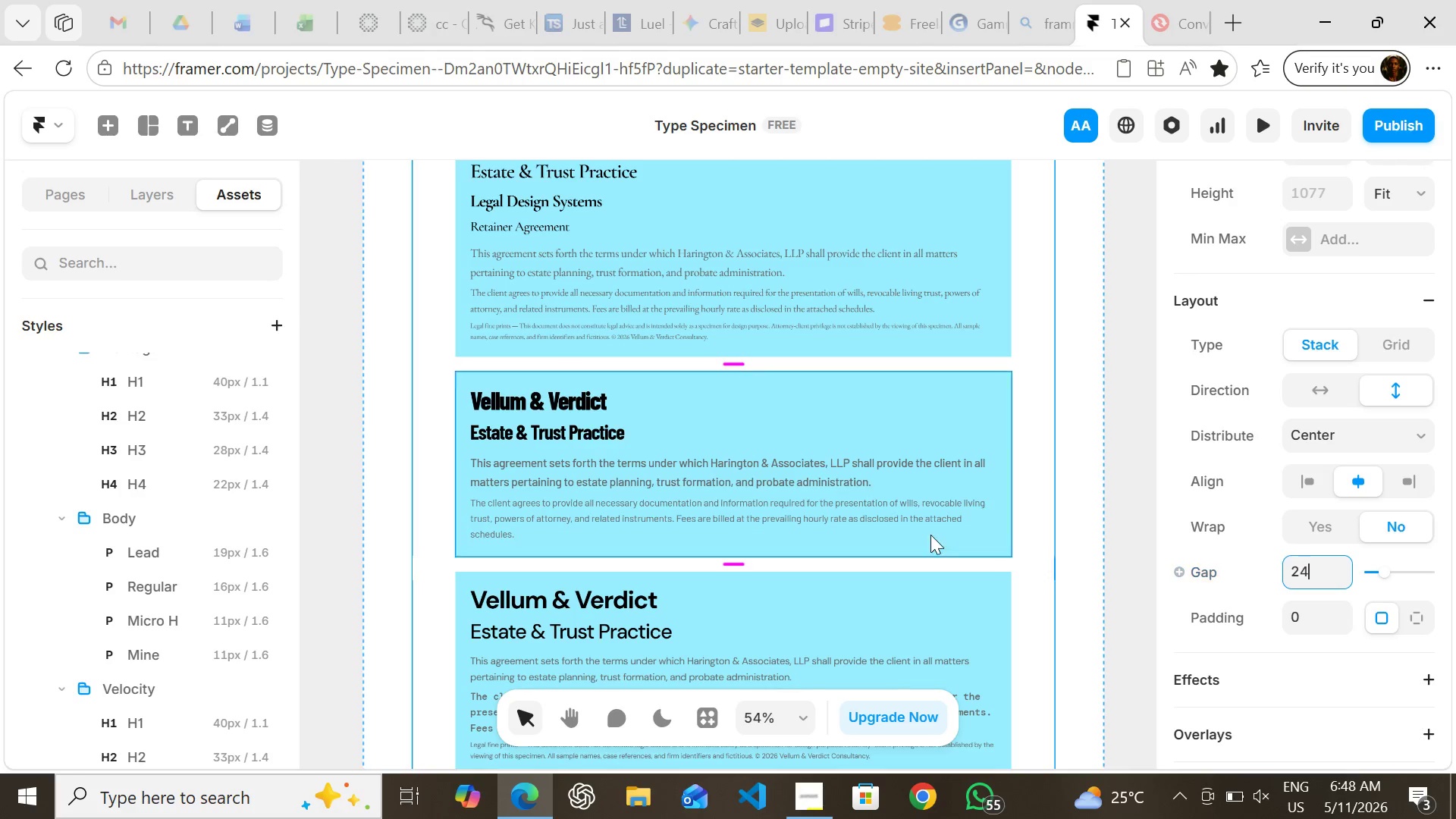 
mouse_move([900, 519])
 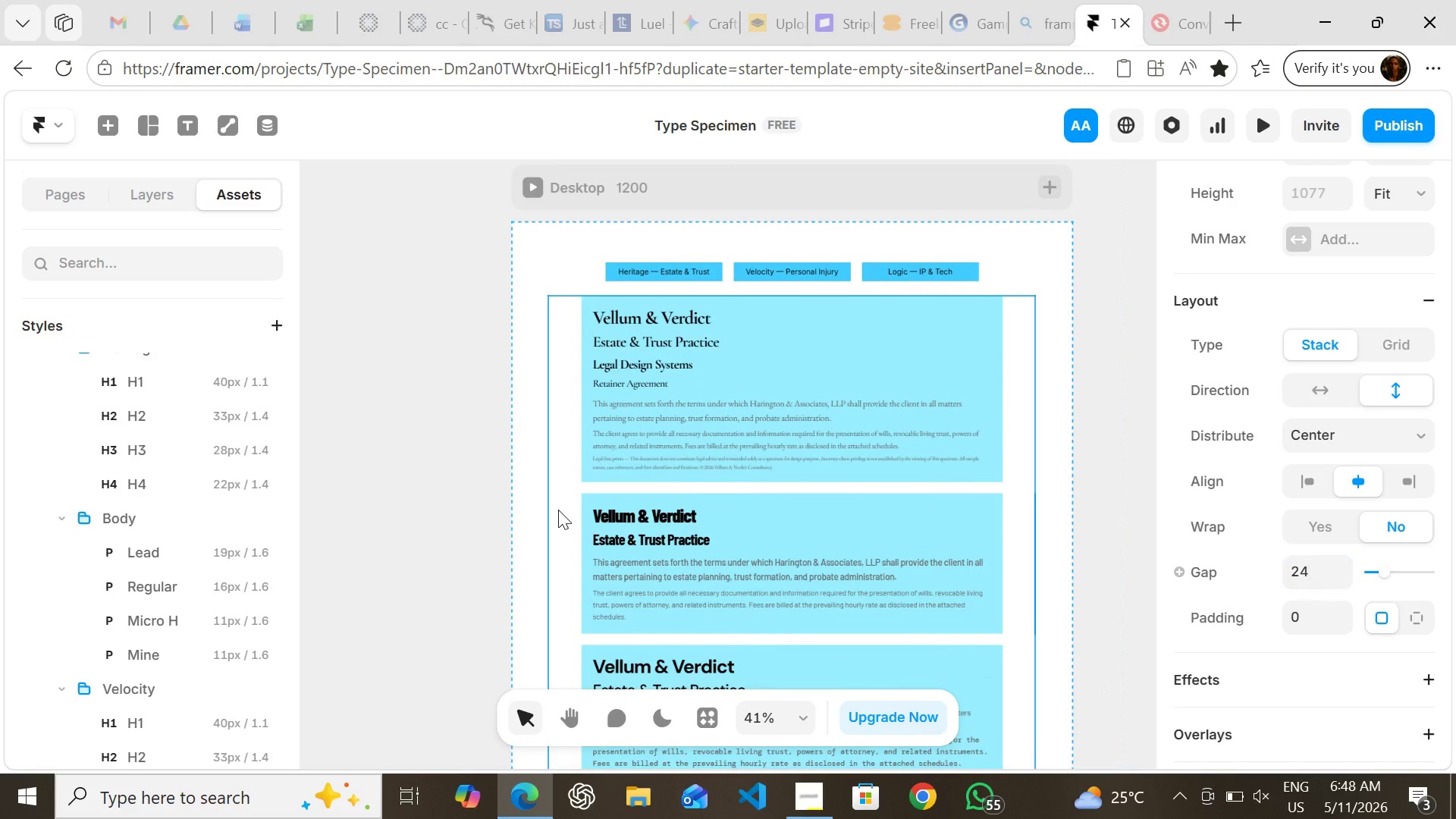 
left_click([558, 510])
 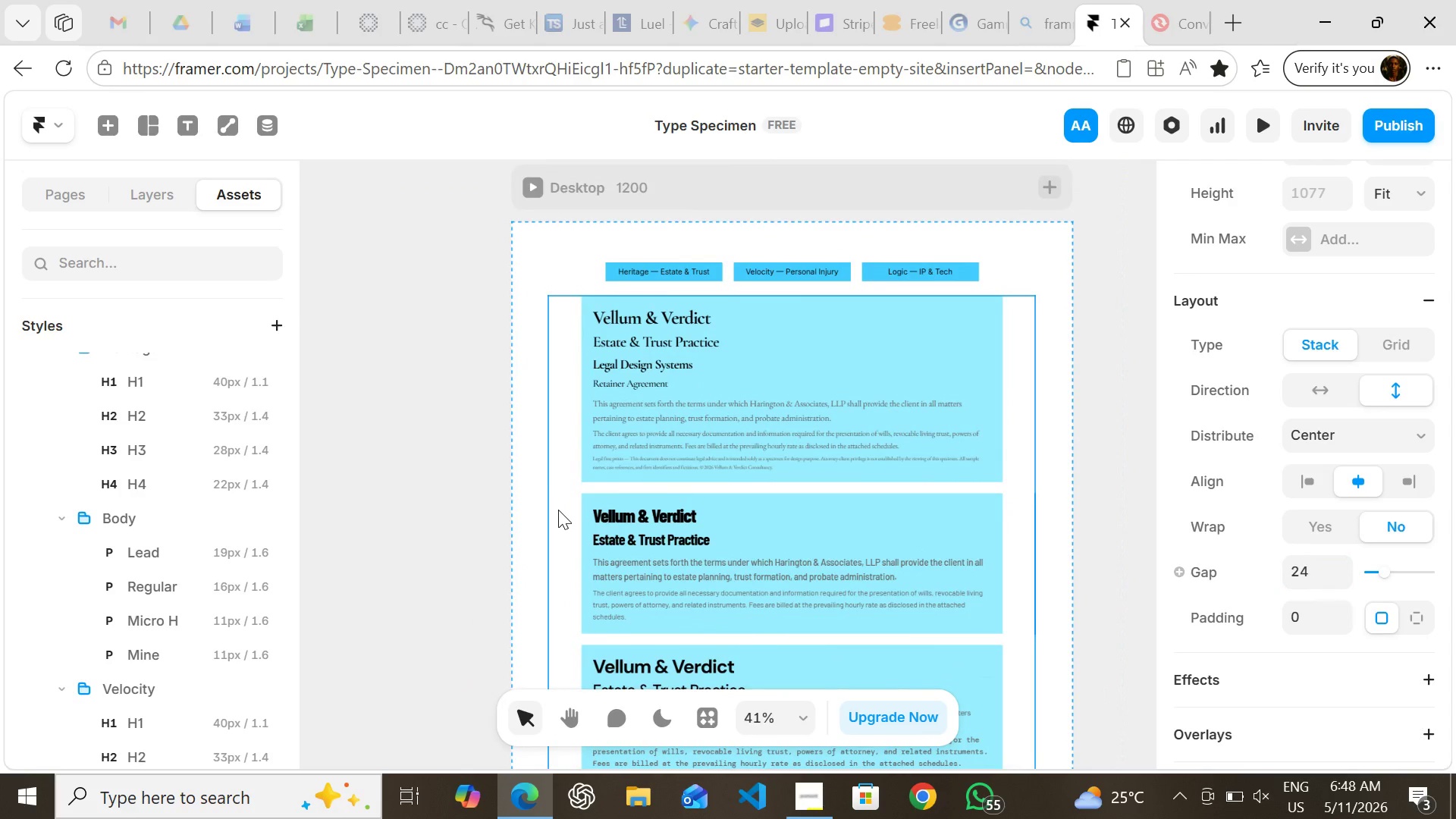 
right_click([558, 510])
 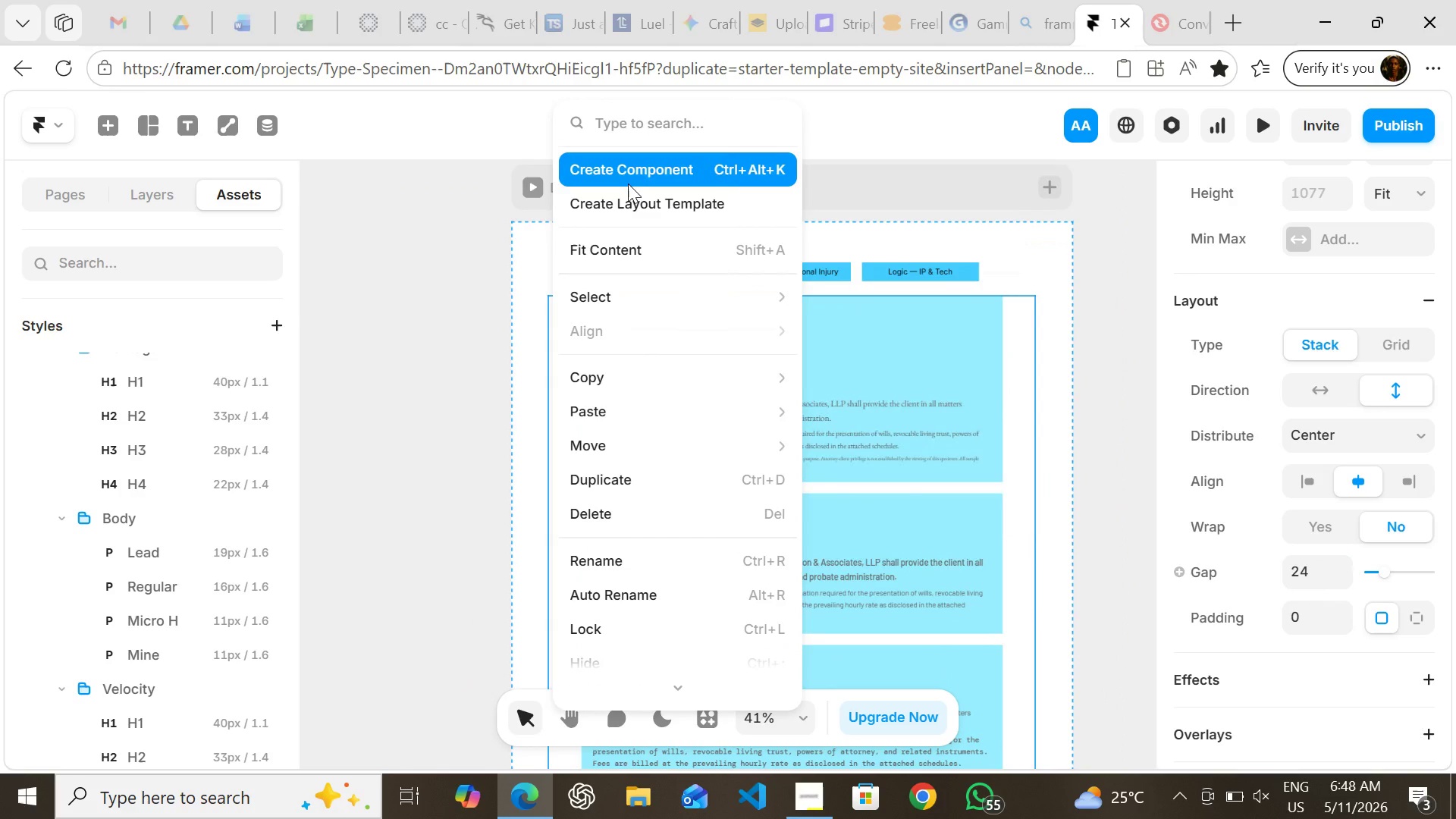 
left_click([628, 184])
 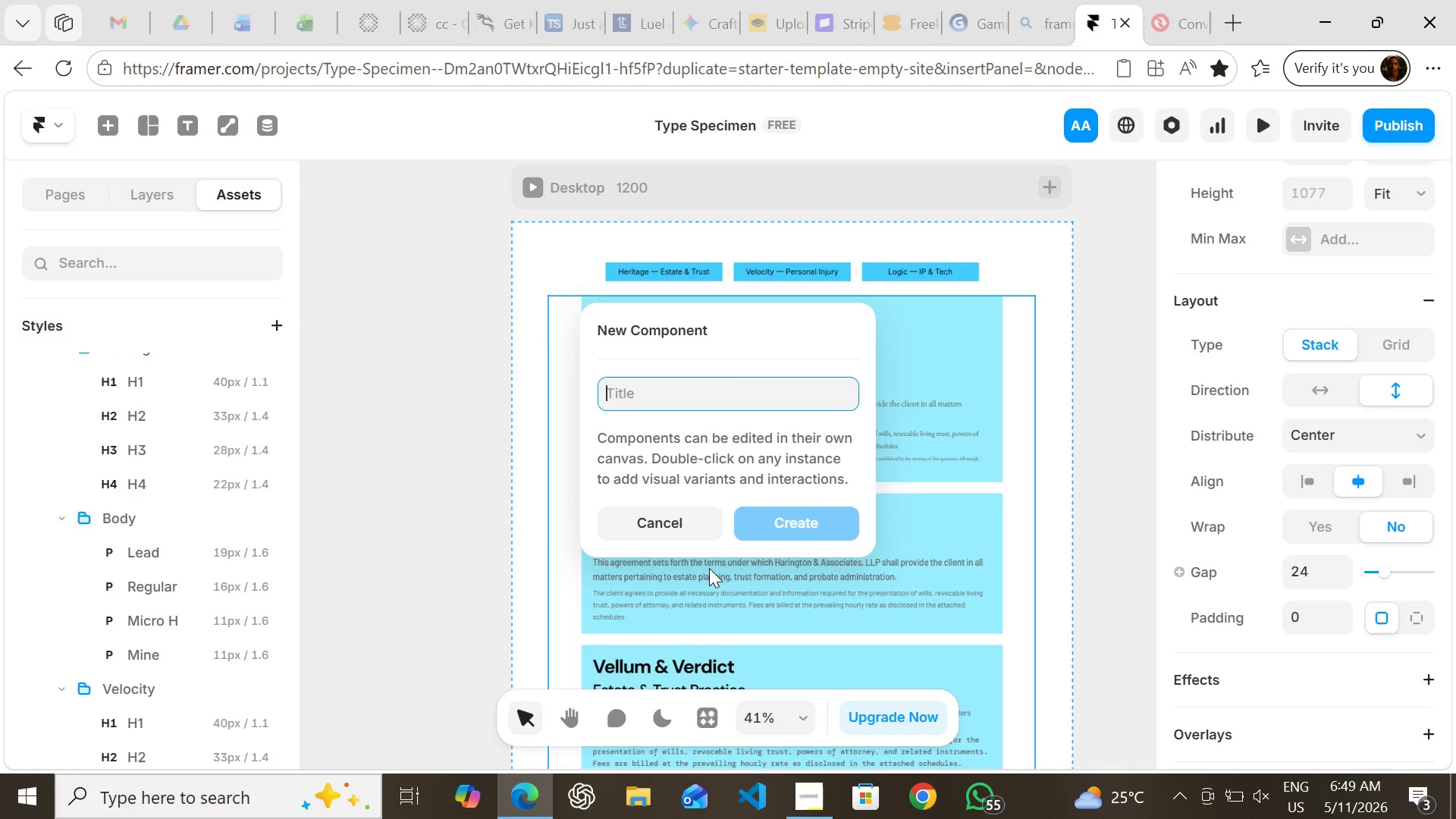 
wait(42.66)
 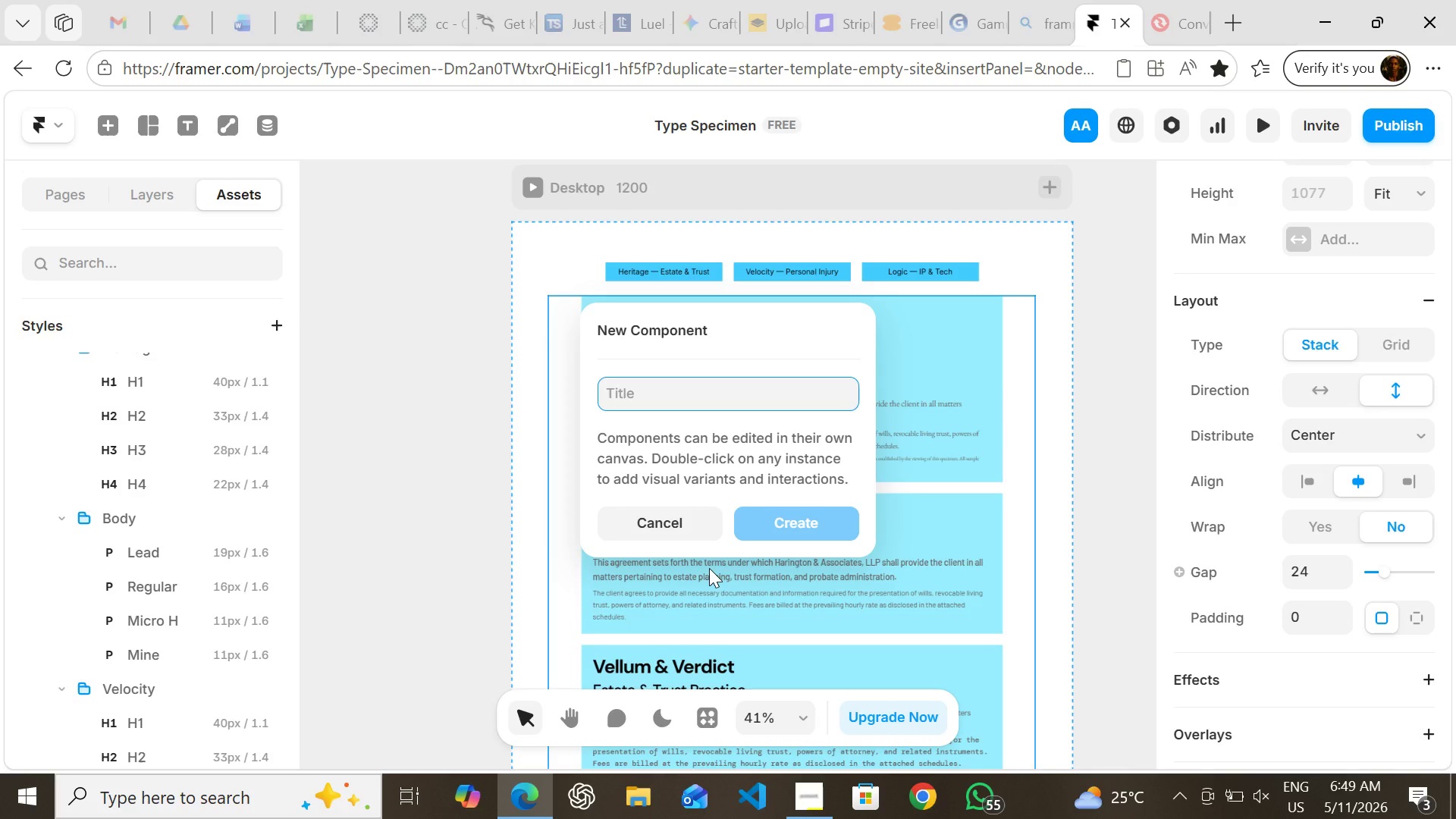 
type(Mo)
 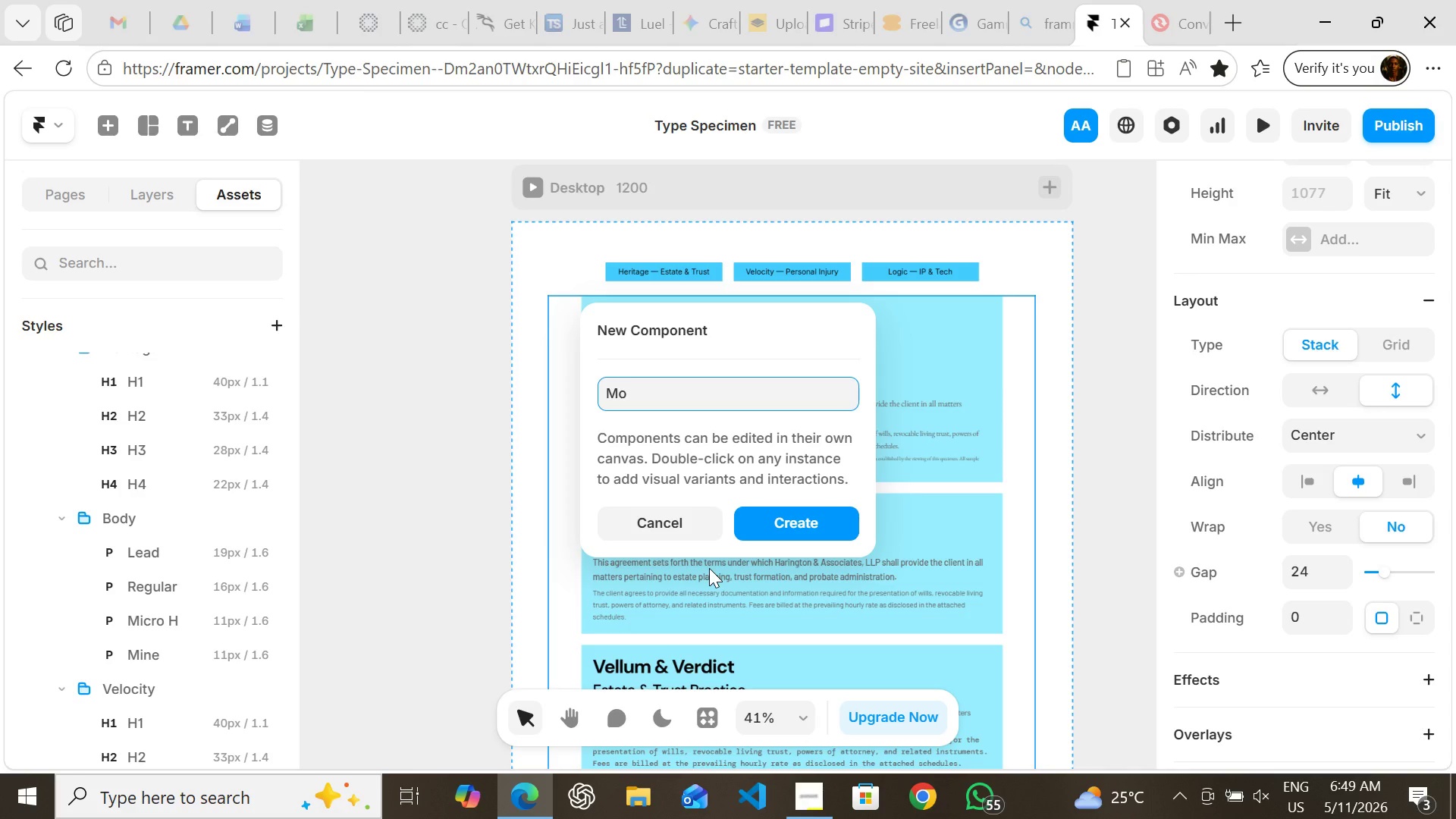 
type(de )
 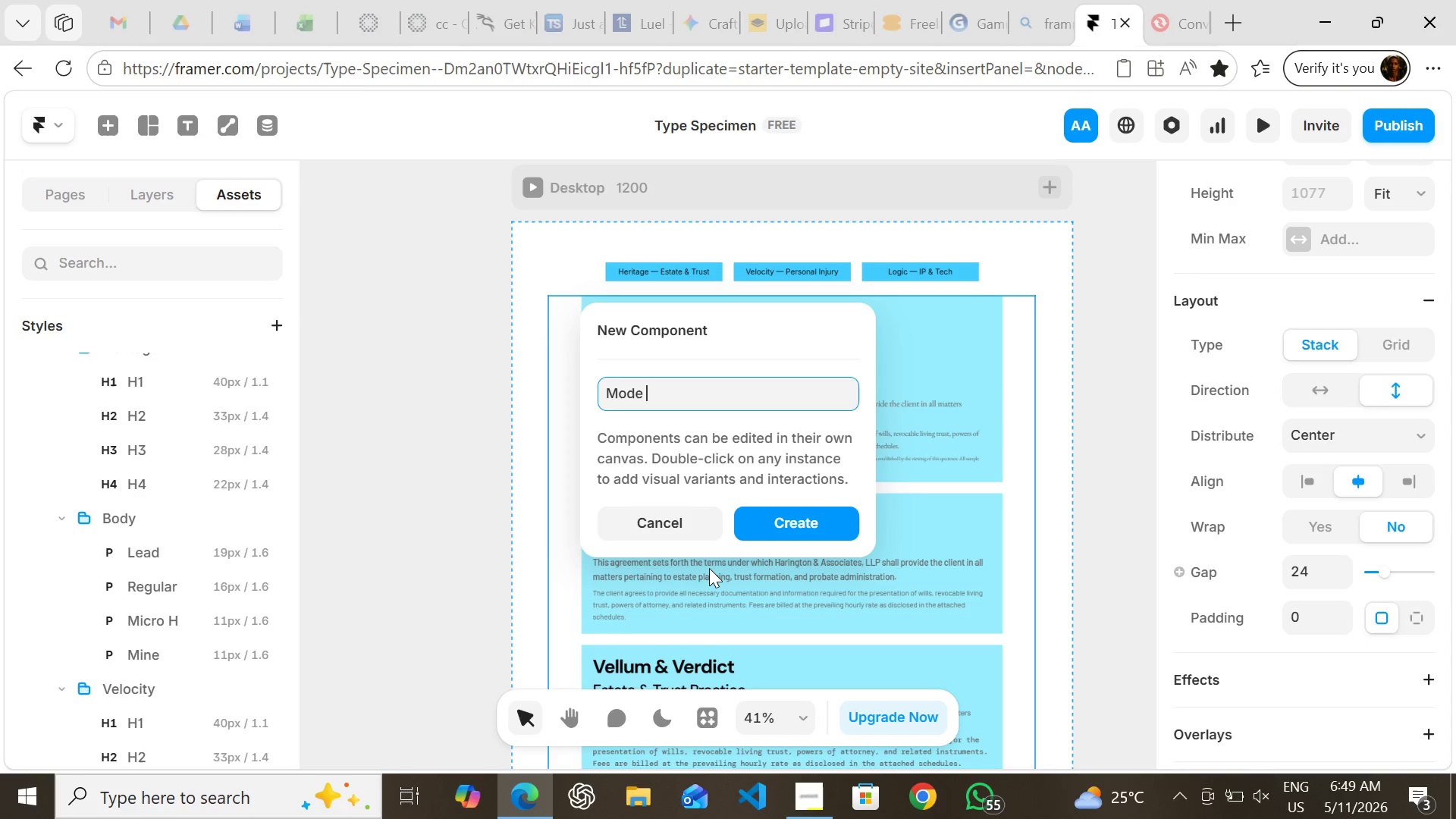 
hold_key(key=ShiftLeft, duration=0.42)
 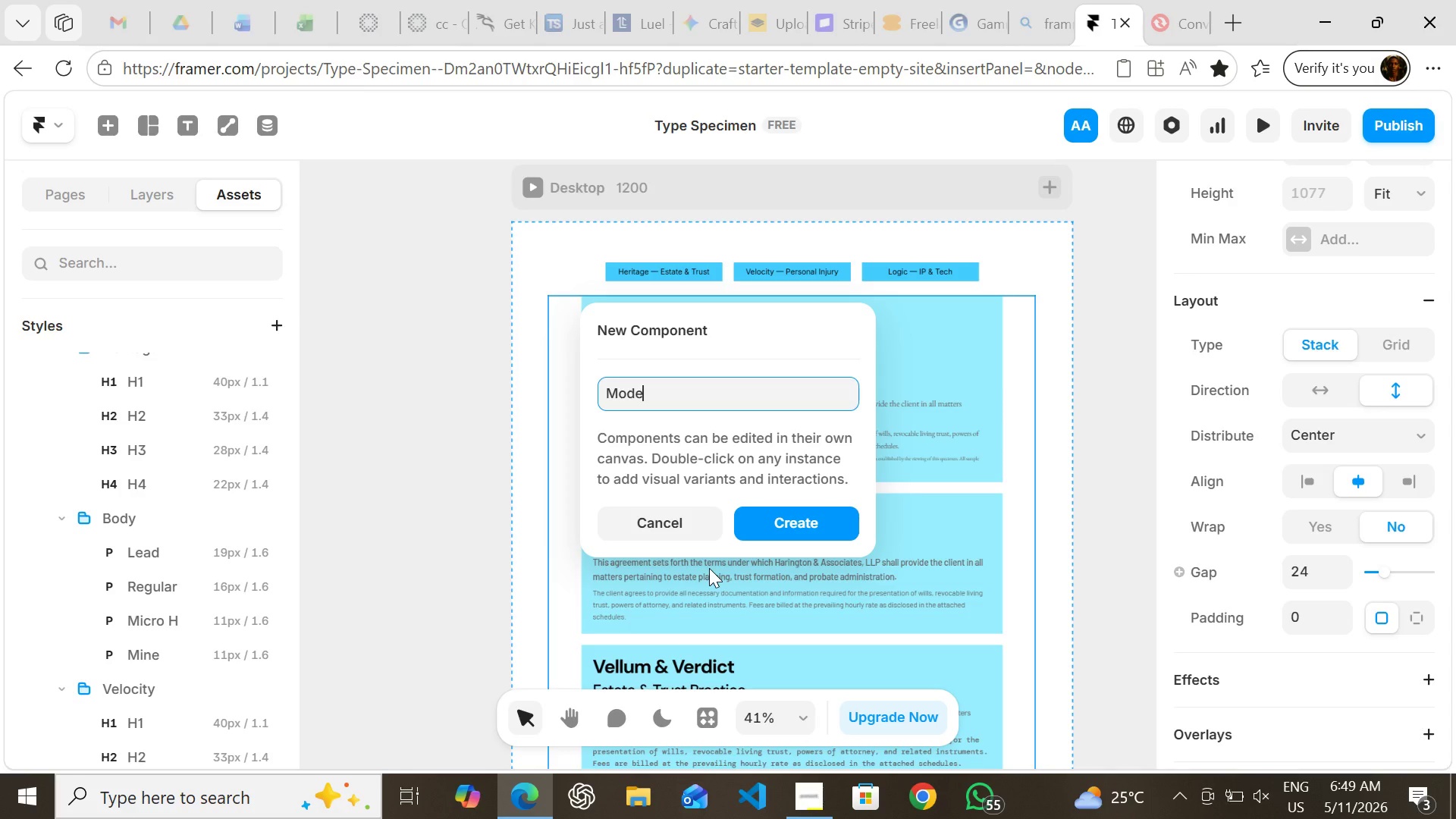 
key(Backspace)
type(Toggle)
 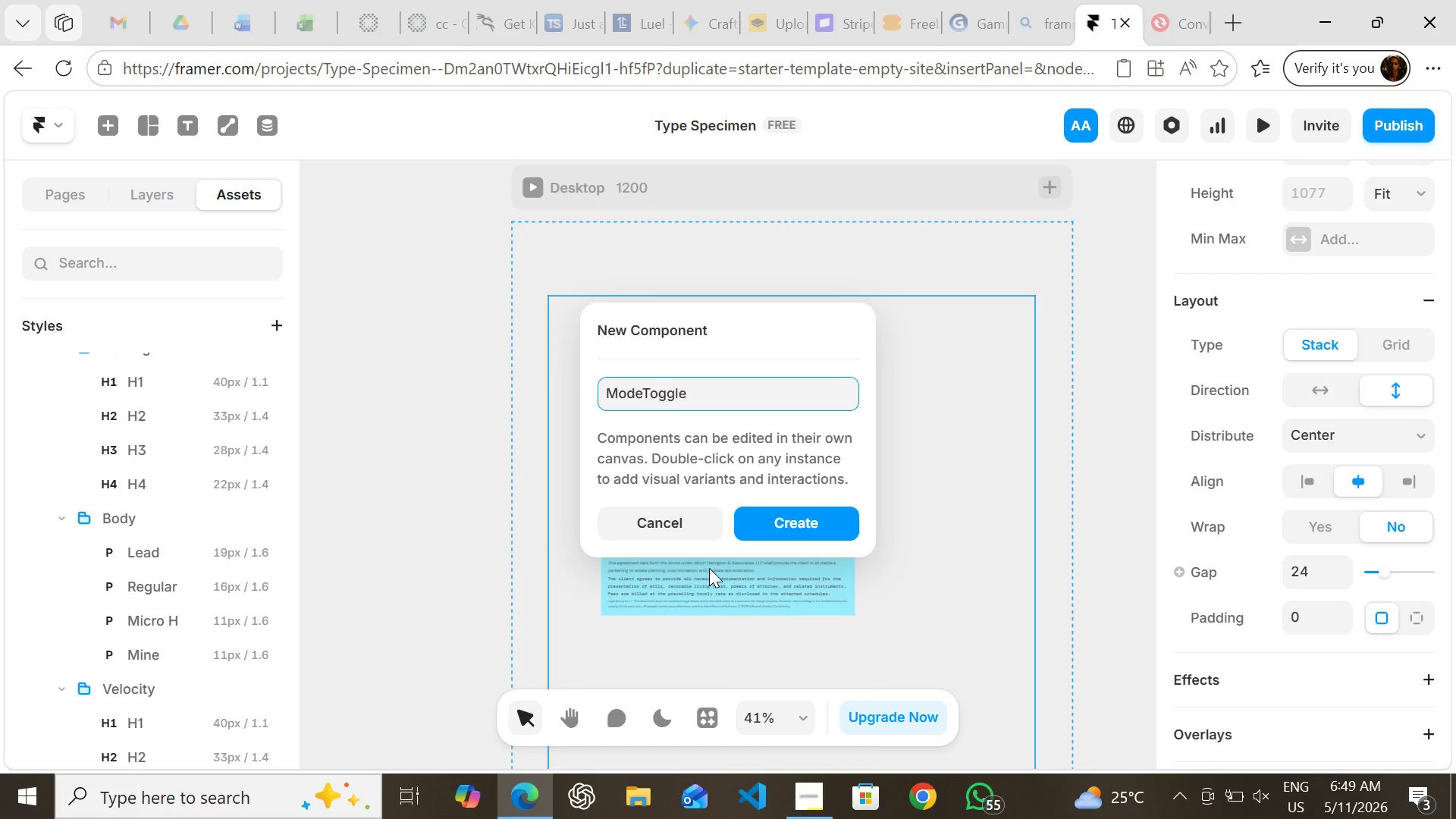 
key(Enter)
 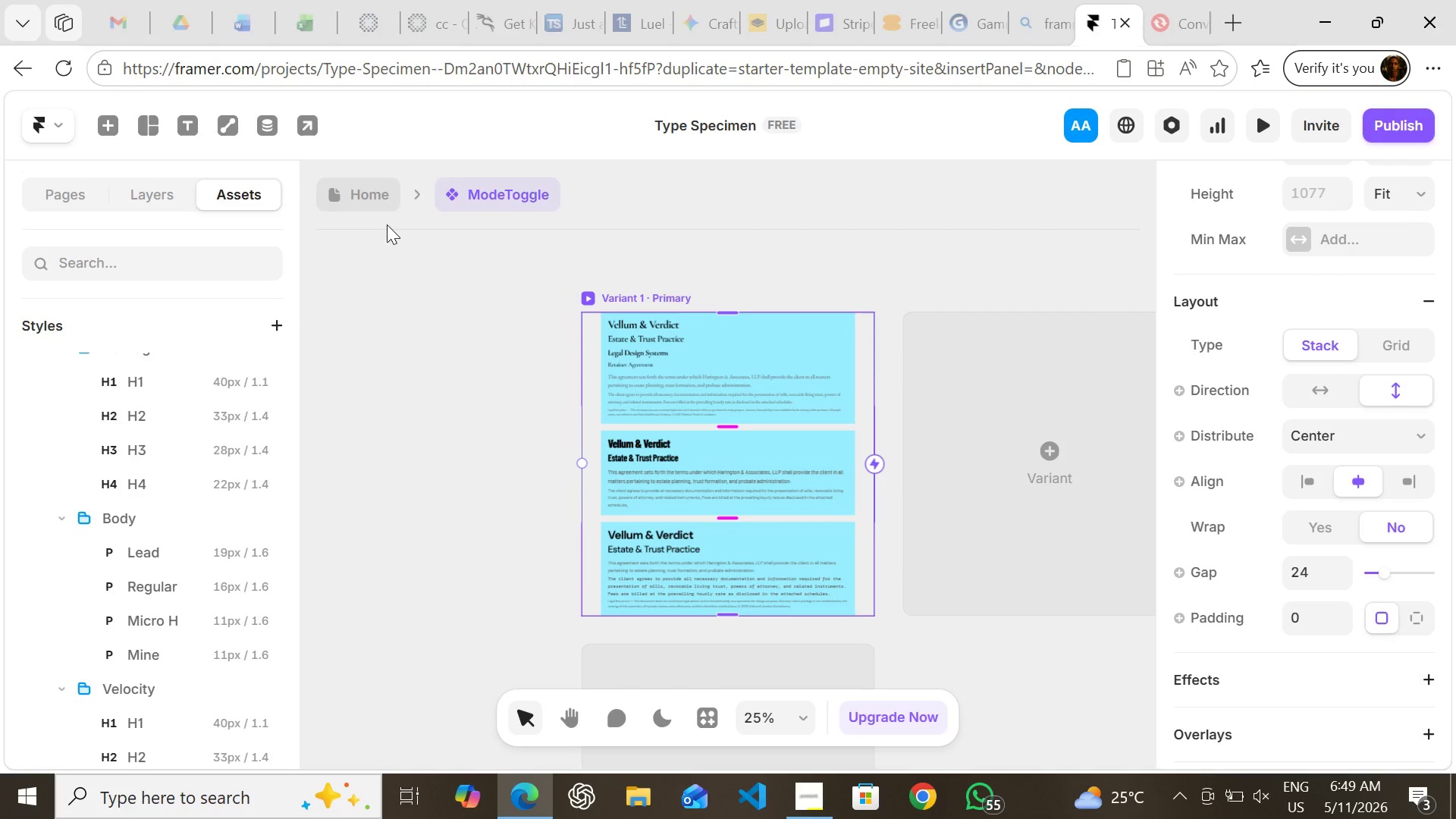 
left_click([370, 194])
 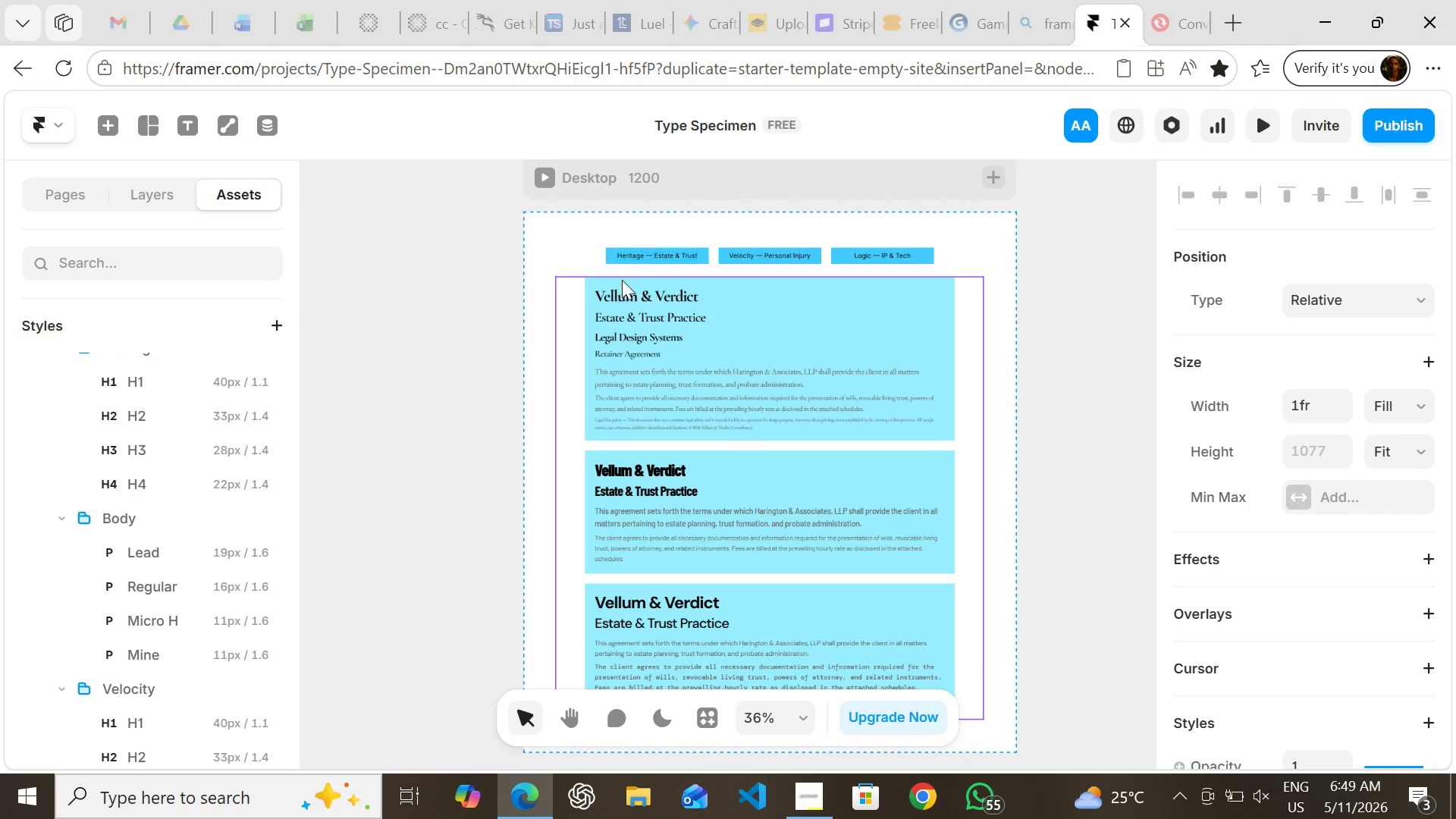 
wait(19.19)
 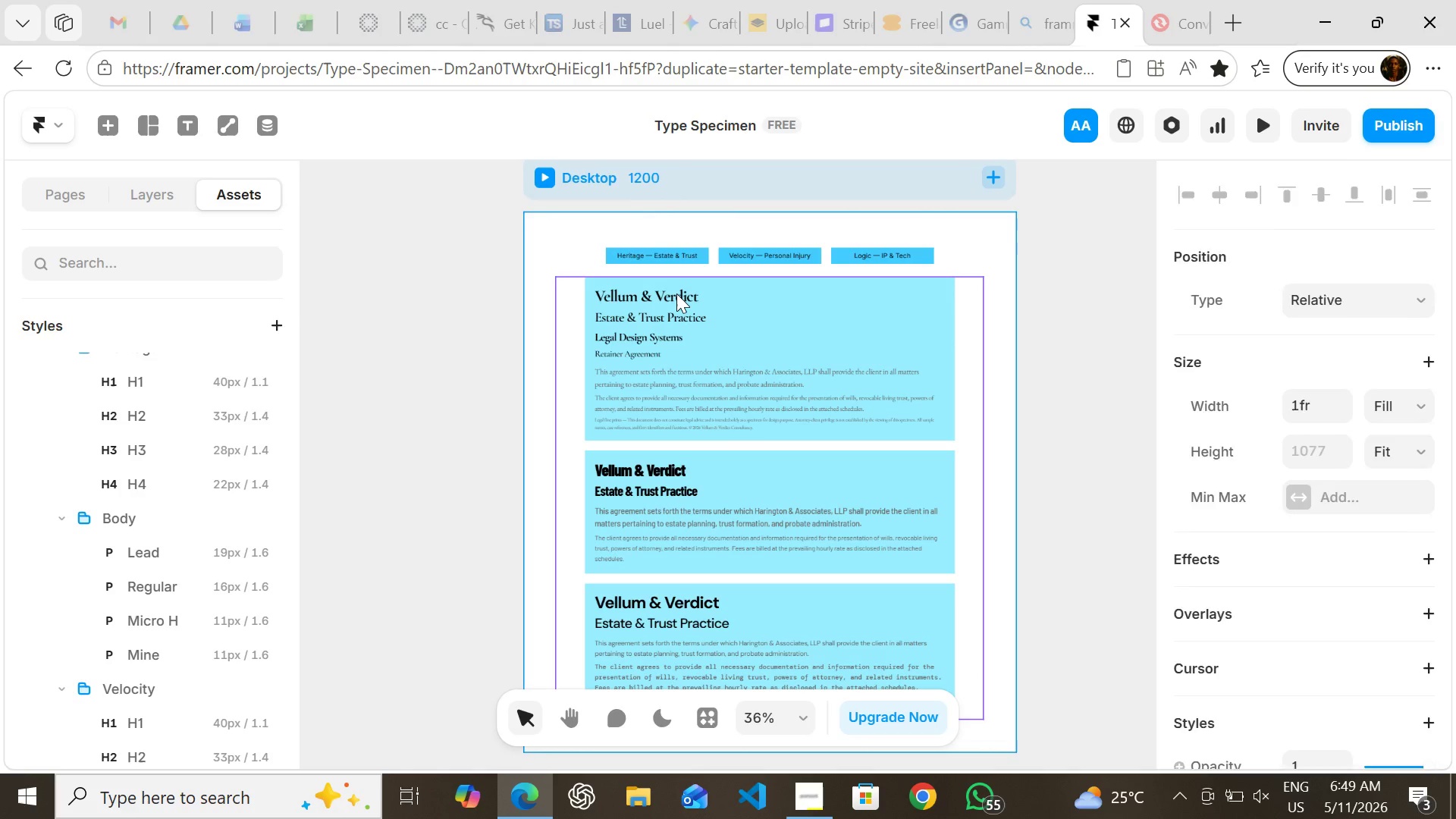 
key(Control+Z)
 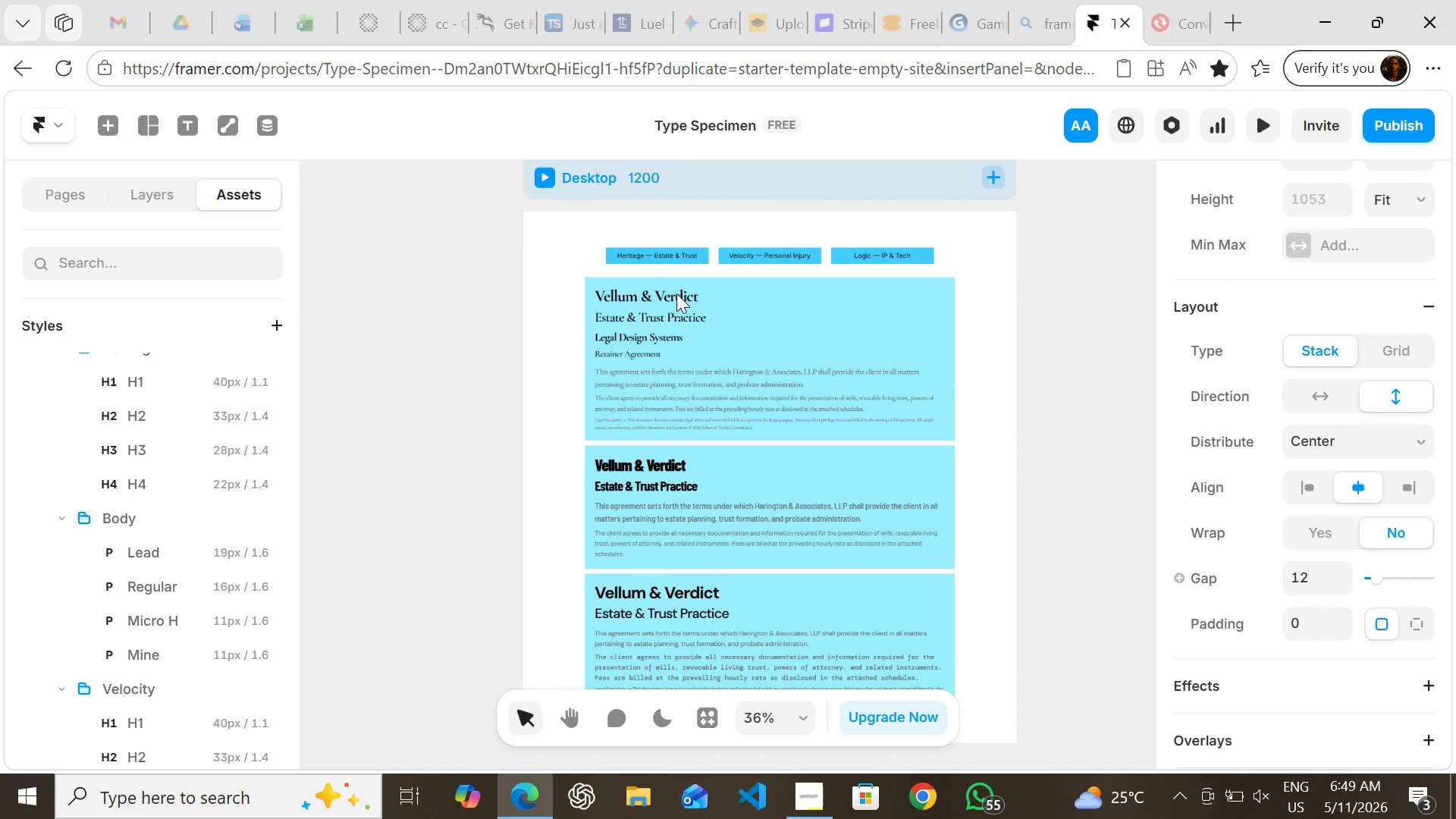 
key(Control+Z)
 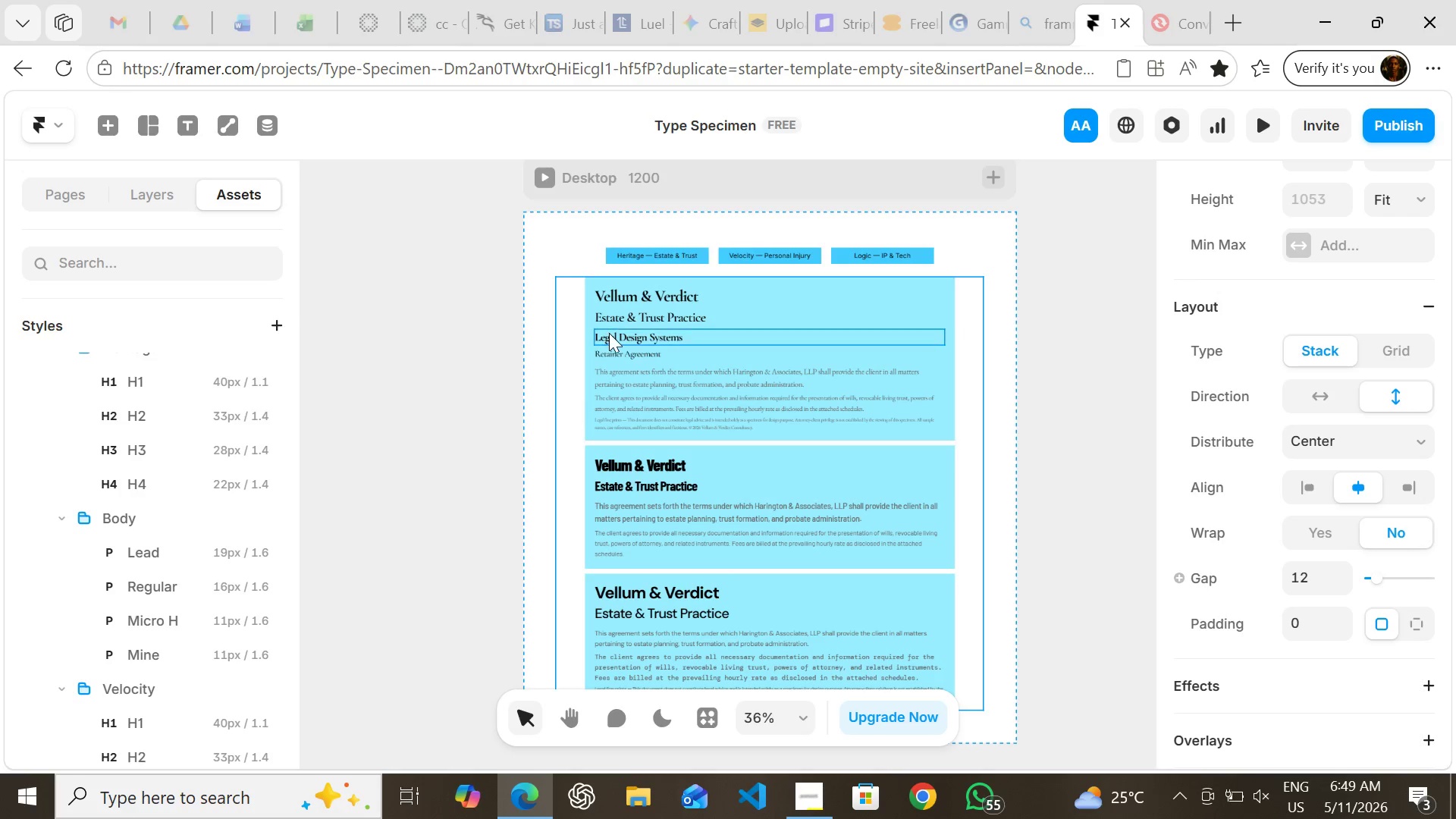 
left_click([609, 333])
 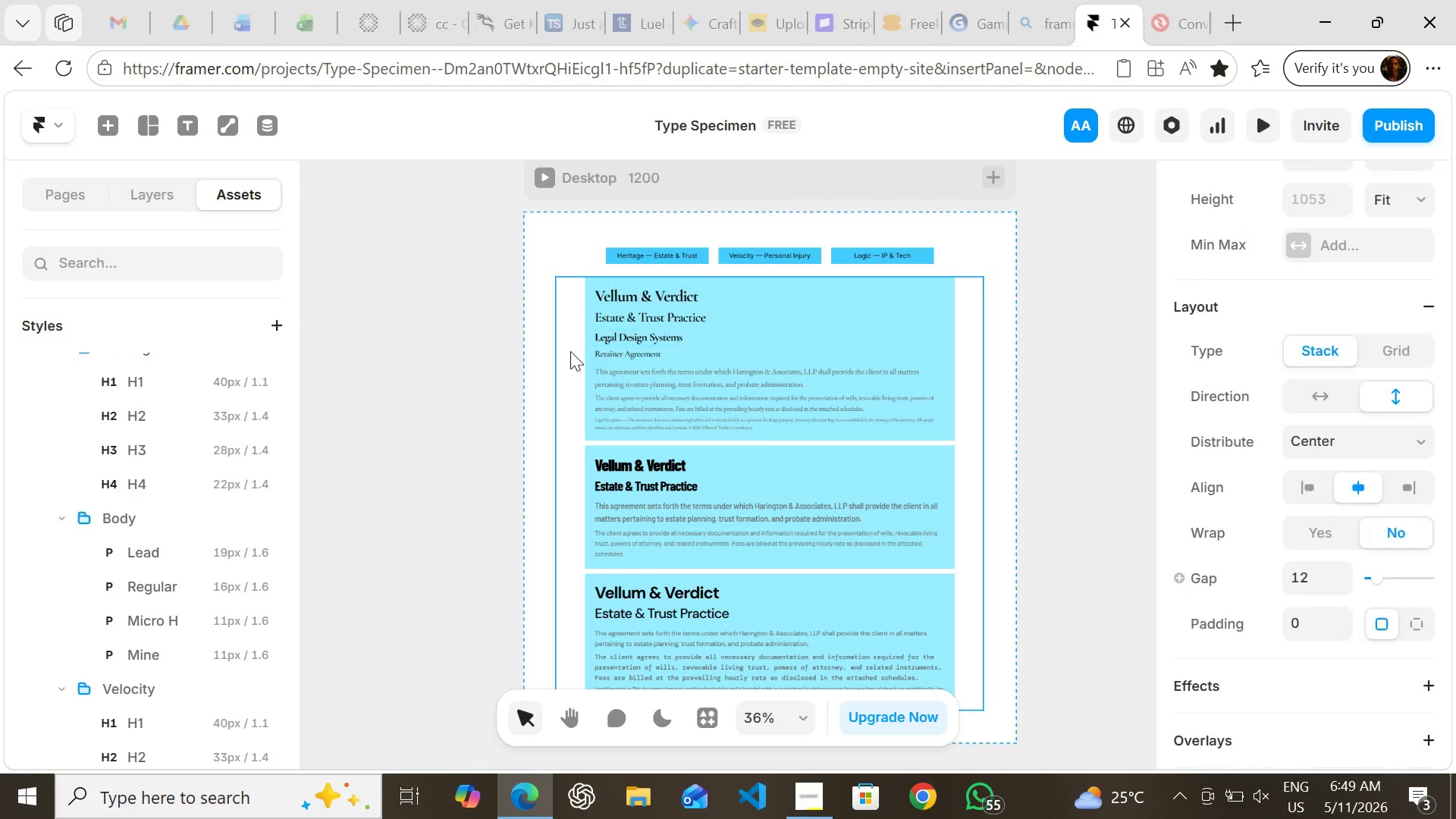 
left_click([570, 351])
 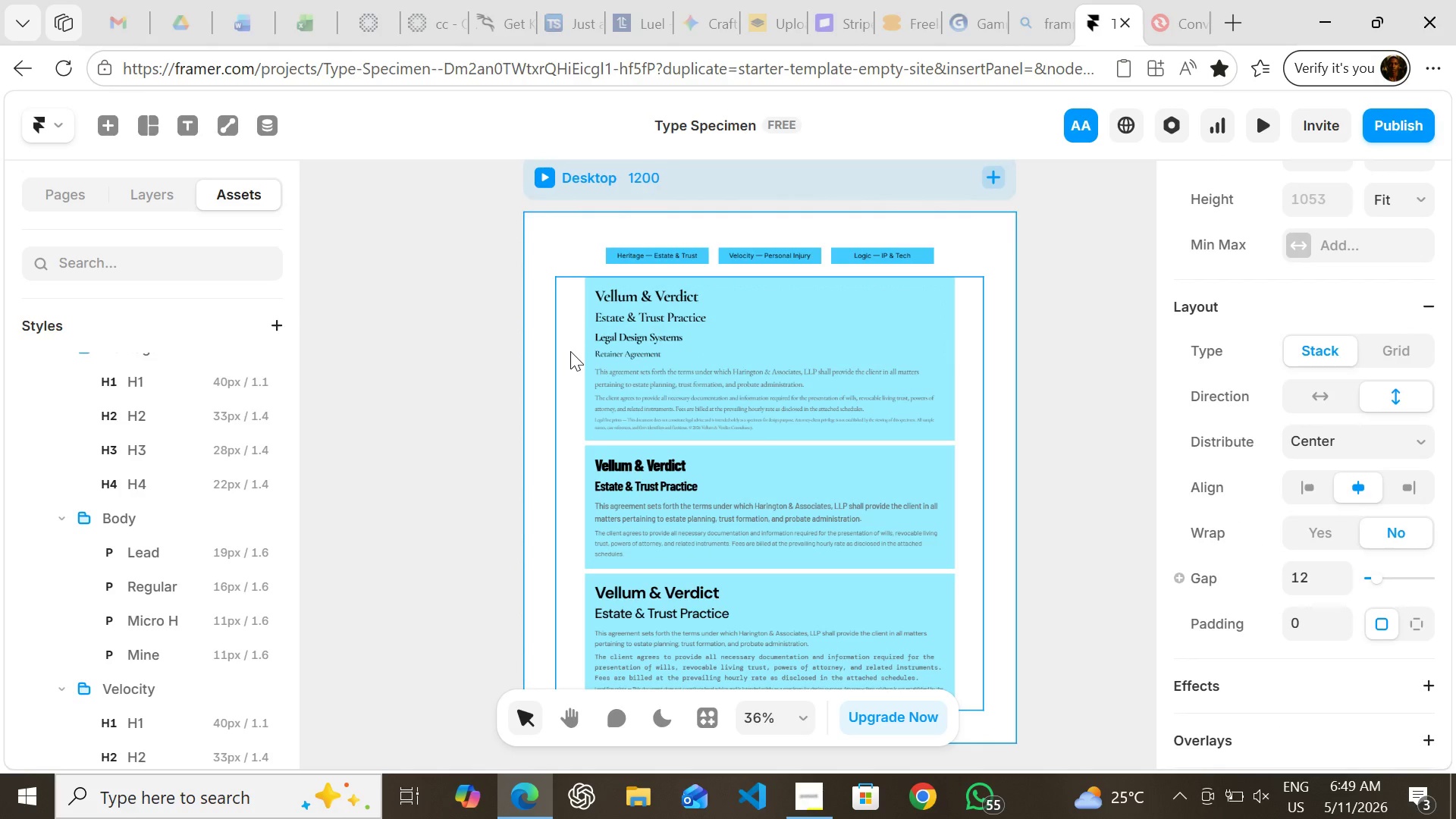 
key(Control+Z)
 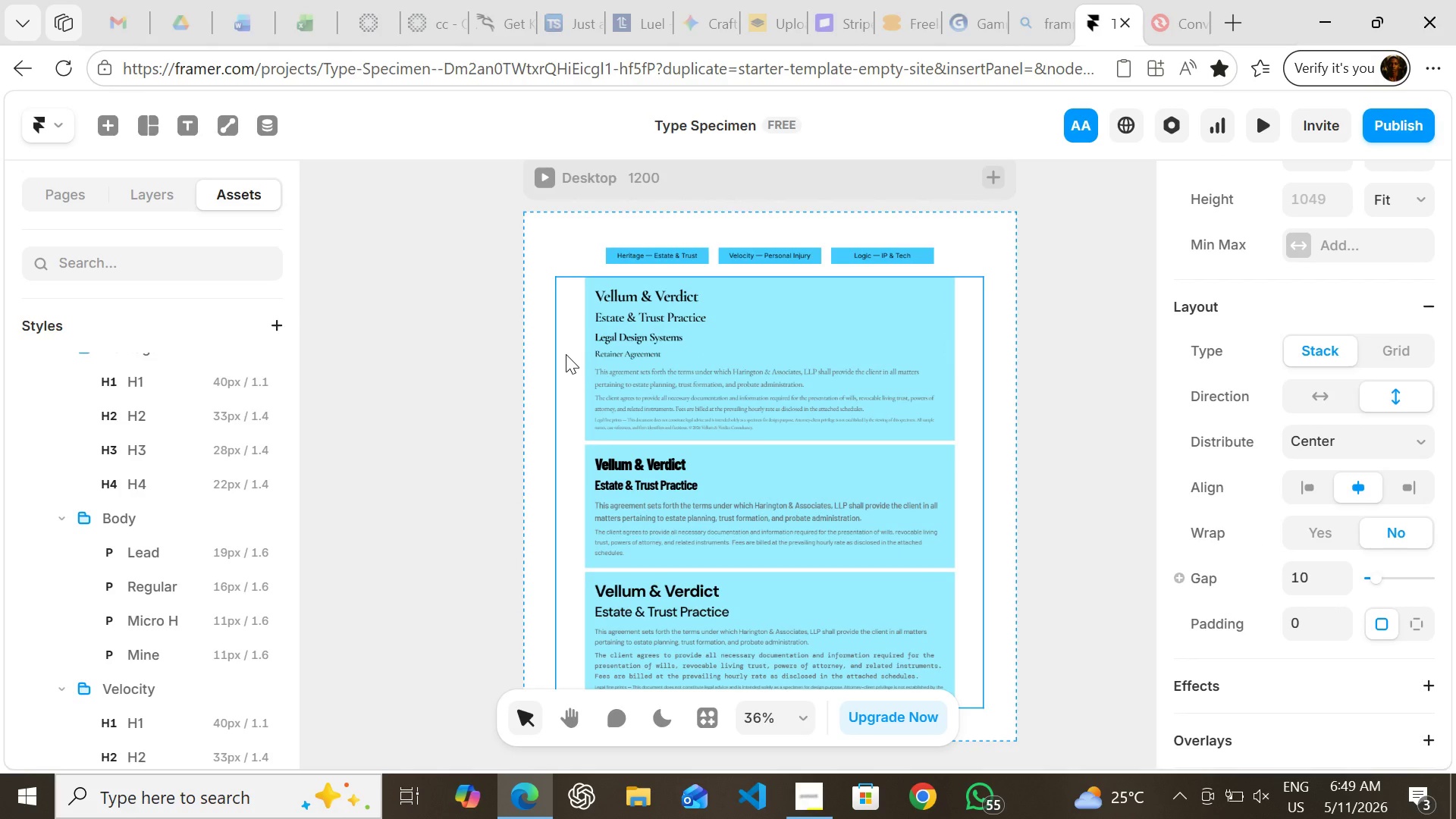 
key(Control+Z)
 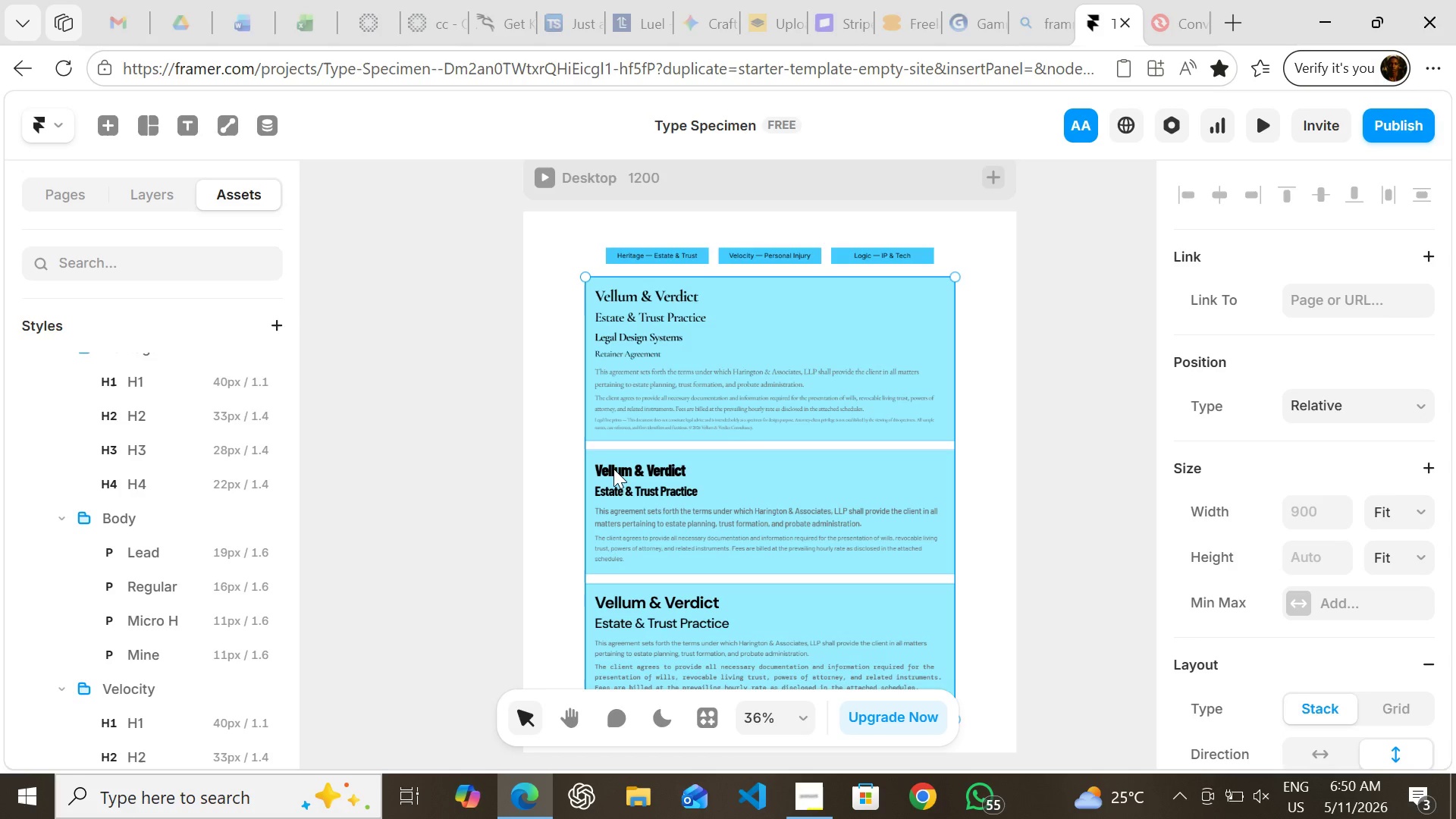 
key(Shift+A)
 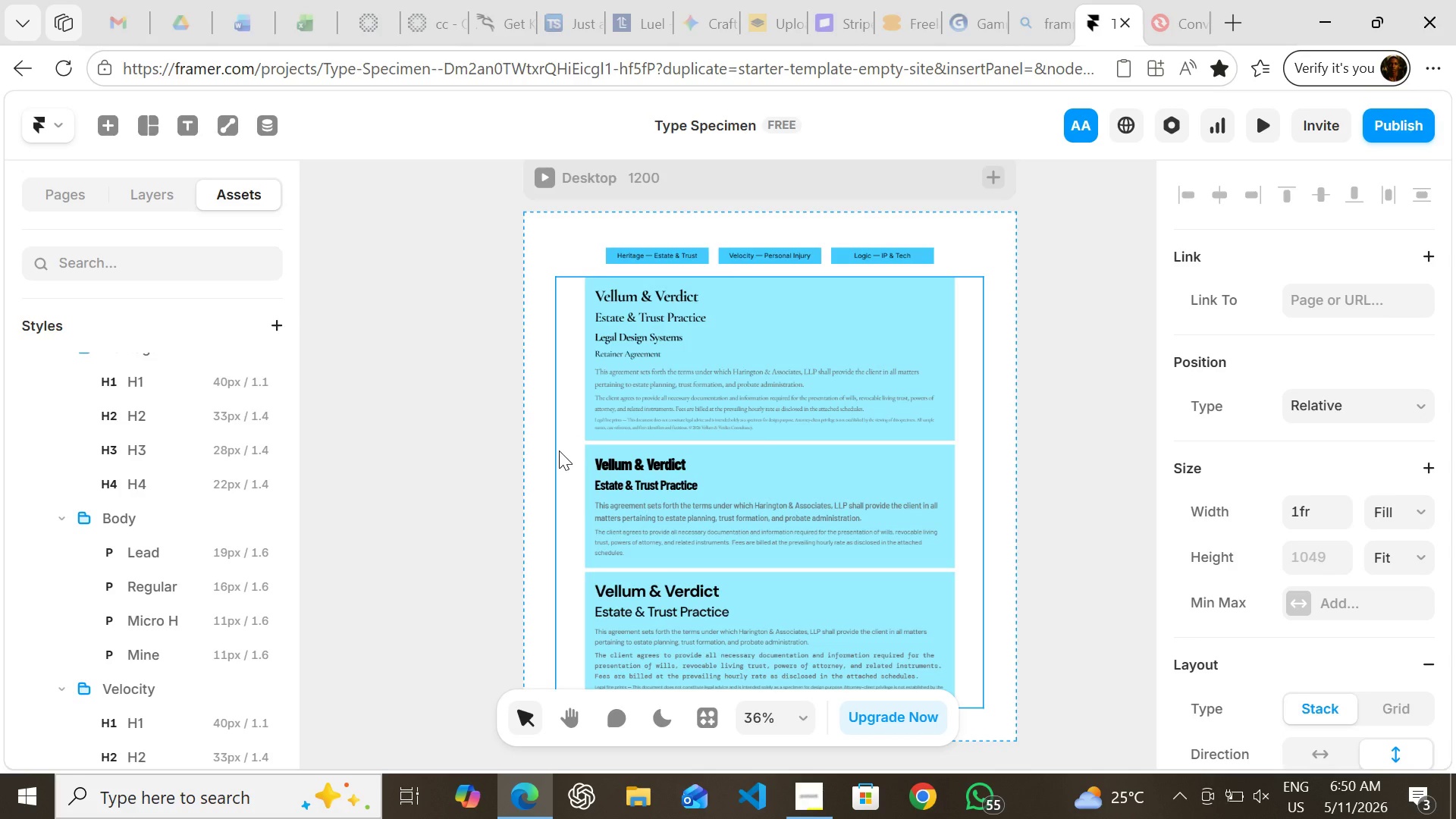 
wait(13.98)
 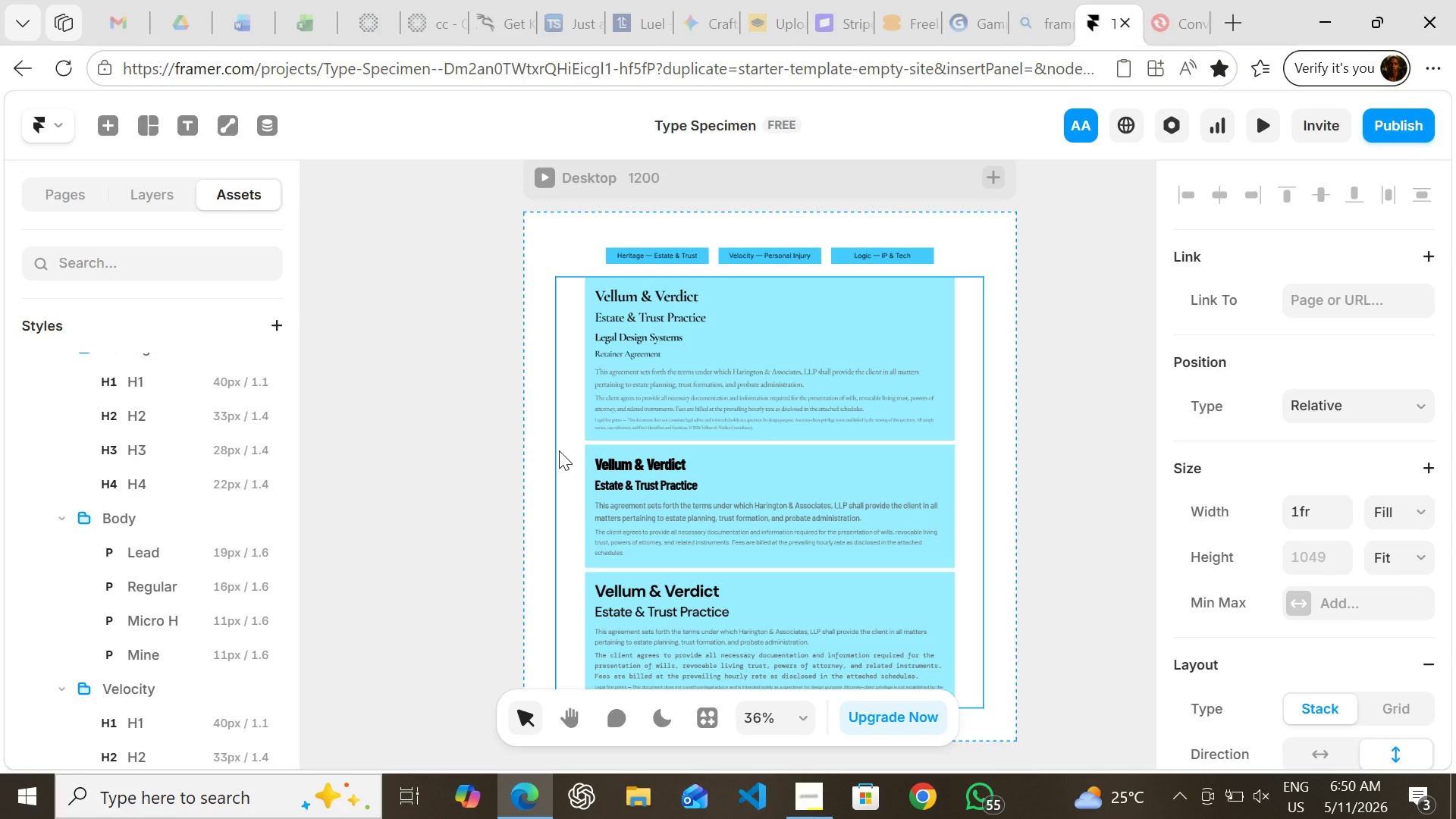 
left_click([475, 350])
 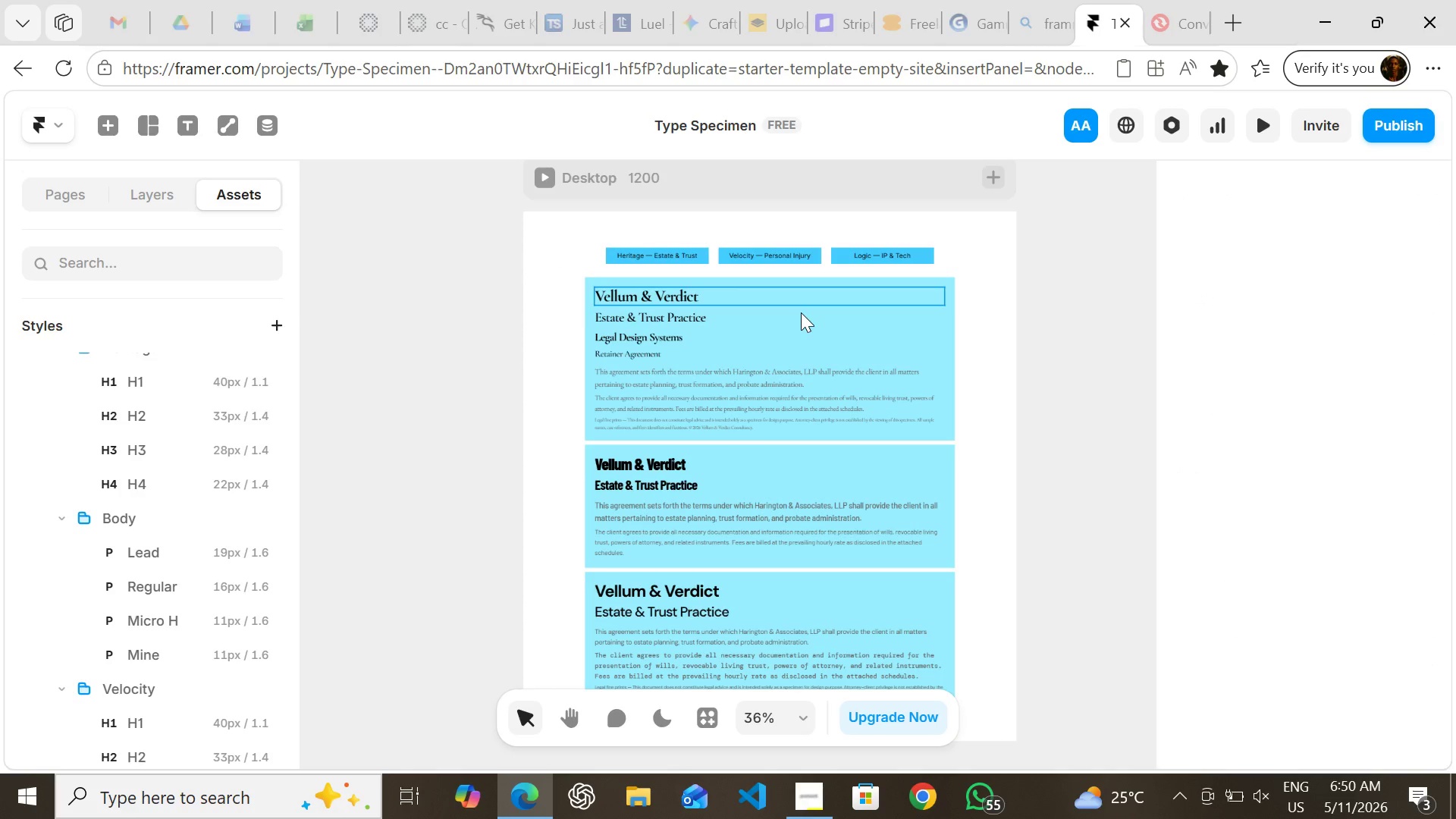 
wait(8.52)
 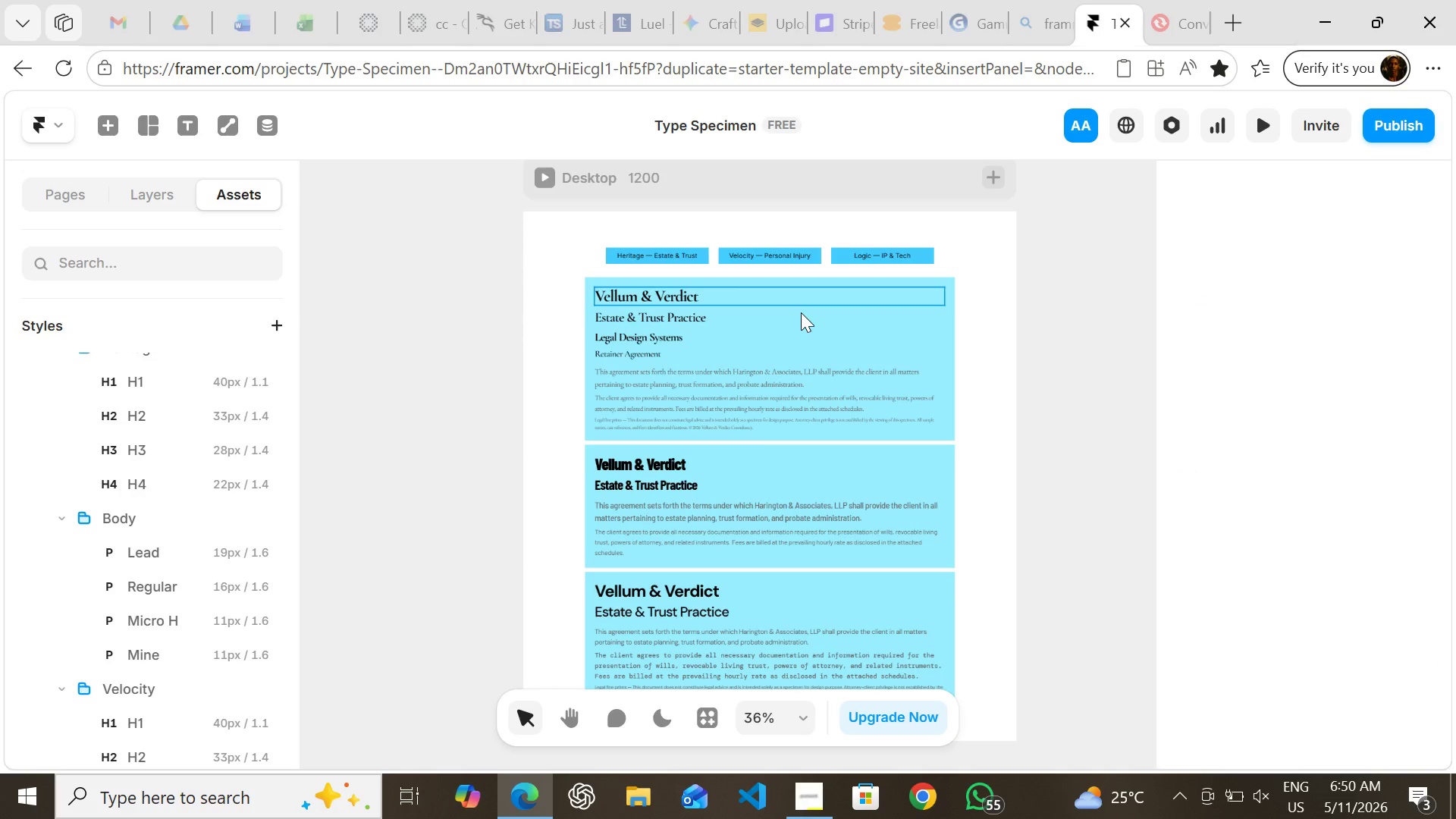 
left_click([686, 249])
 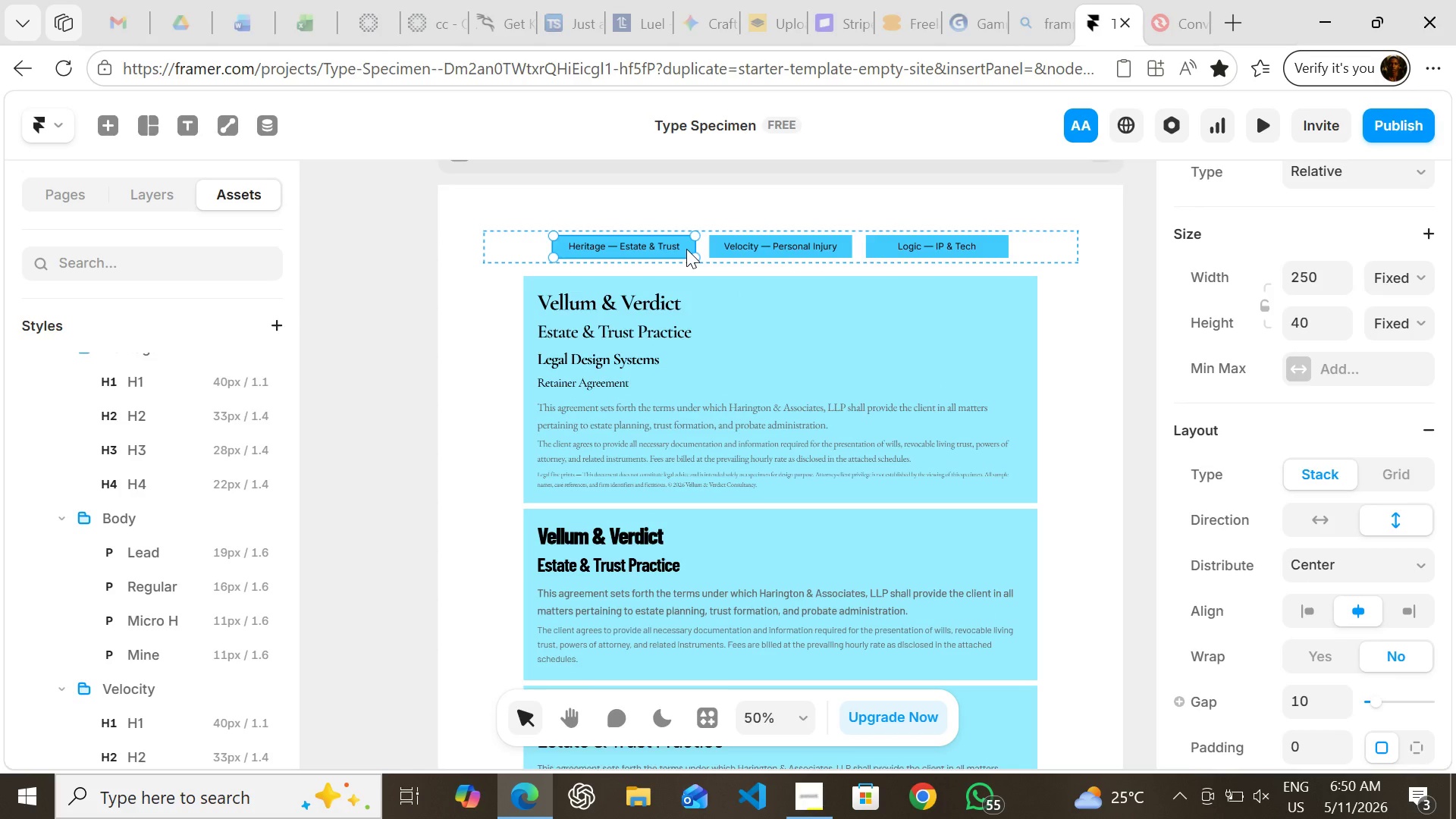 
right_click([686, 249])
 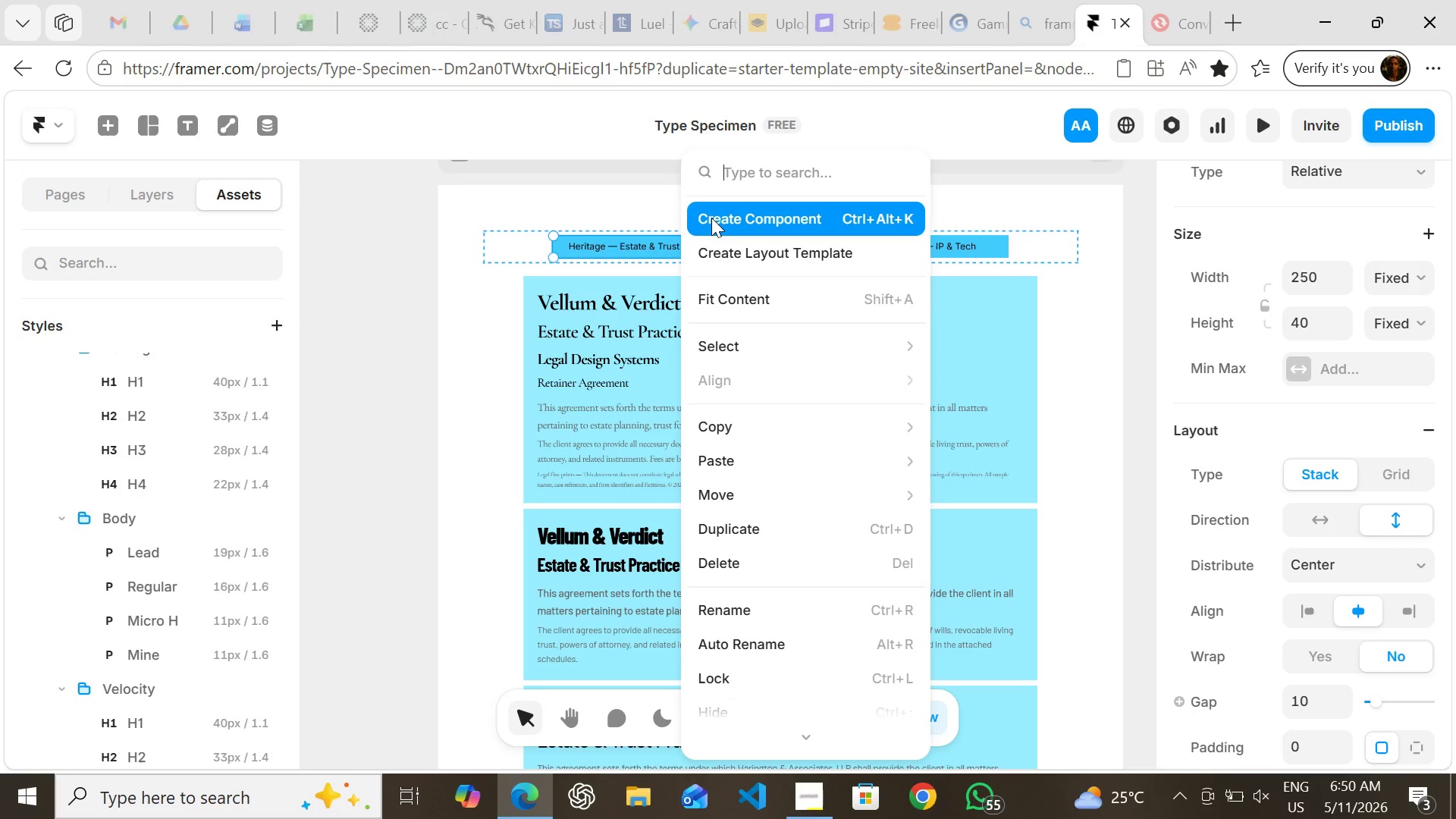 
left_click([711, 218])
 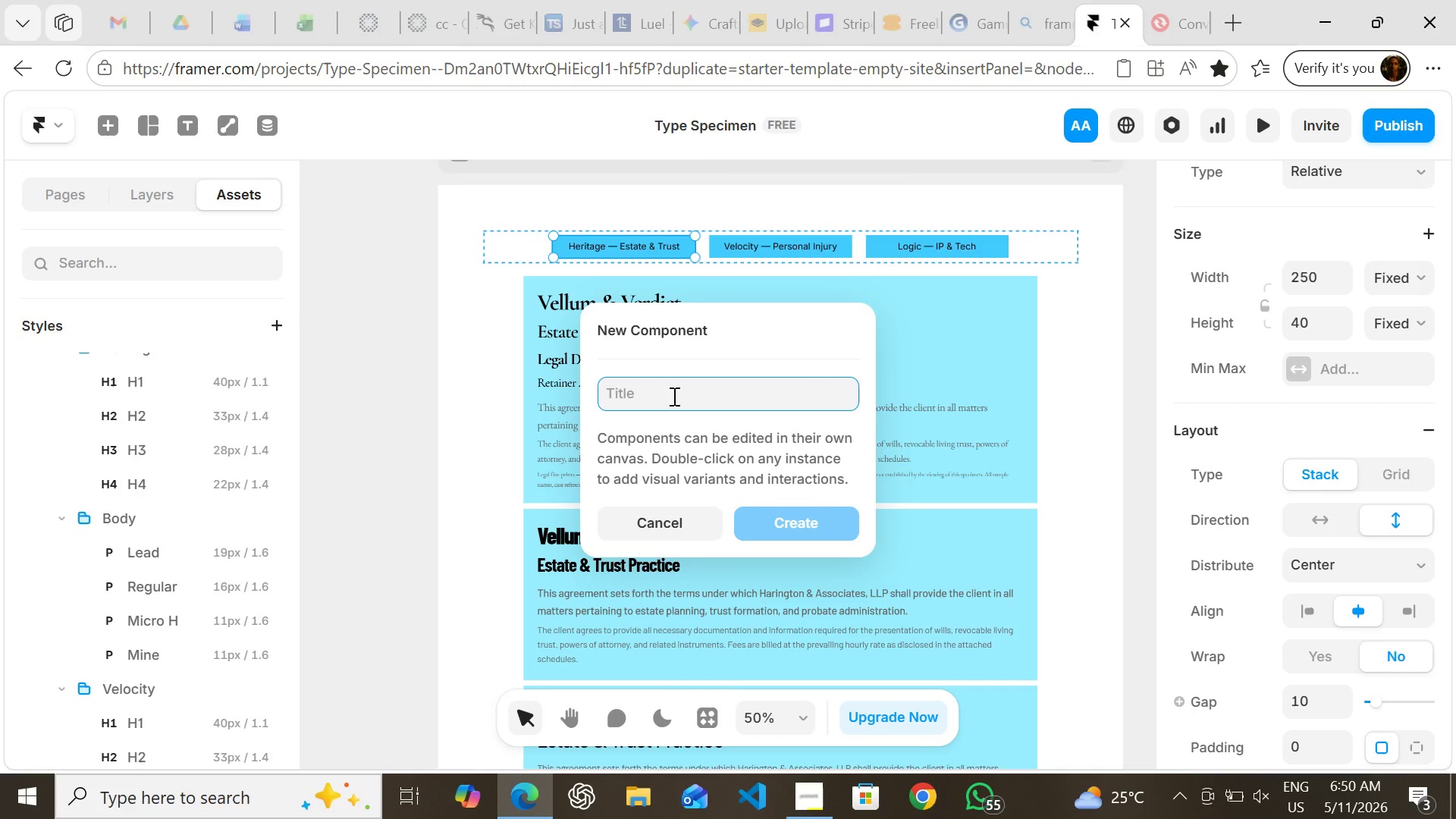 
type(Heritage)
 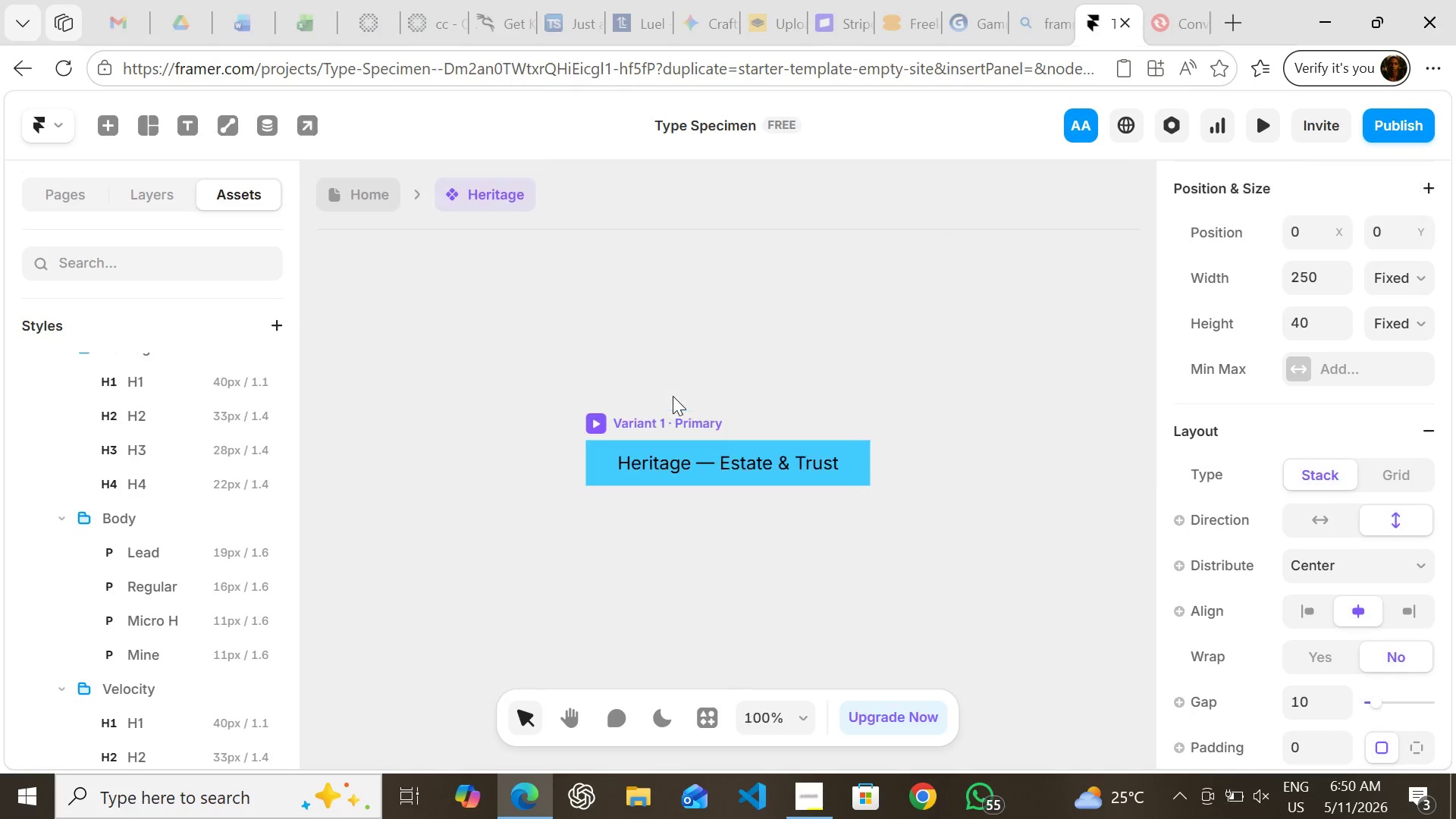 
key(Enter)
 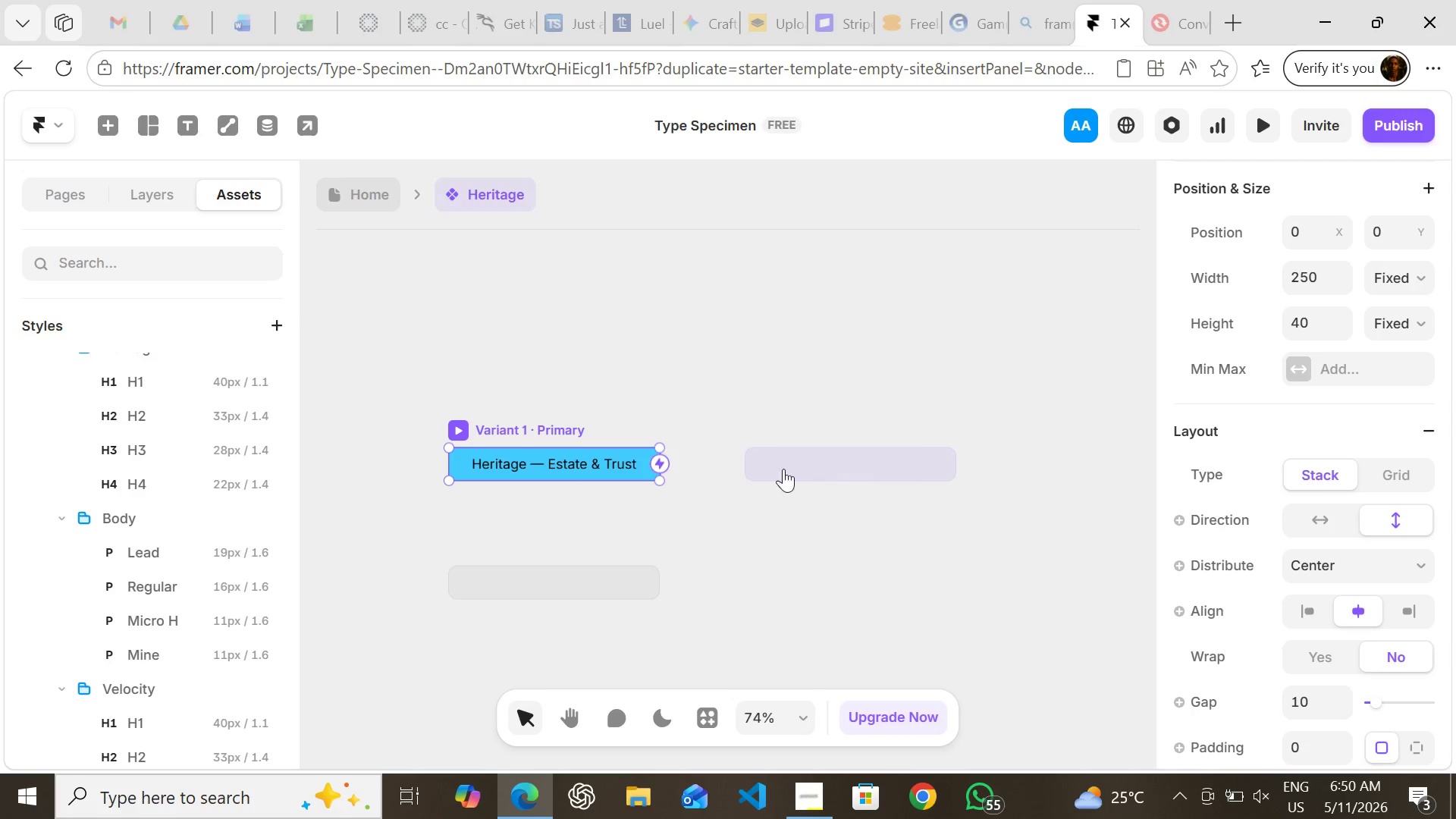 
wait(8.52)
 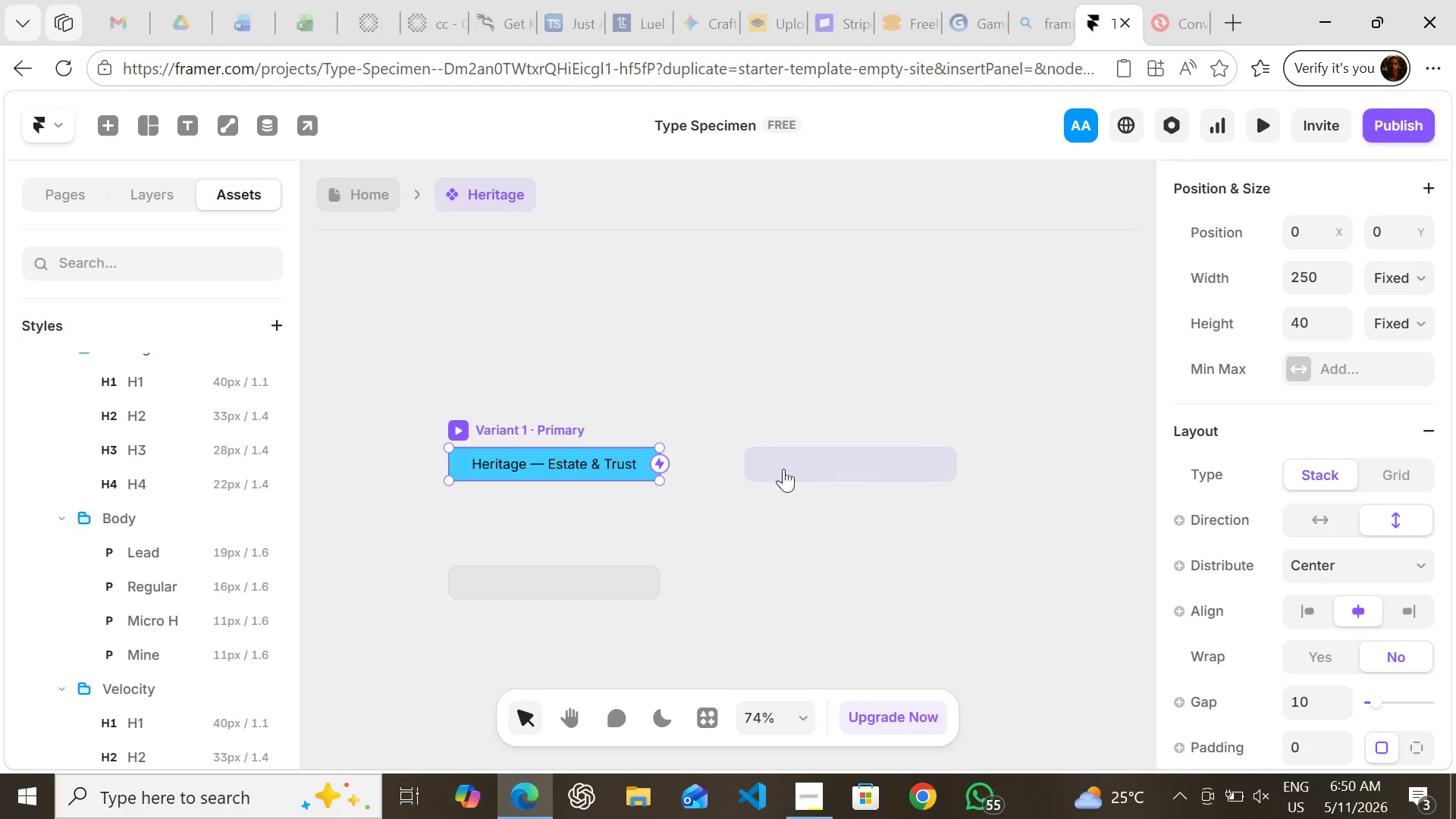 
left_click([346, 196])
 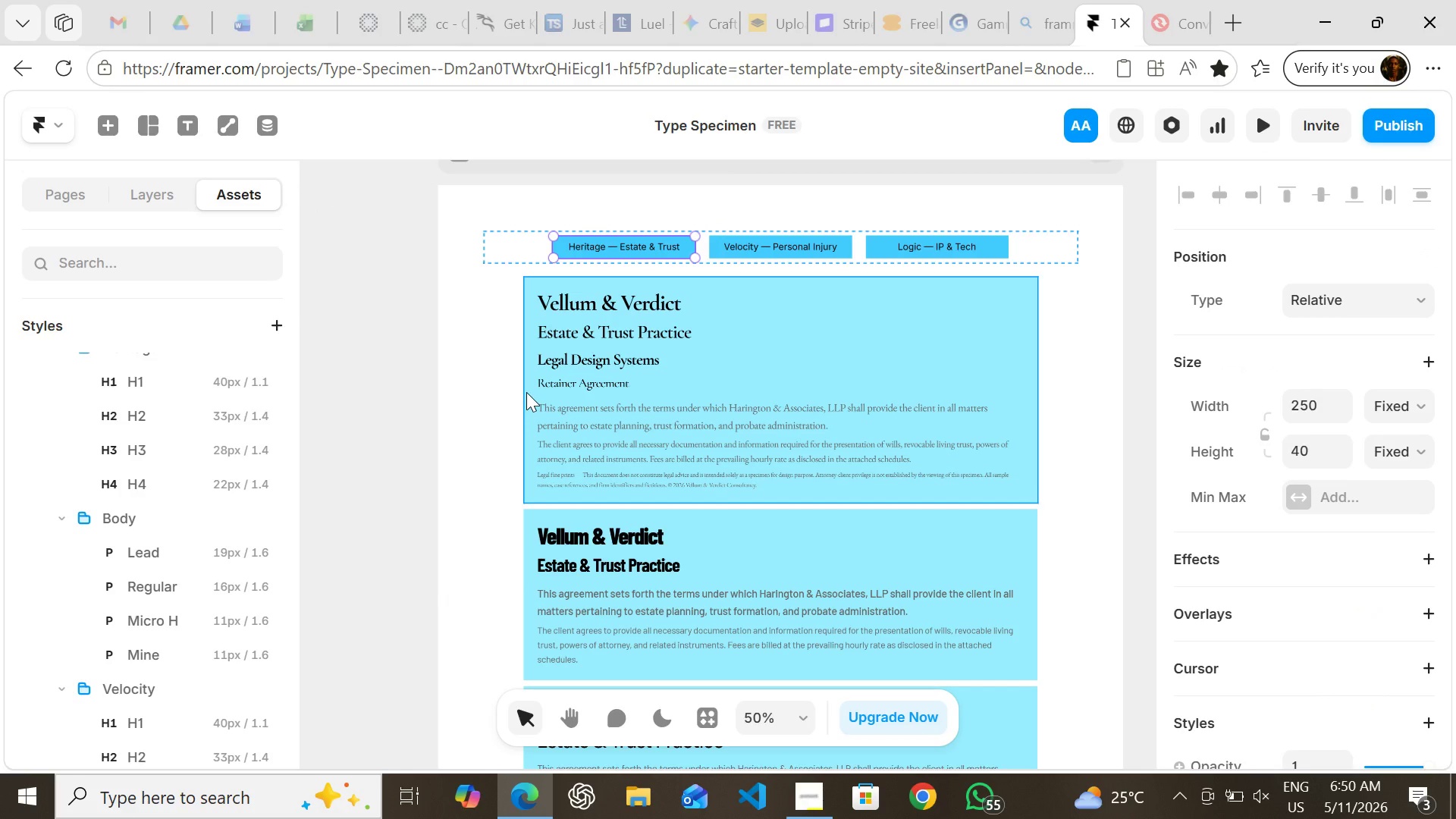 
left_click([525, 392])
 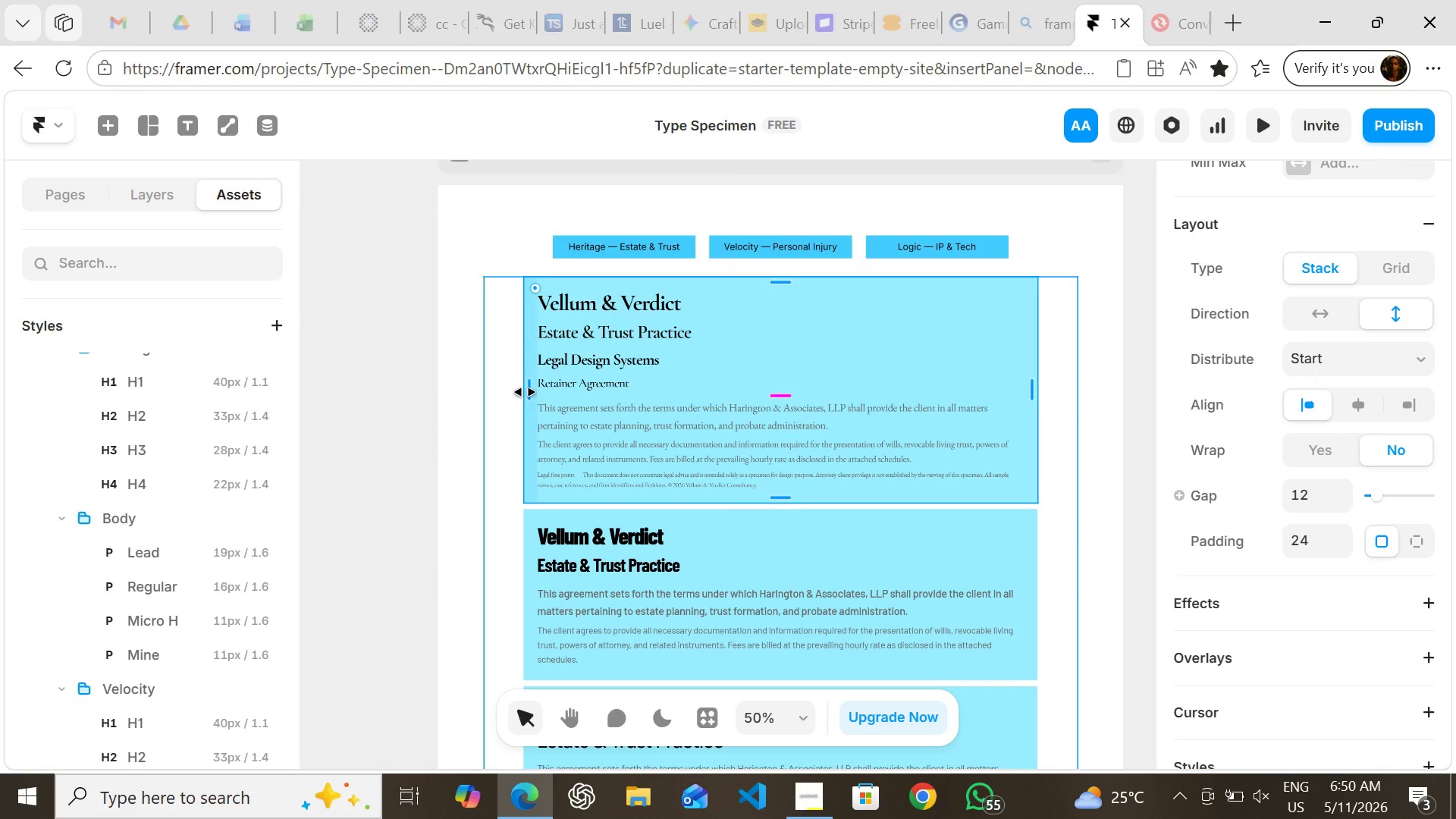 
key(Control+C)
 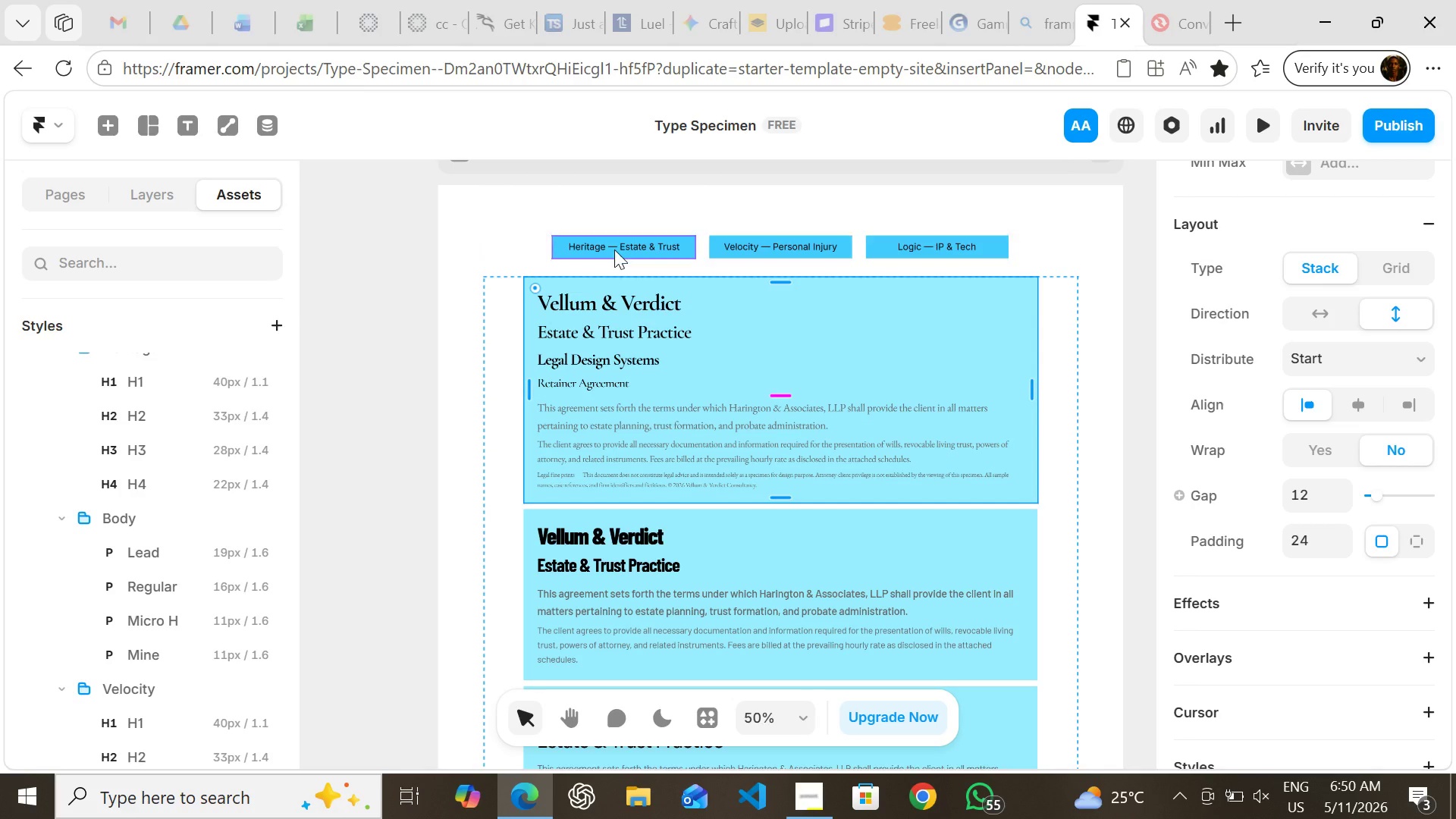 
double_click([614, 248])
 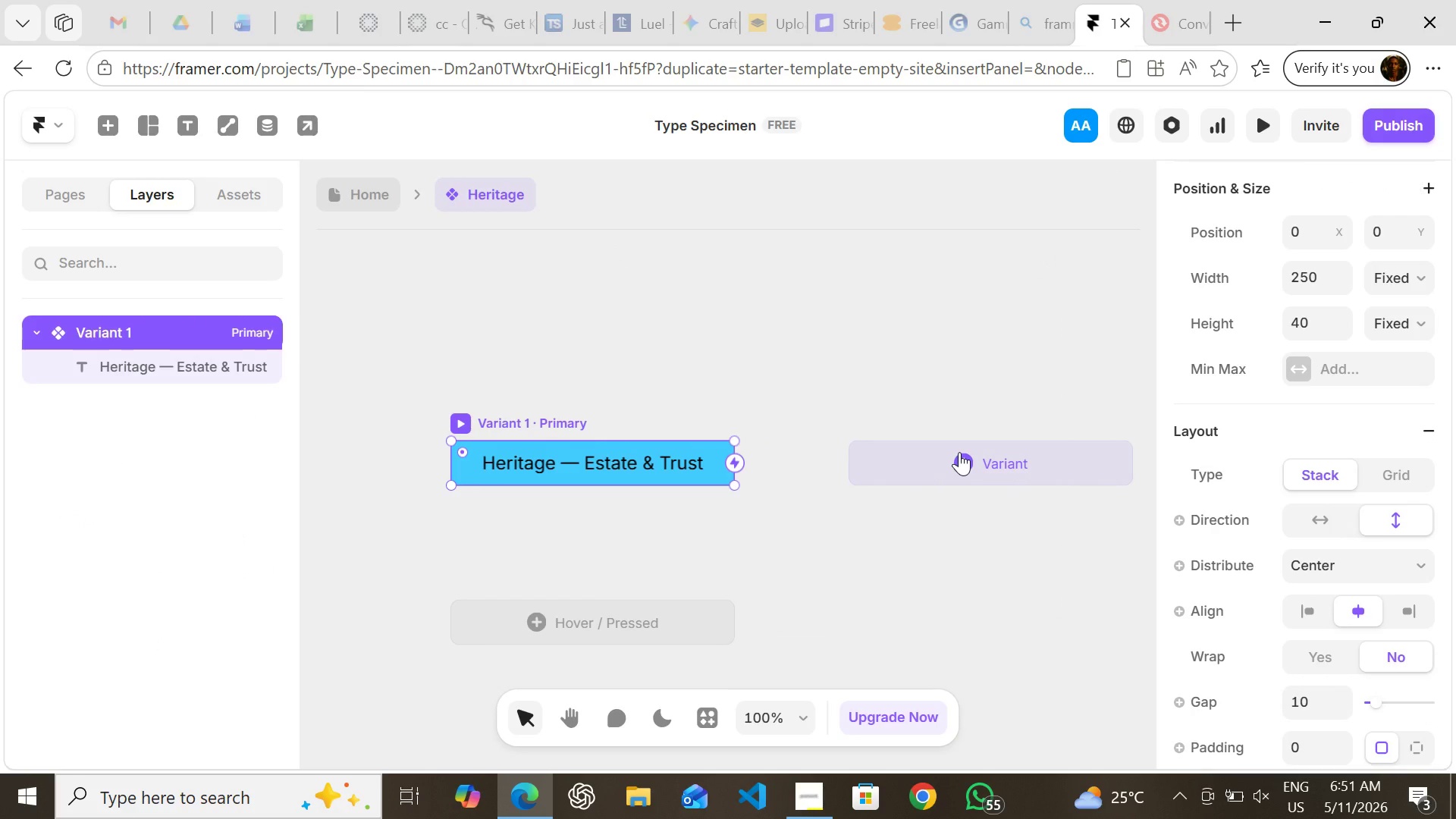 
left_click([959, 452])
 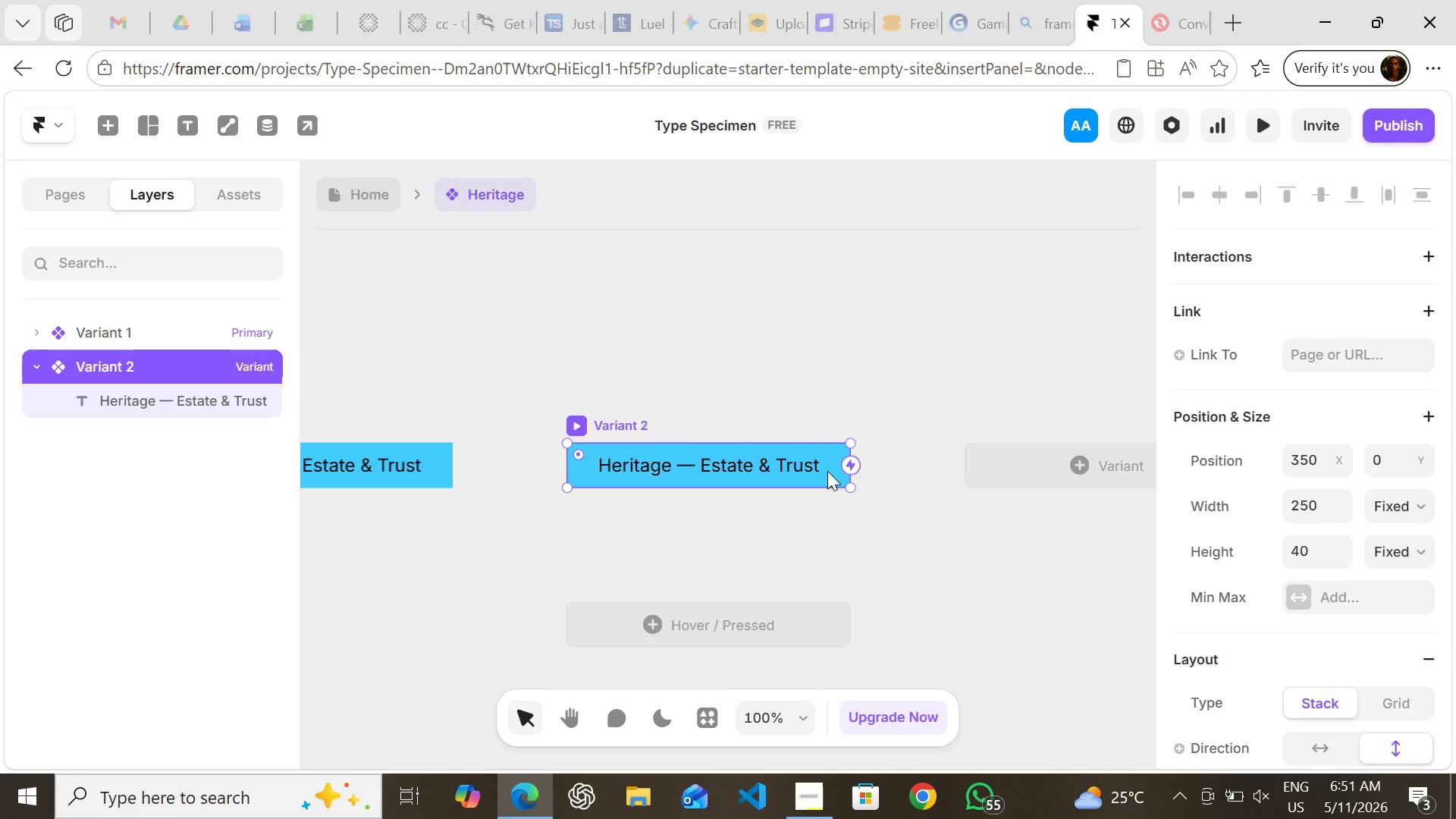 
right_click([827, 471])
 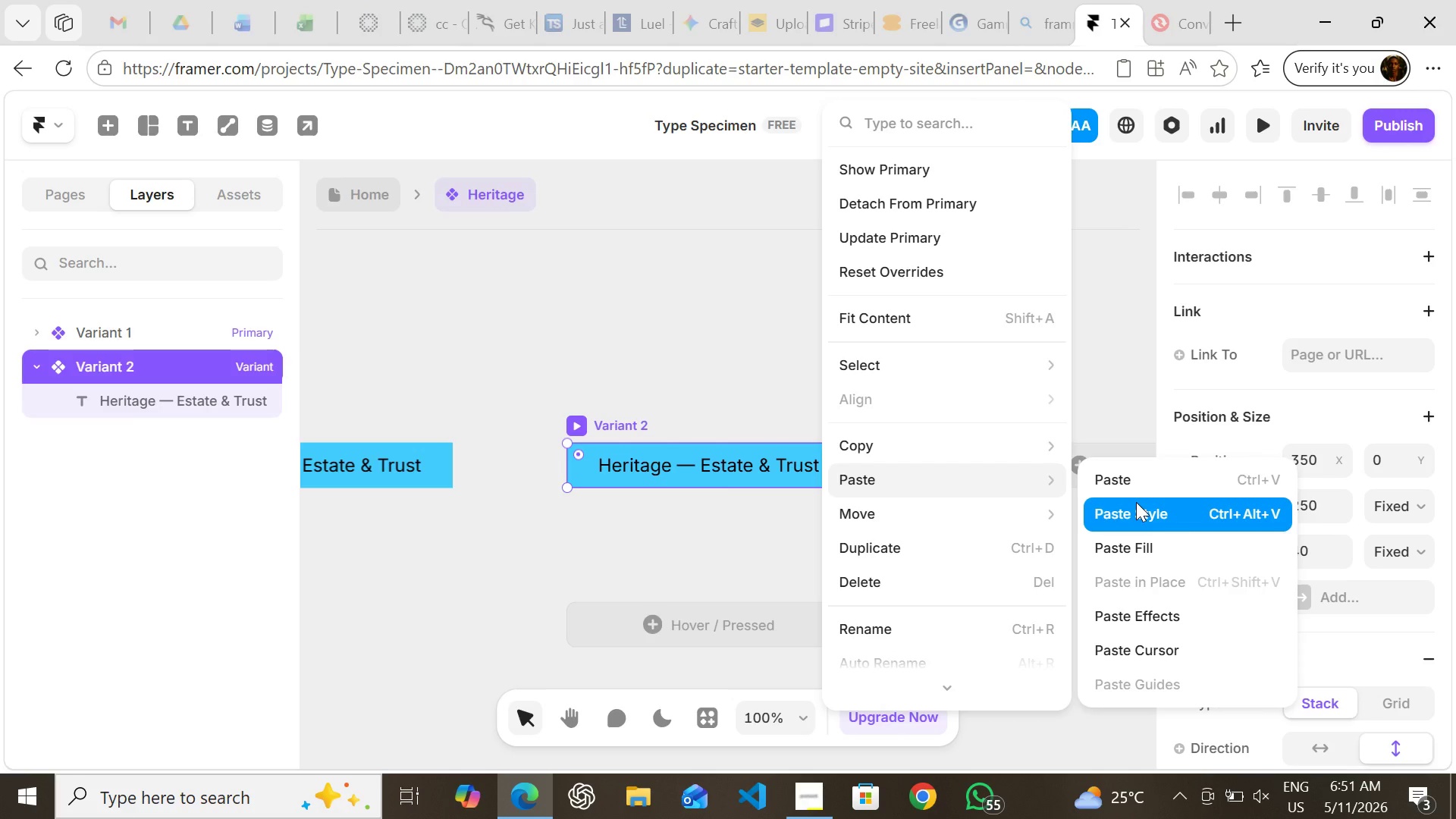 
wait(5.12)
 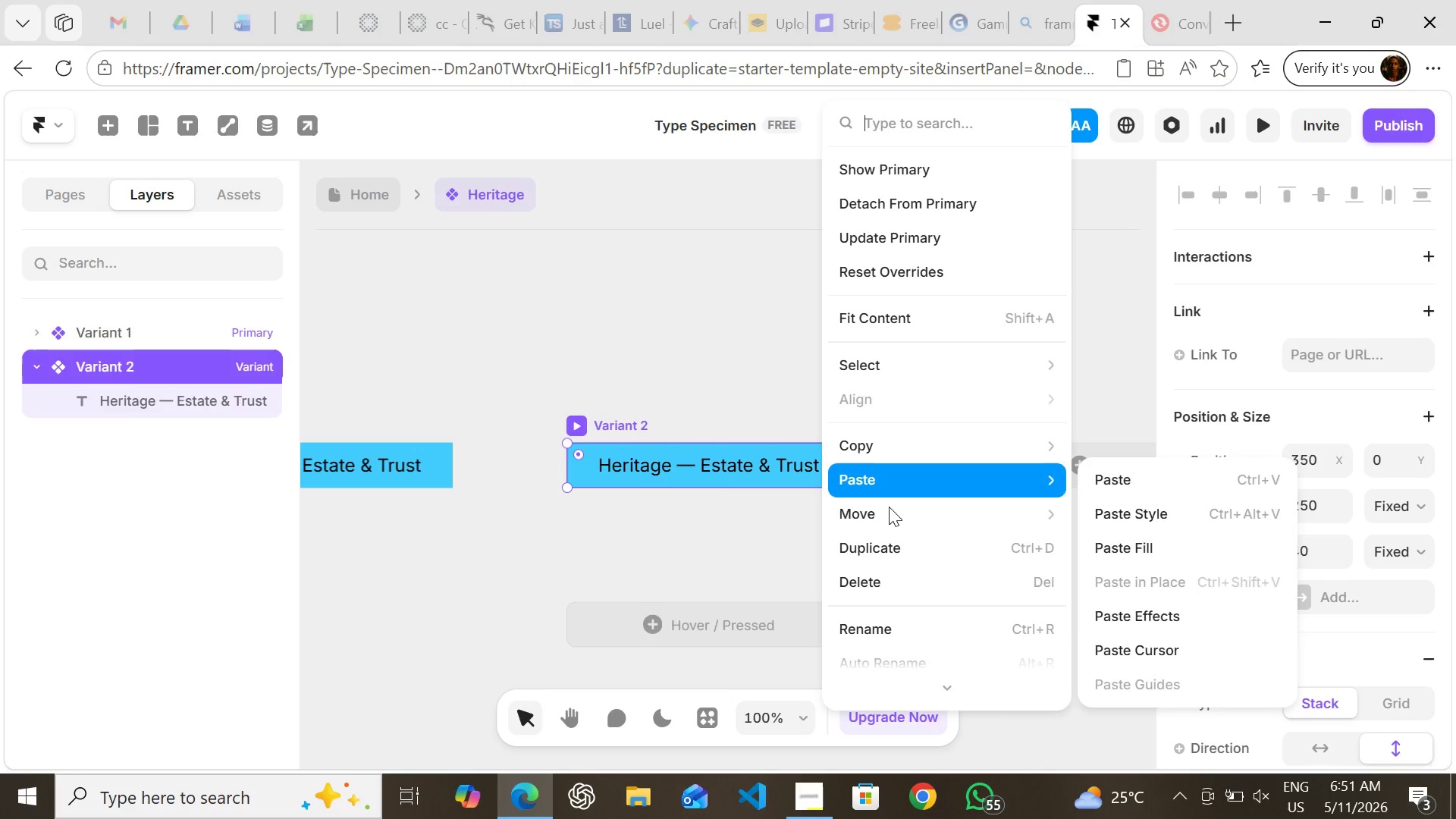 
left_click([1136, 503])
 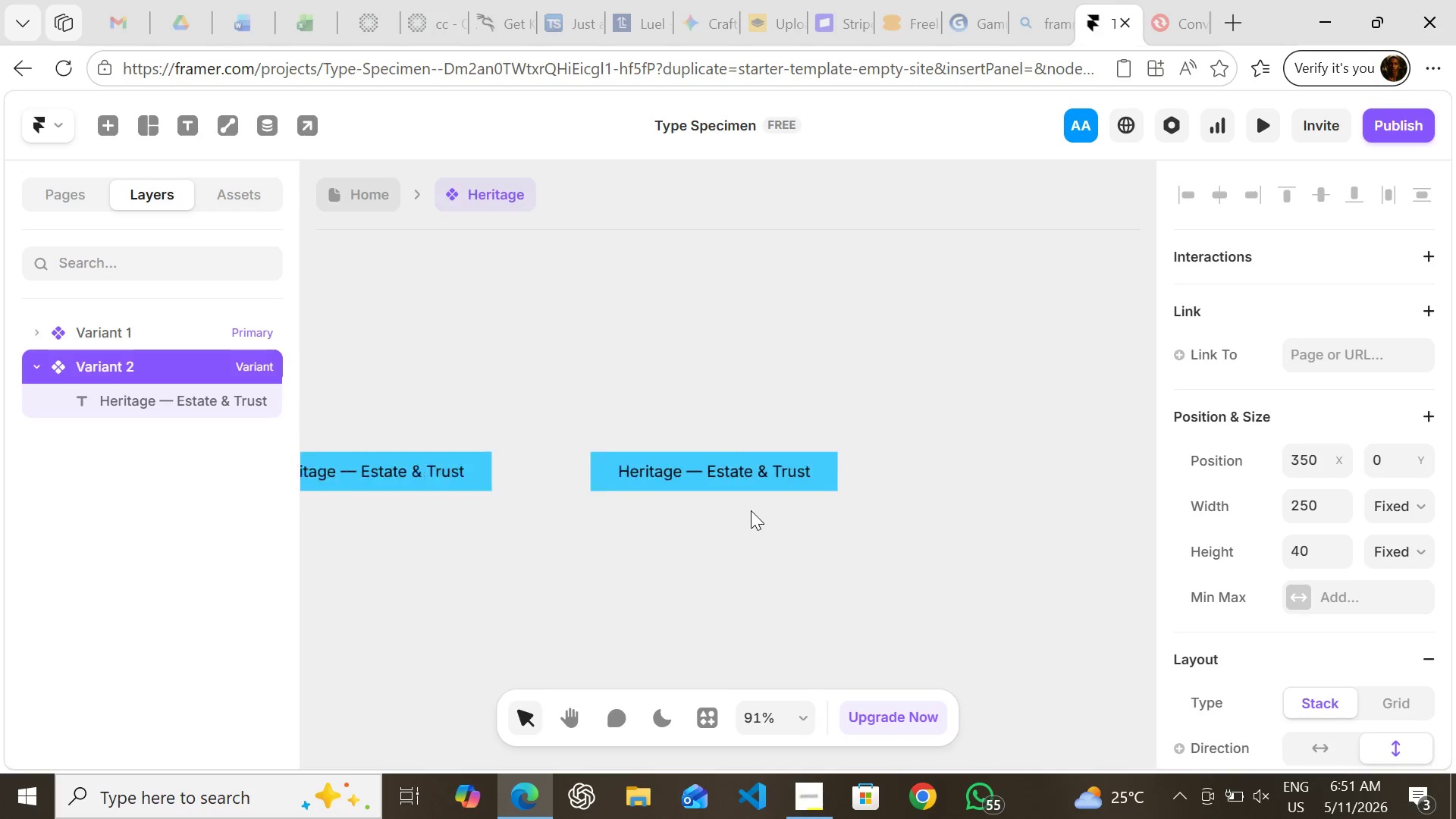 
wait(8.2)
 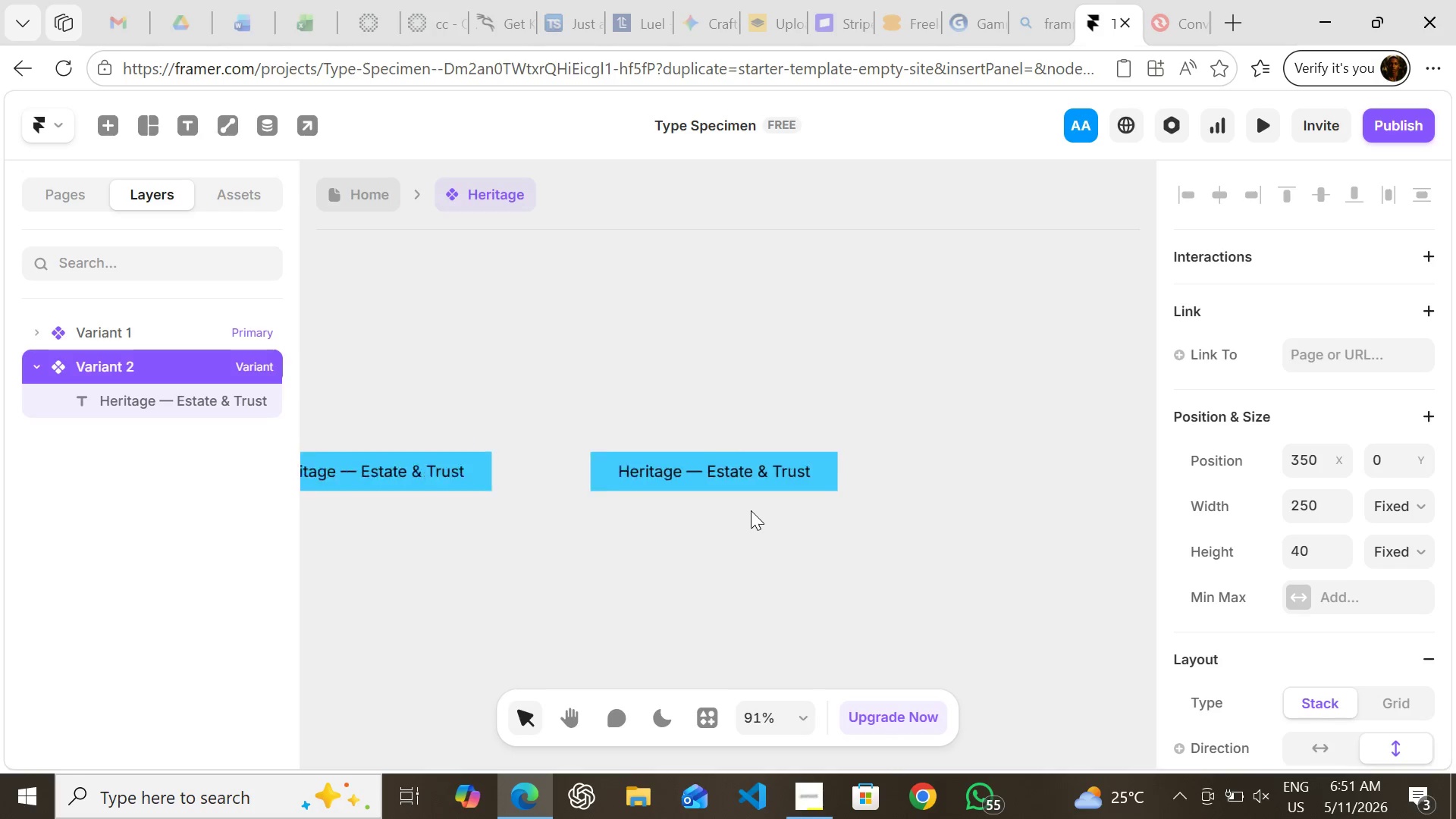 
right_click([679, 443])
 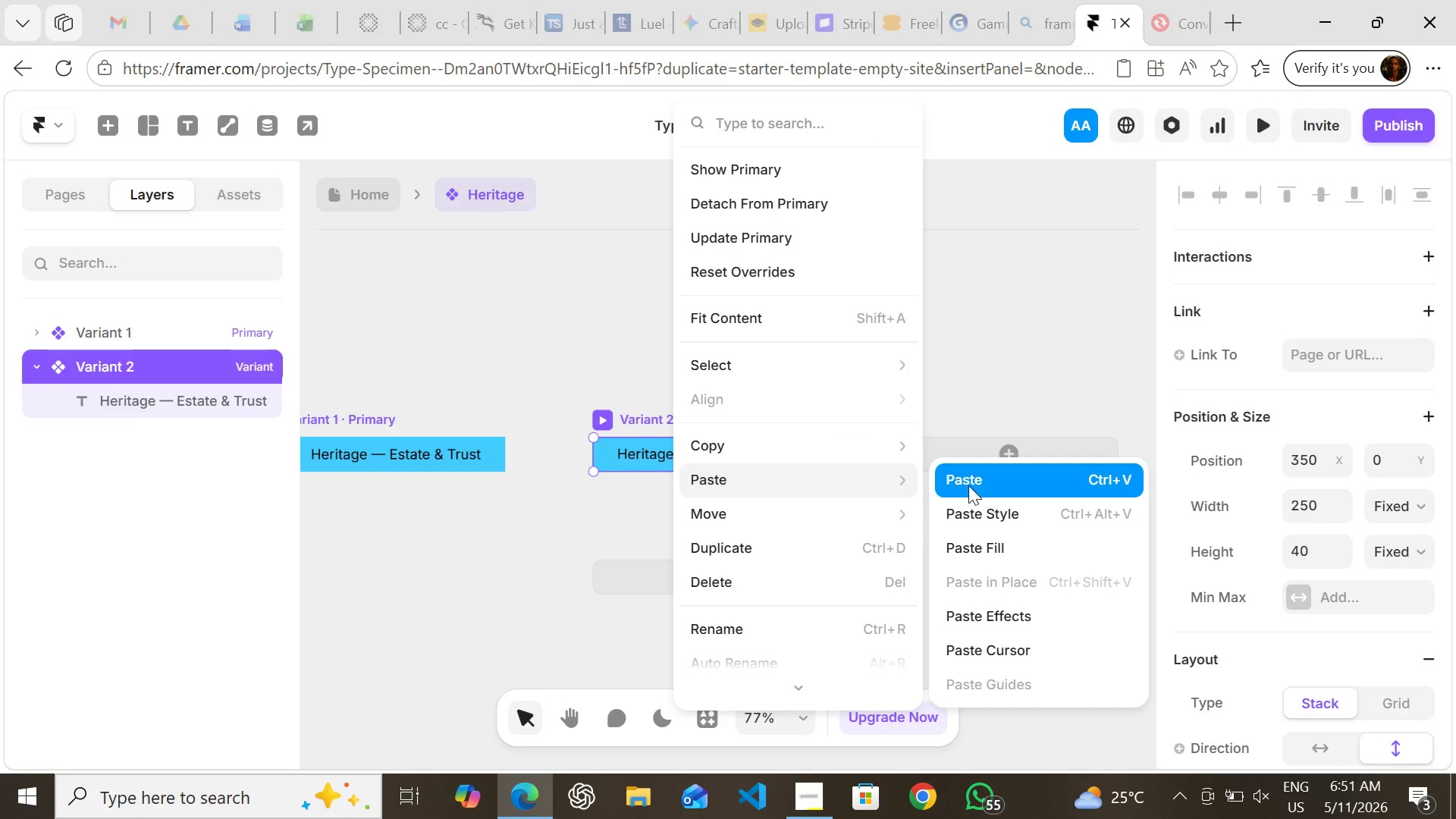 
wait(7.58)
 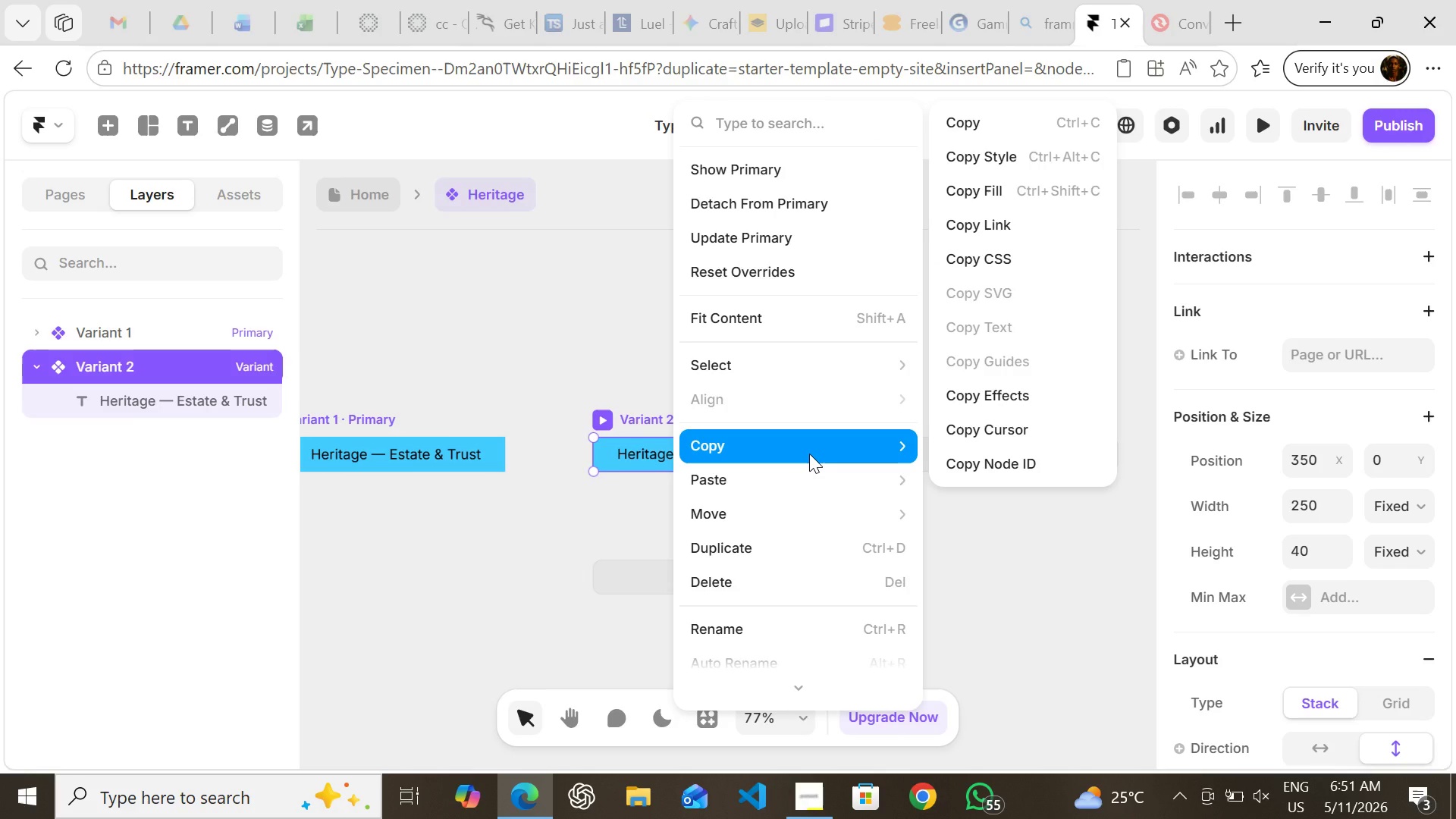 
left_click([984, 511])
 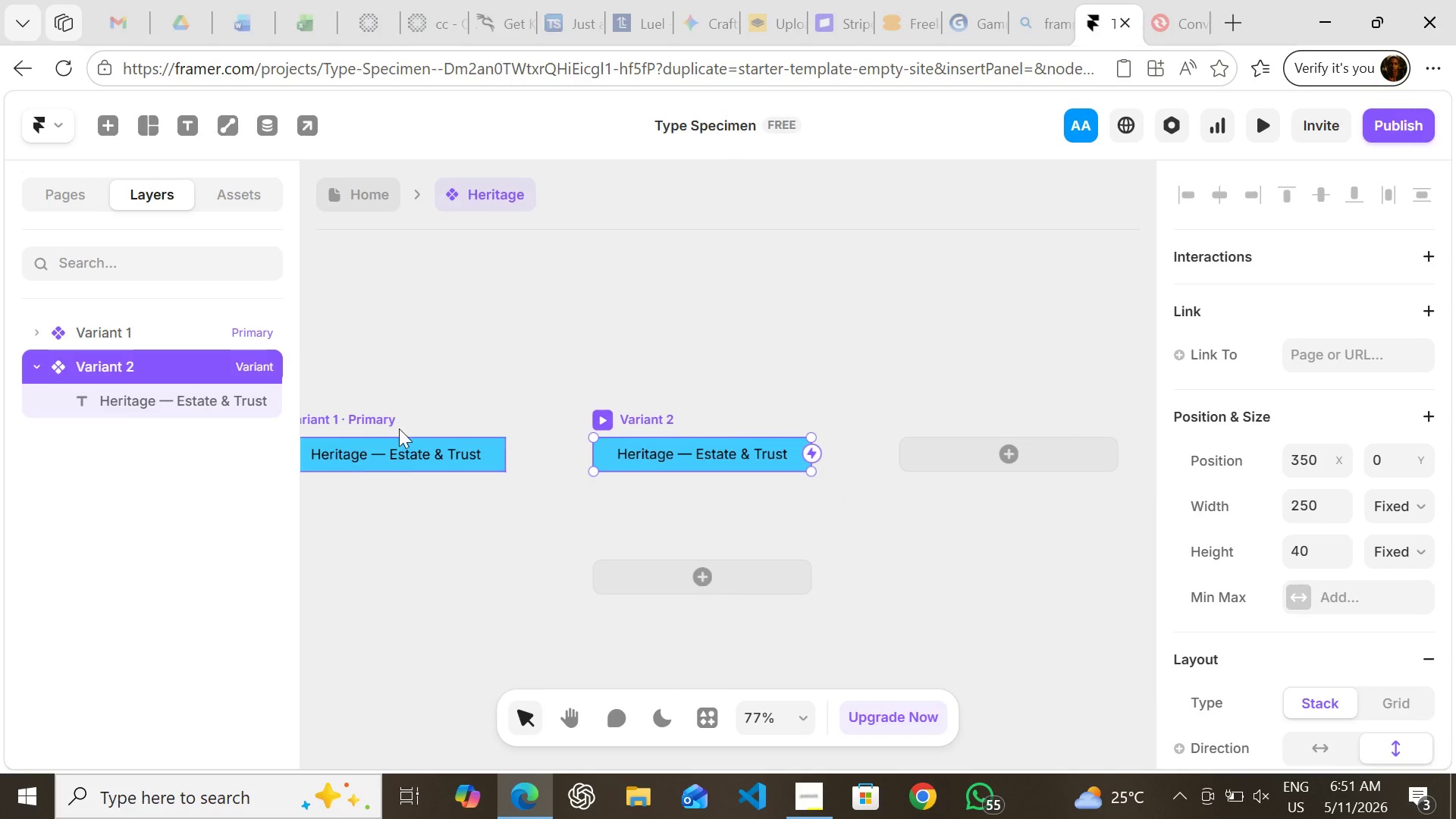 
wait(6.8)
 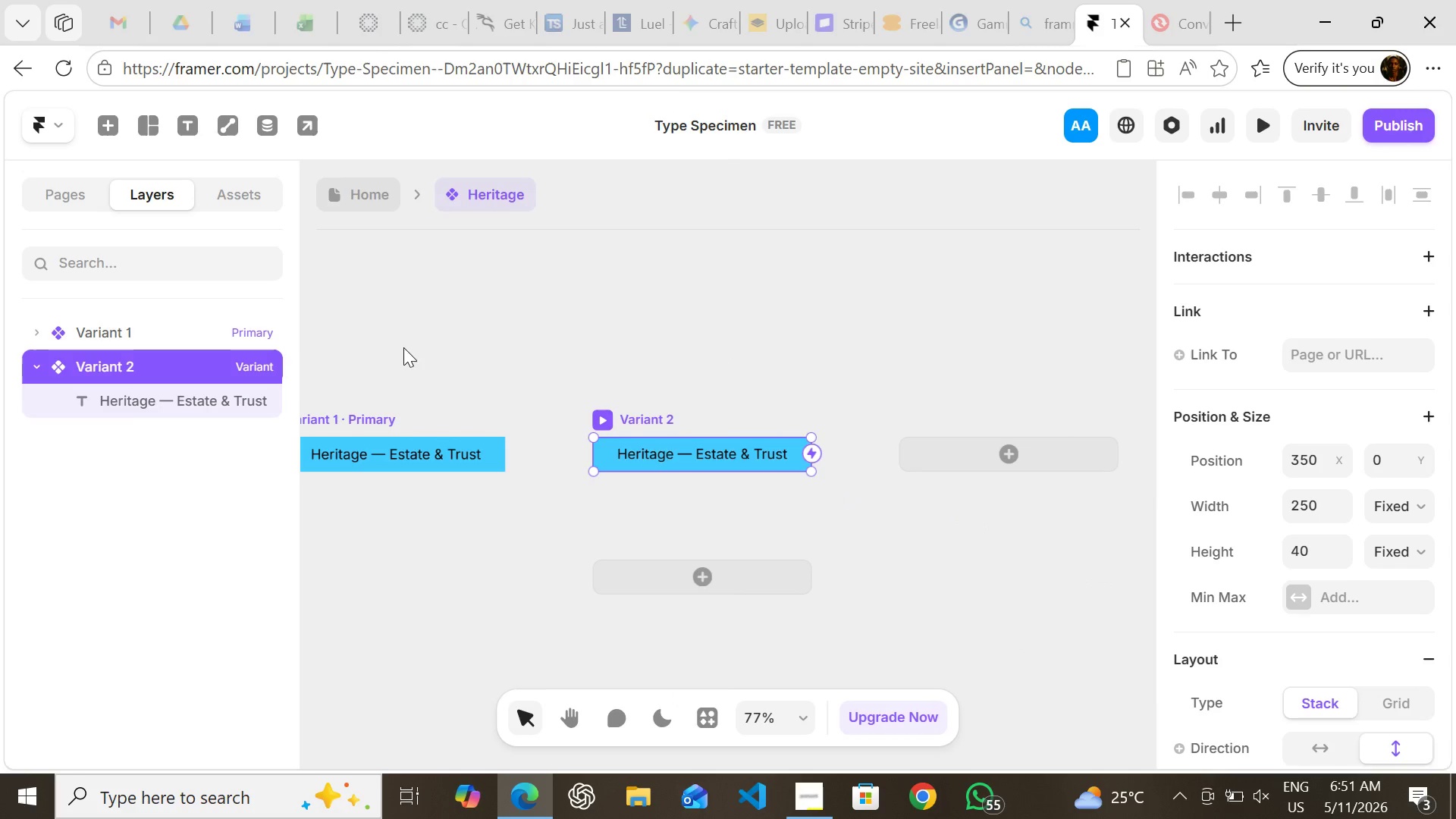 
left_click([344, 196])
 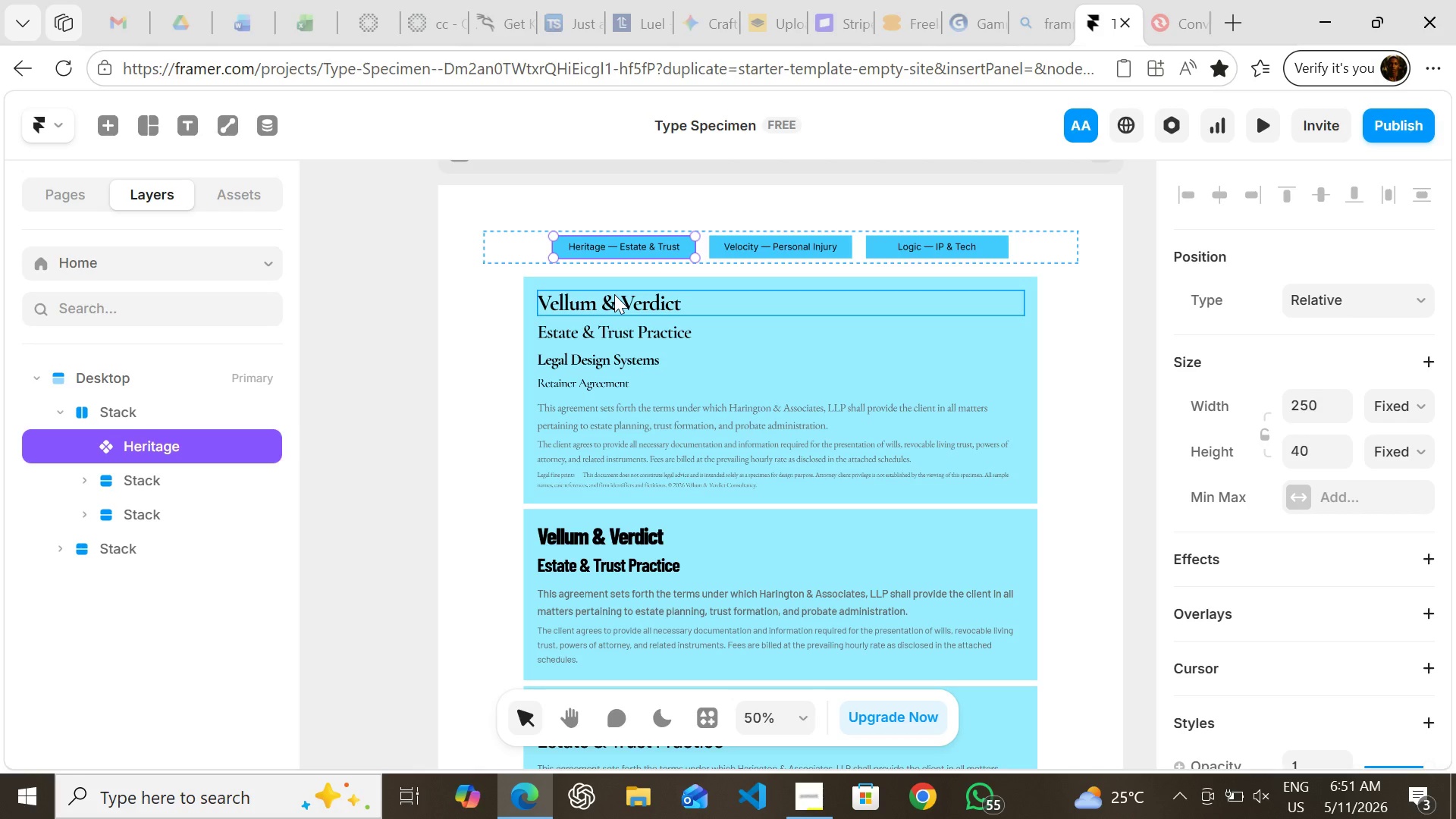 
double_click([614, 294])
 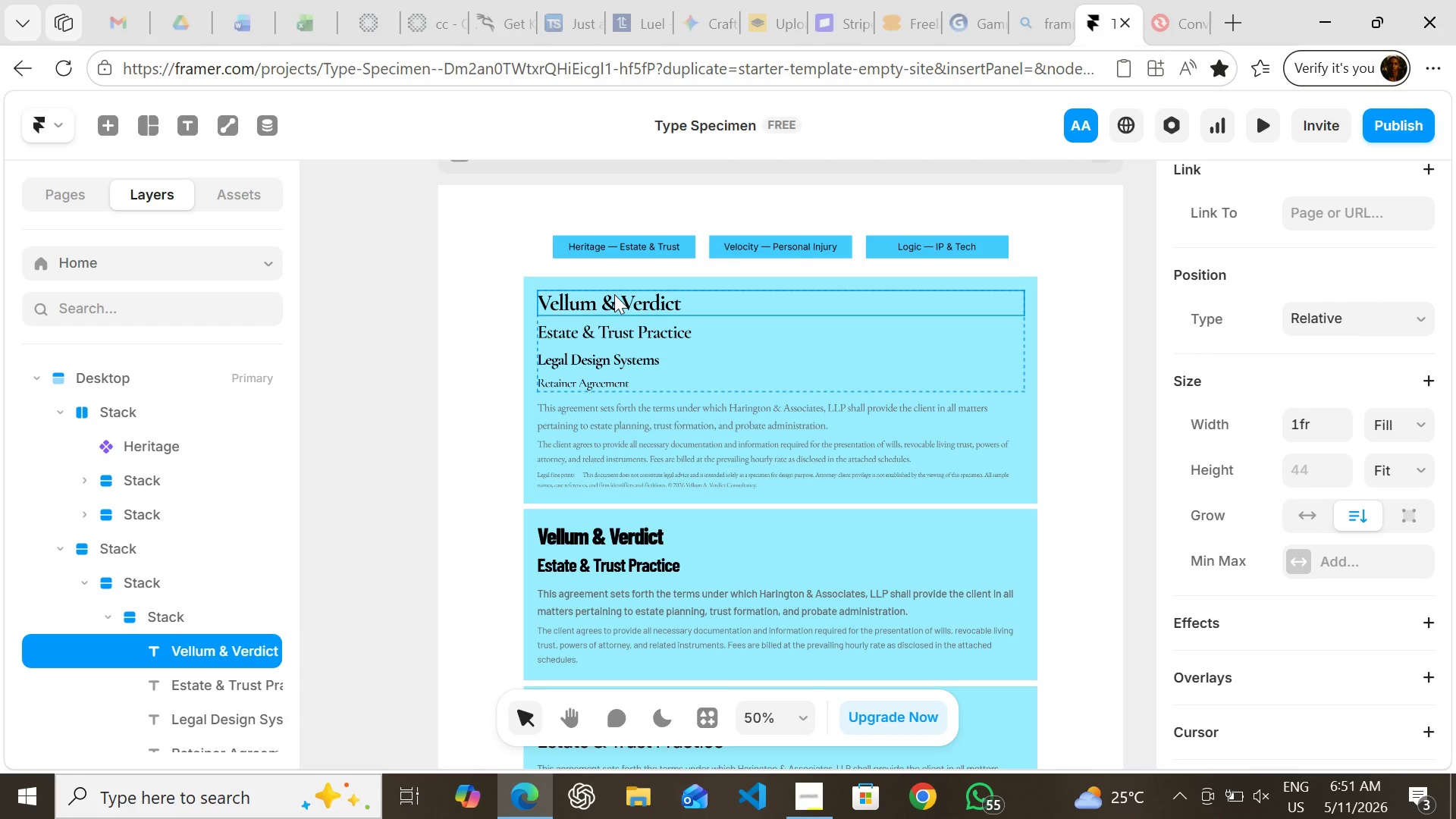 
triple_click([614, 294])
 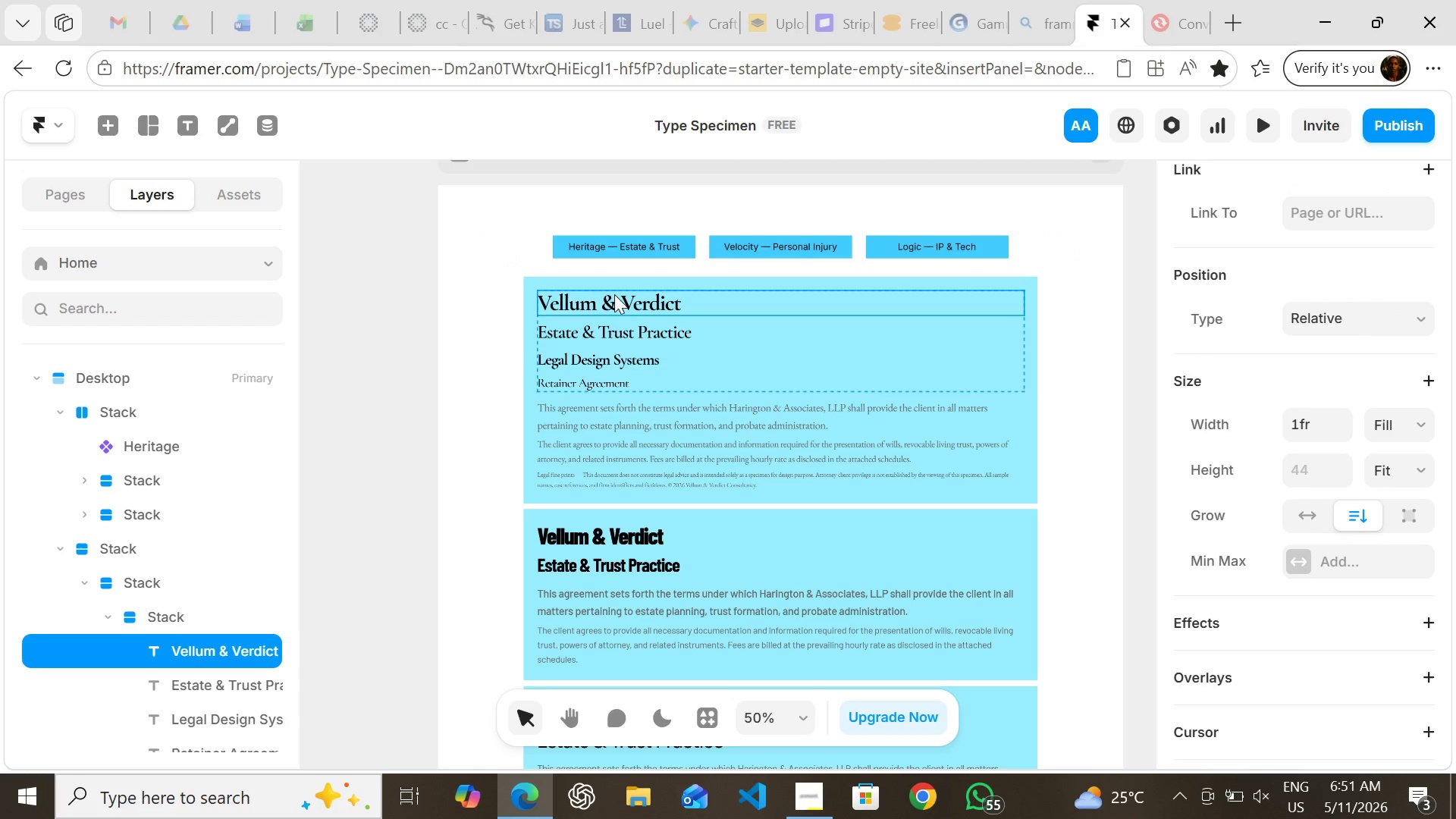 
triple_click([614, 294])
 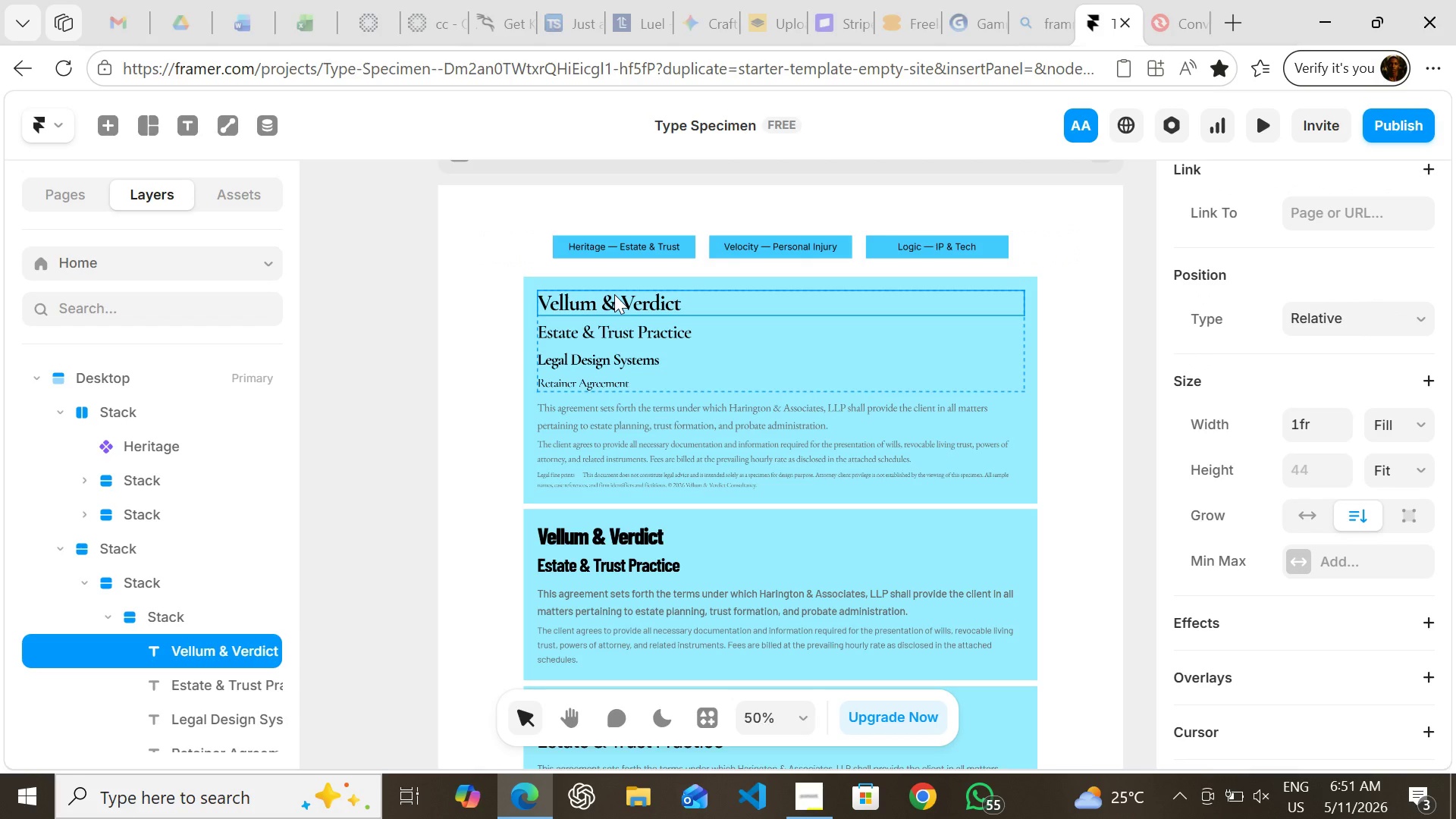 
triple_click([614, 294])
 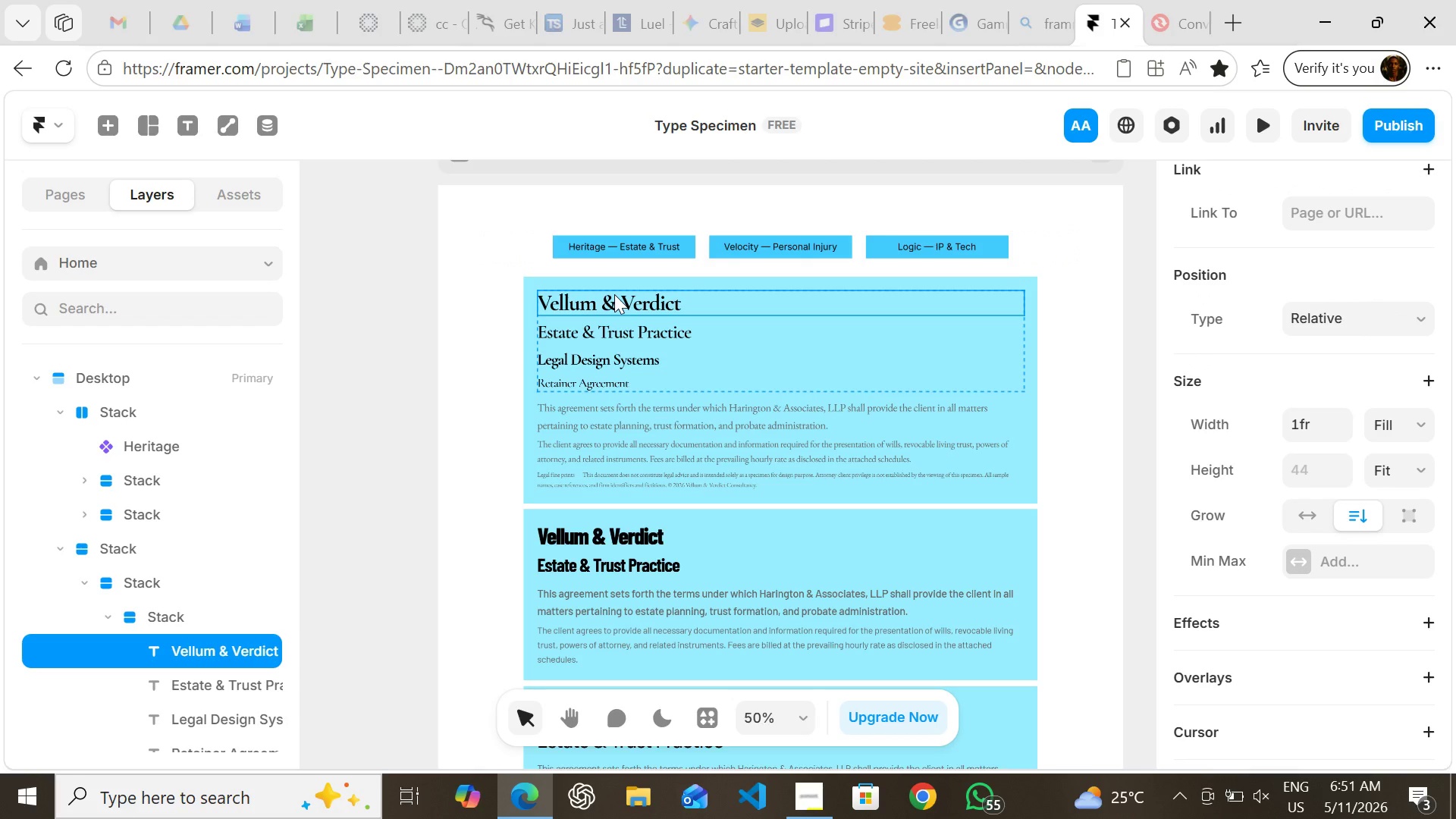 
triple_click([614, 294])
 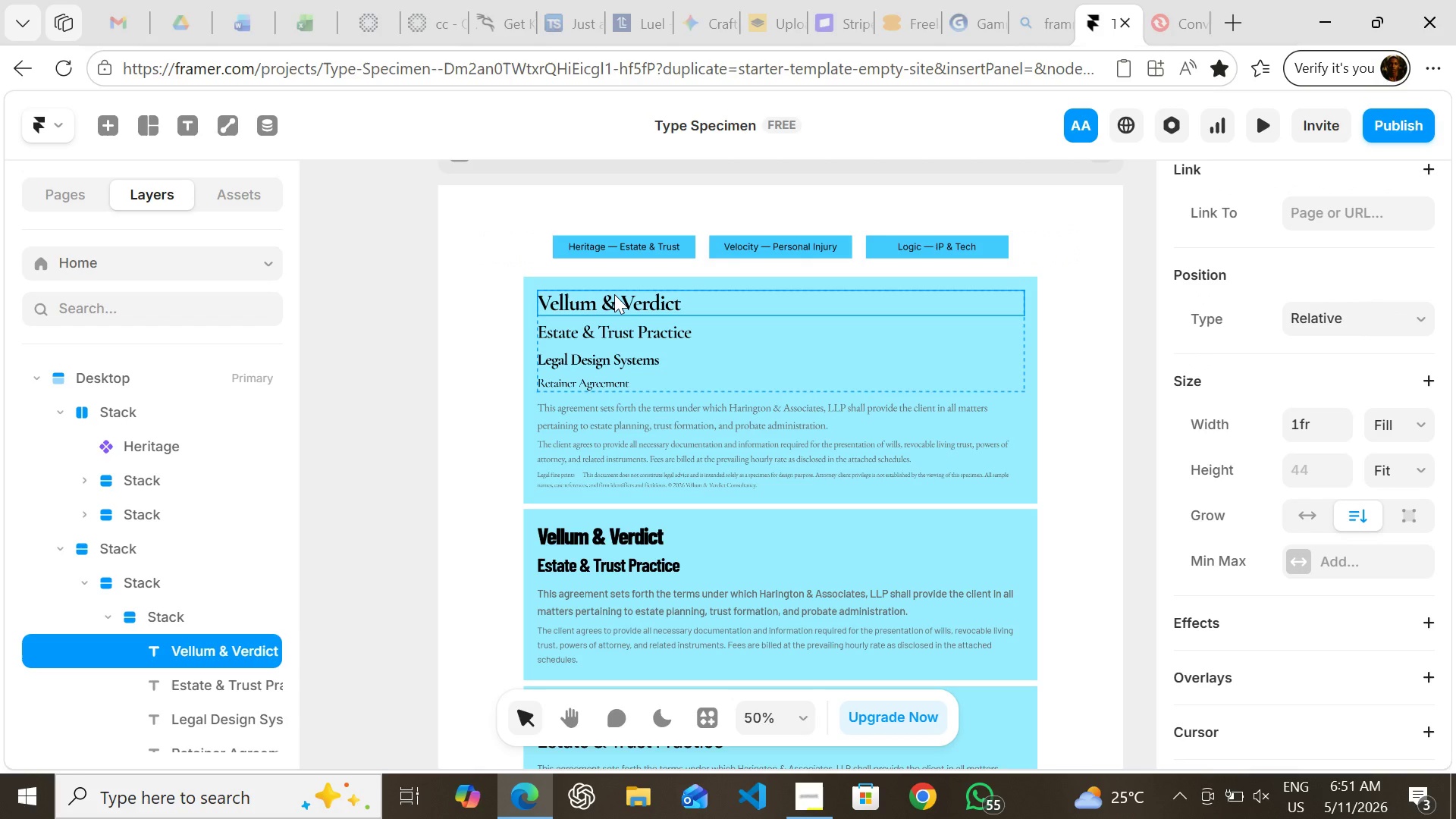 
triple_click([614, 294])
 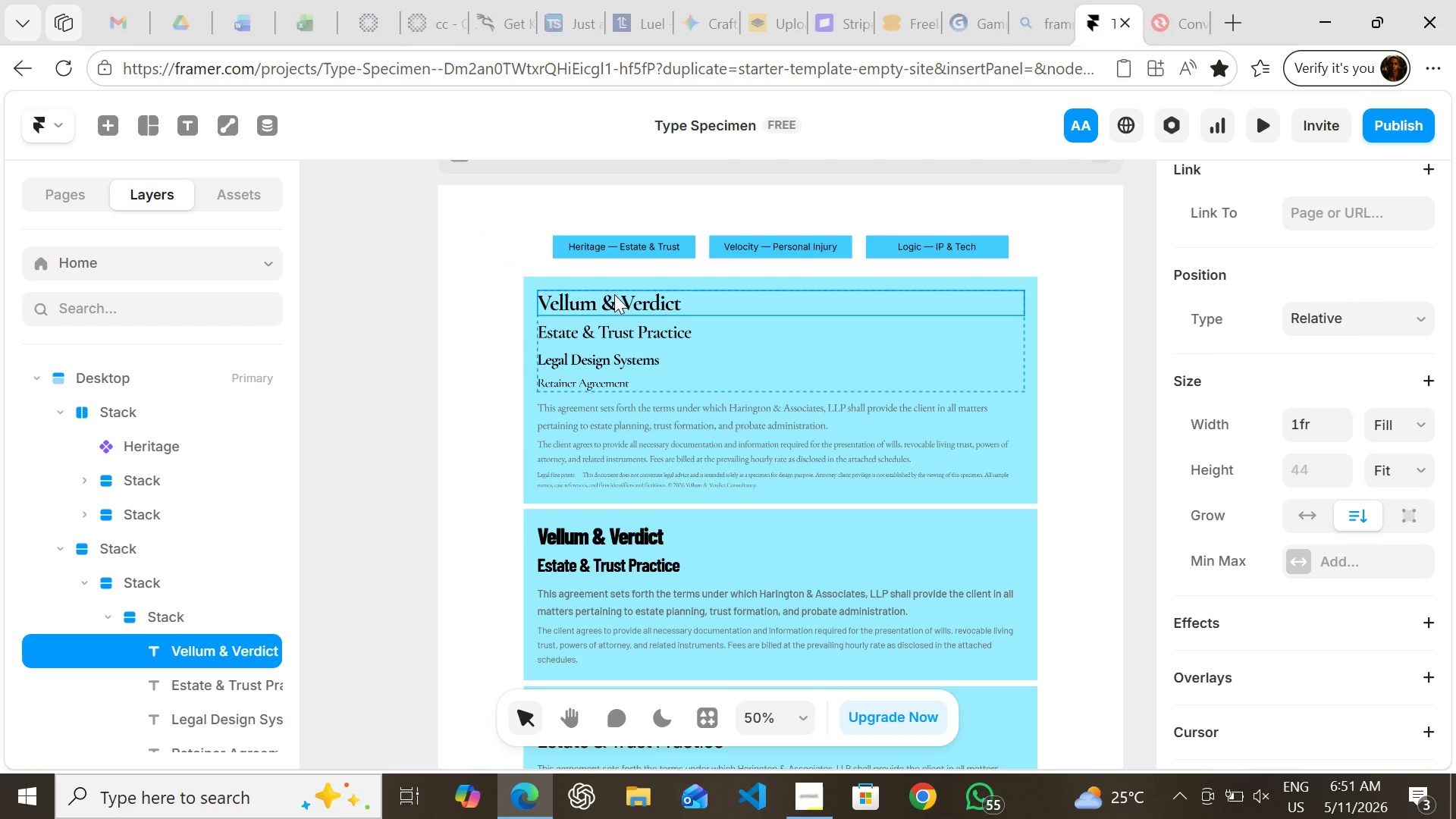 
triple_click([614, 294])
 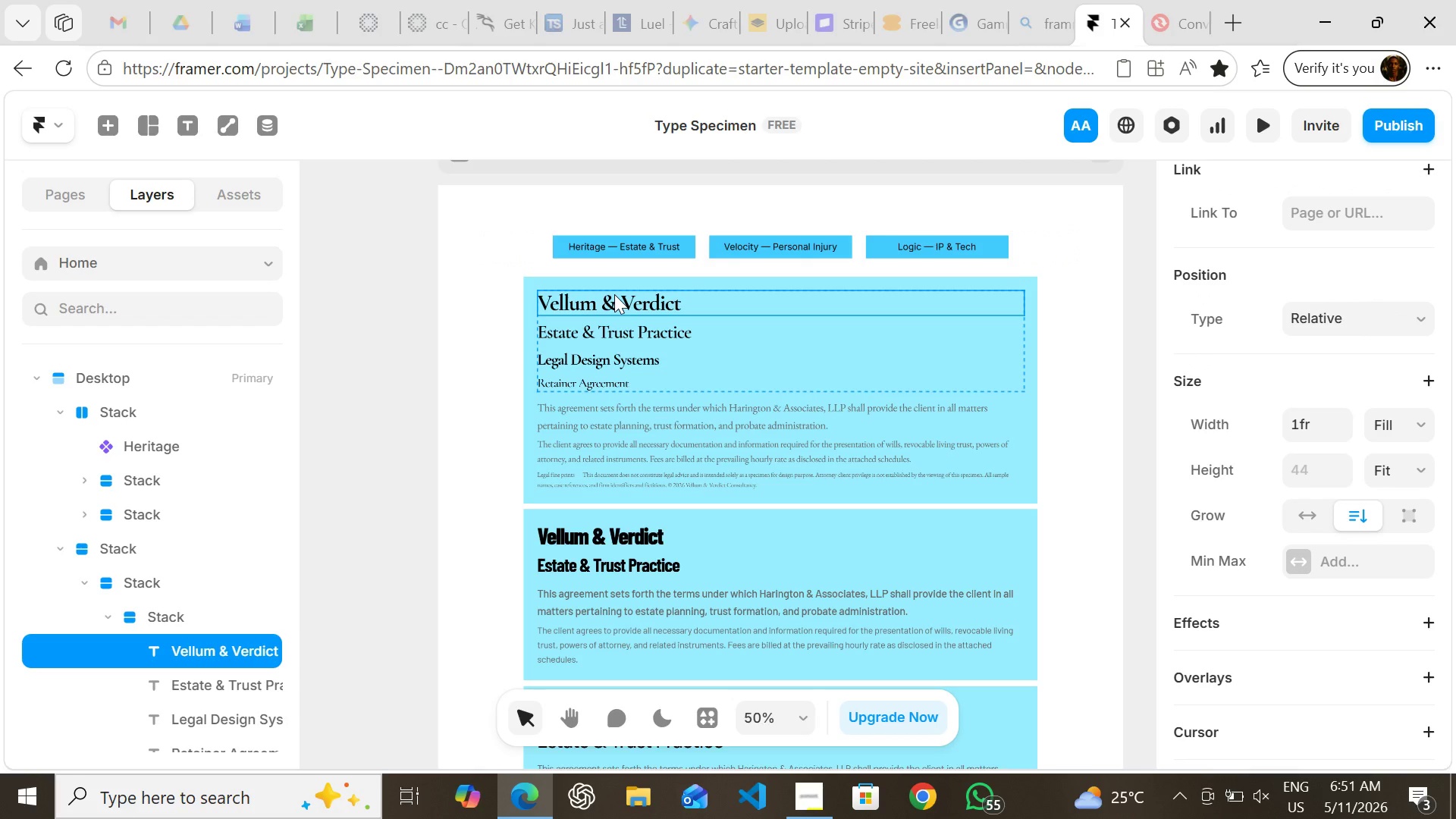 
triple_click([614, 294])
 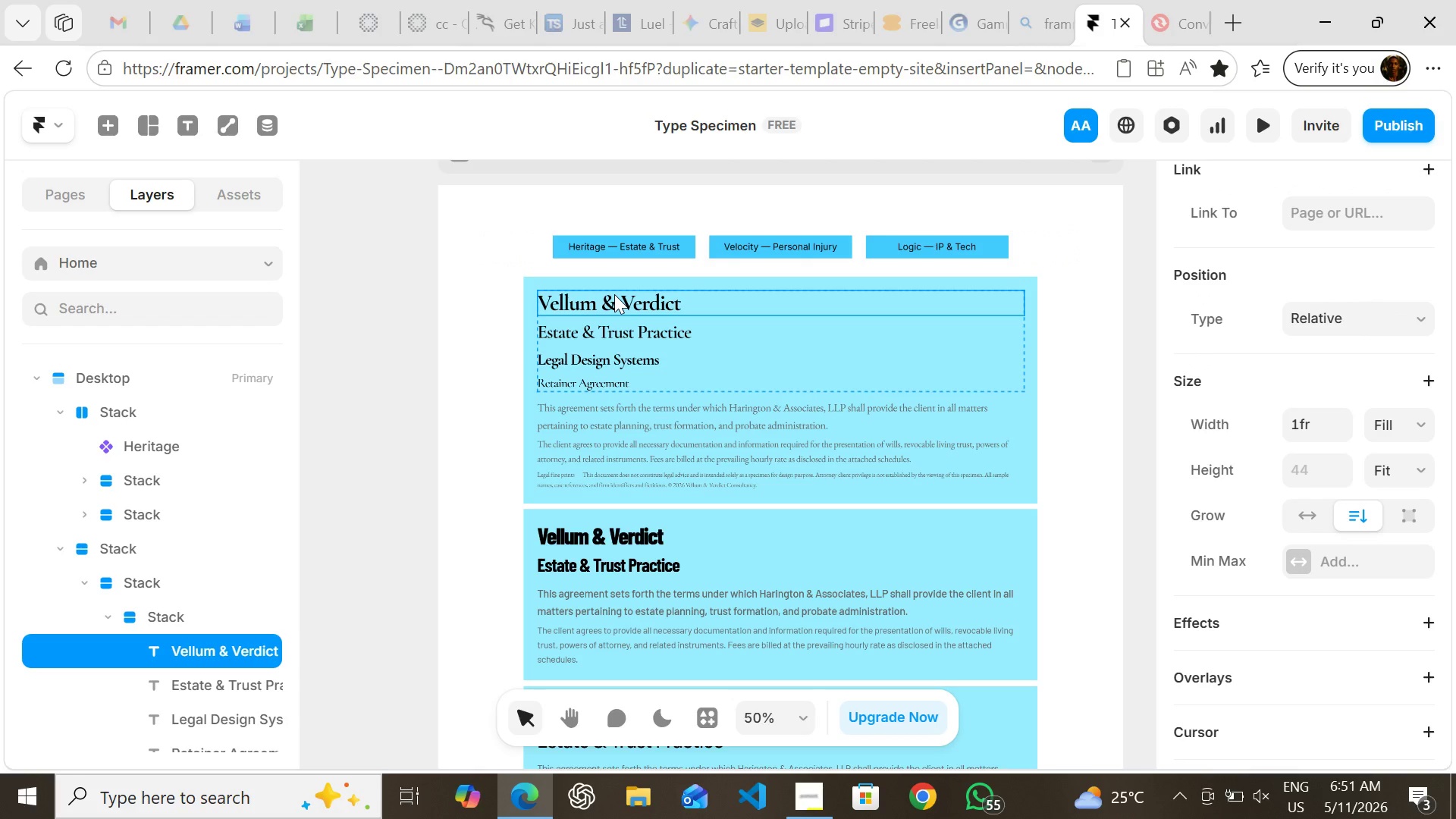 
triple_click([614, 294])
 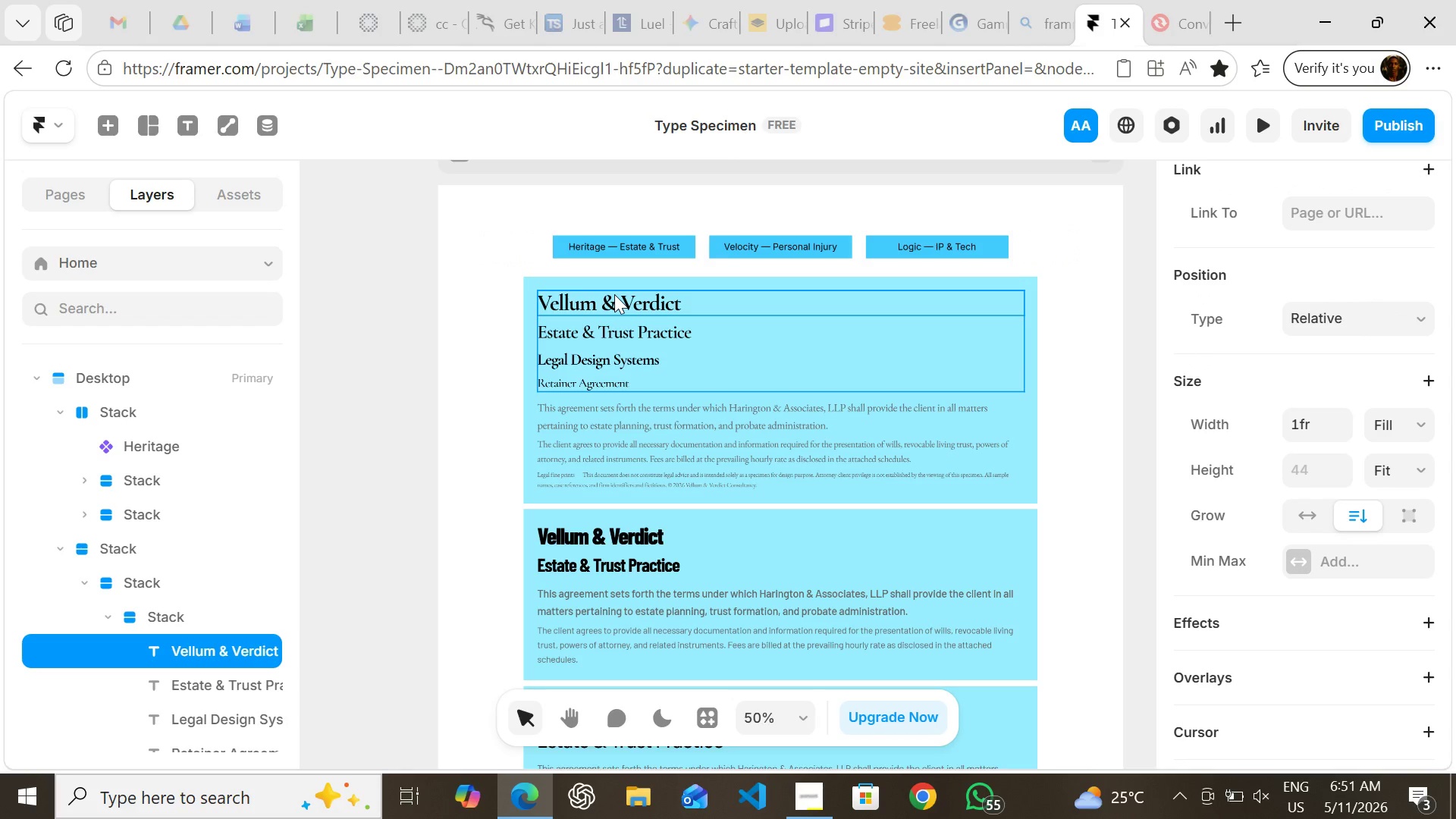 
key(Control+C)
 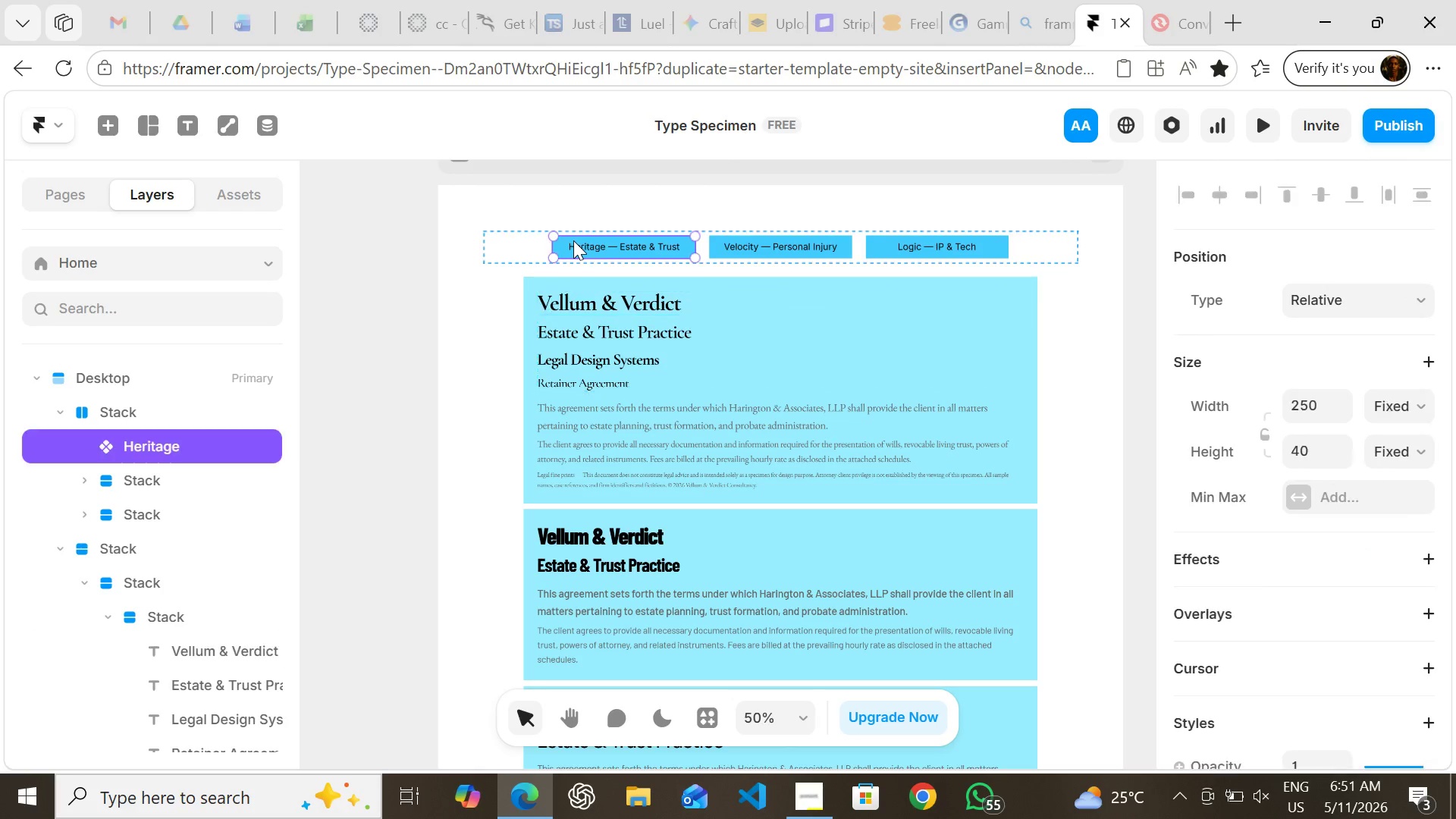 
left_click([573, 240])
 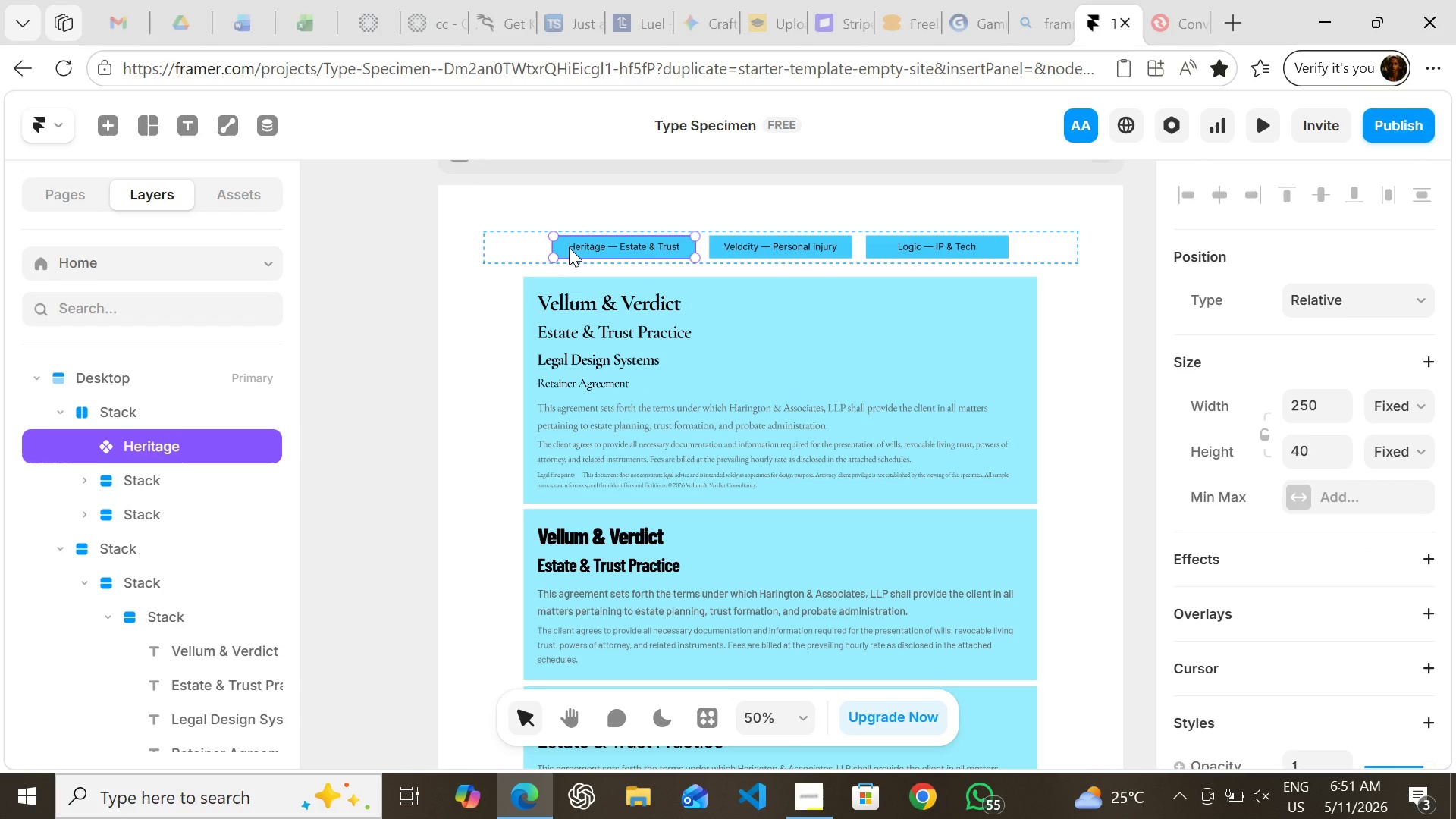 
double_click([569, 247])
 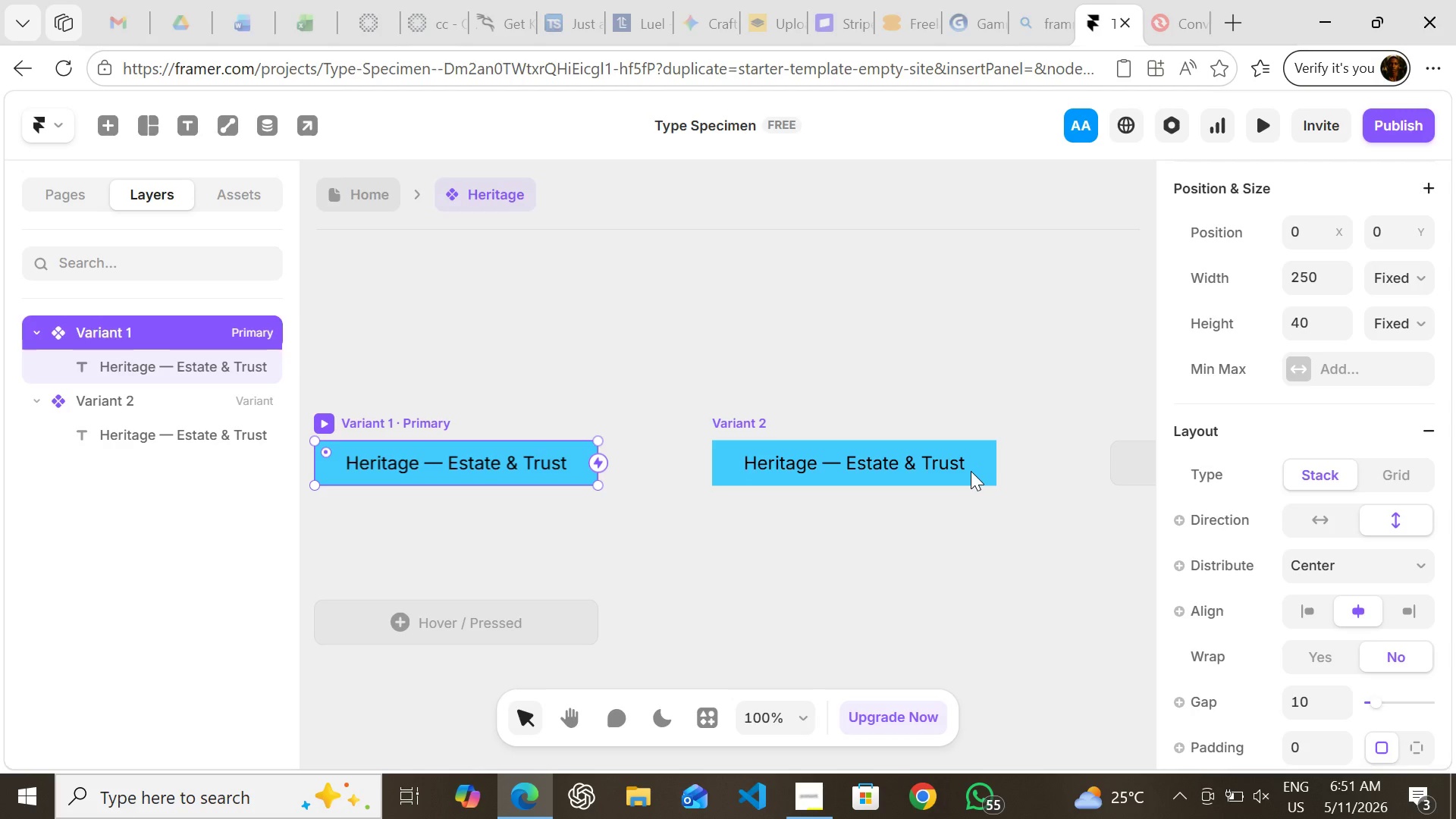 
left_click([972, 471])
 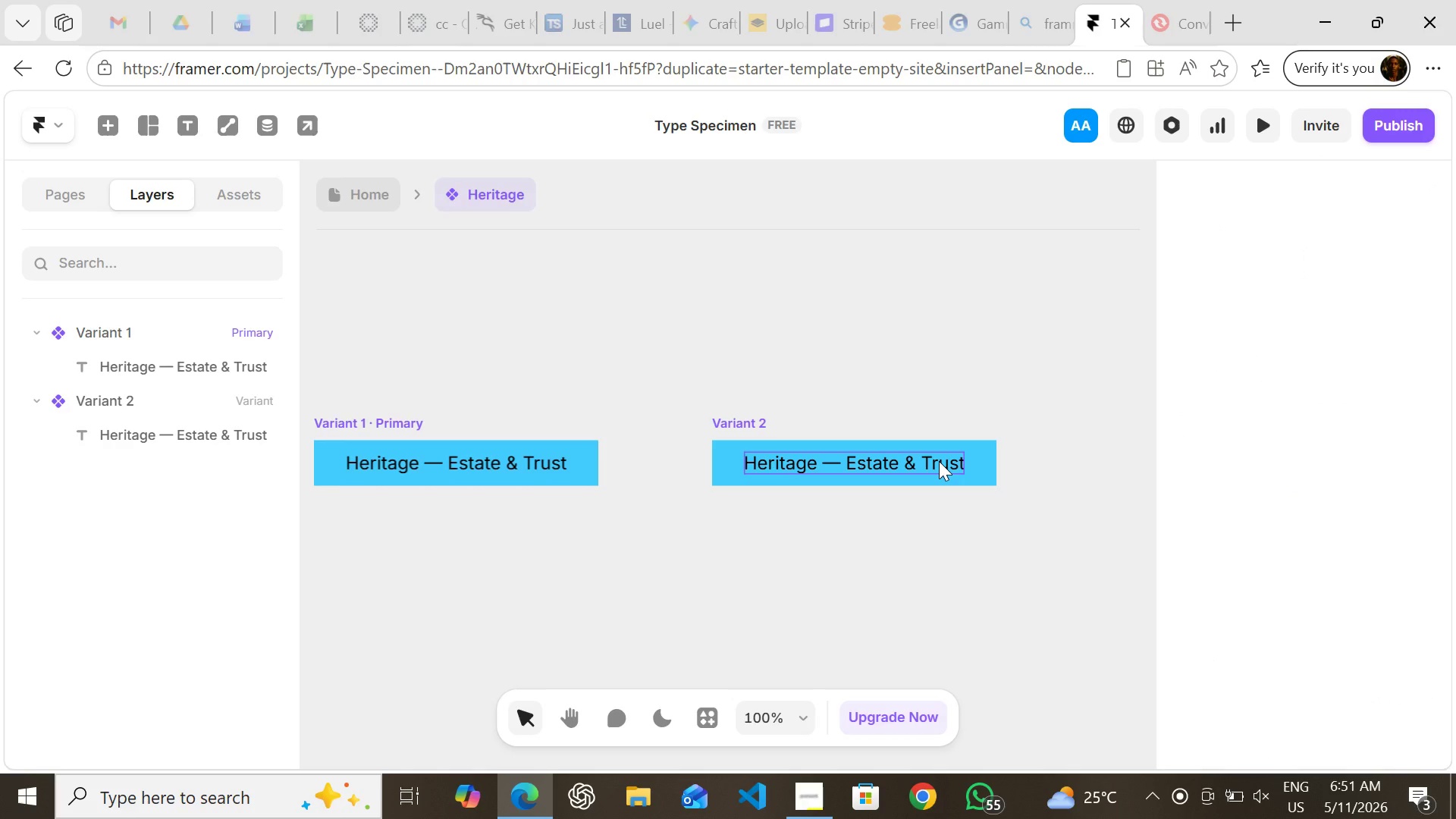 
left_click([936, 461])
 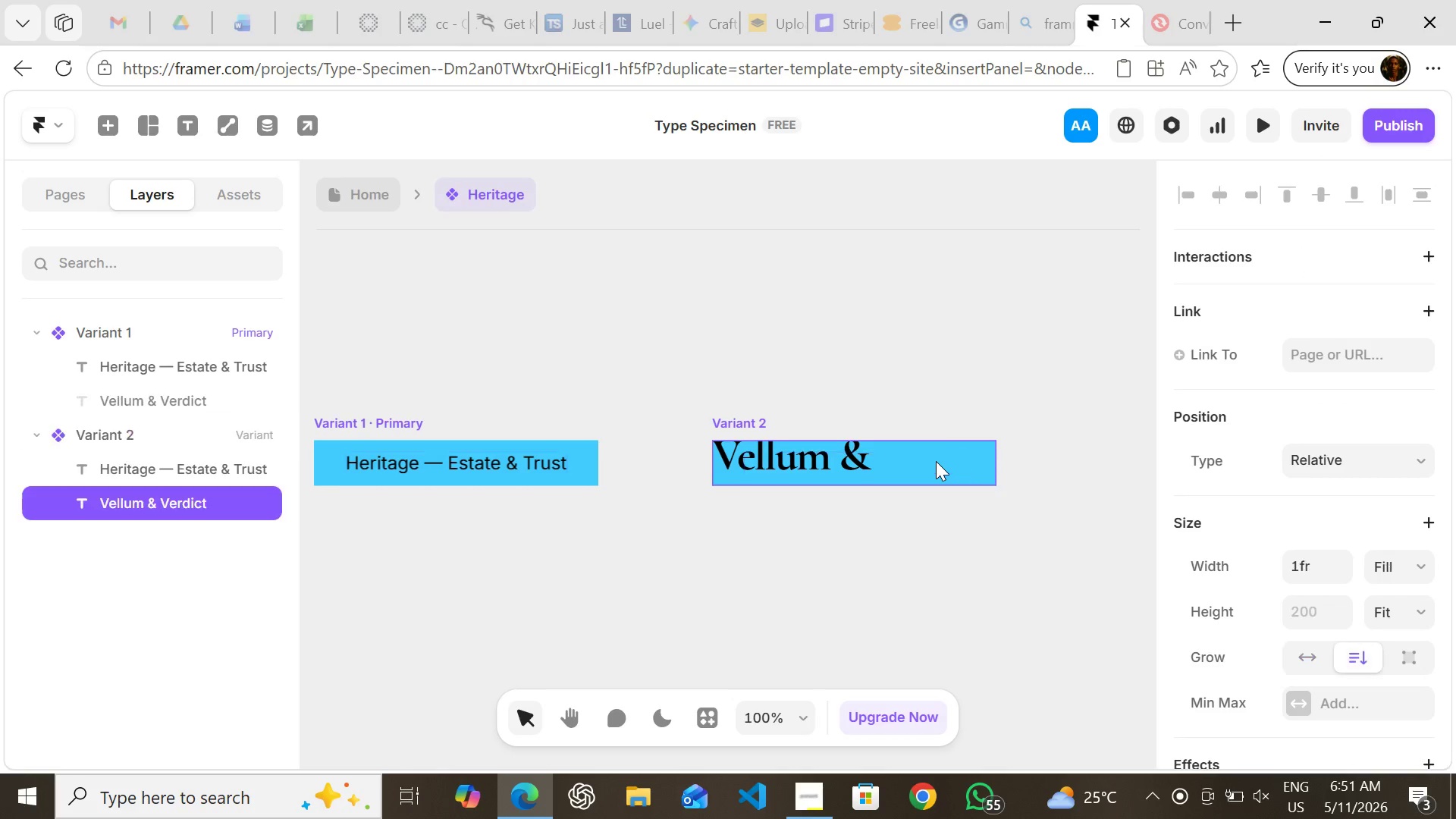 
key(Control+ControlLeft)
 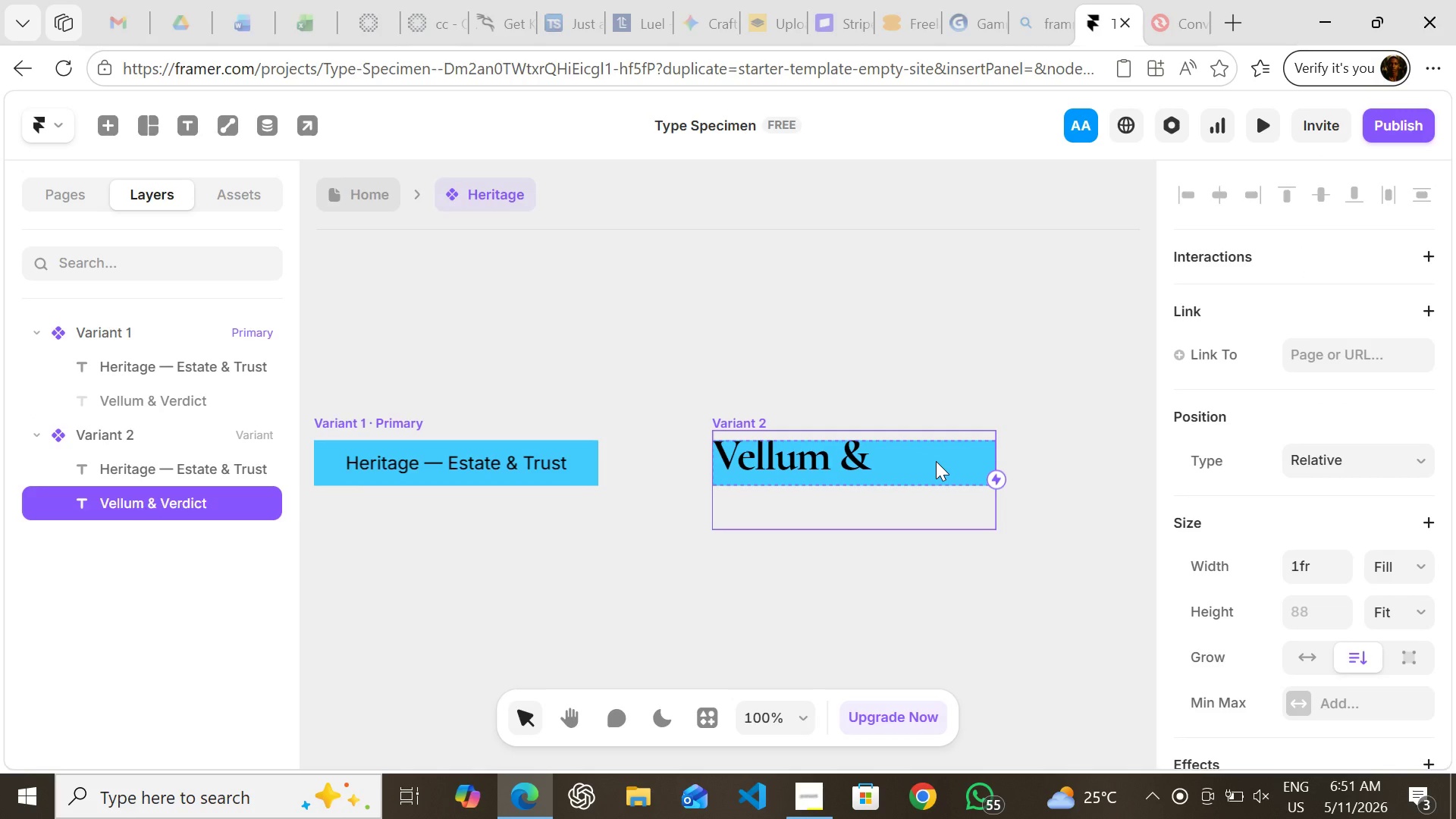 
key(Control+V)
 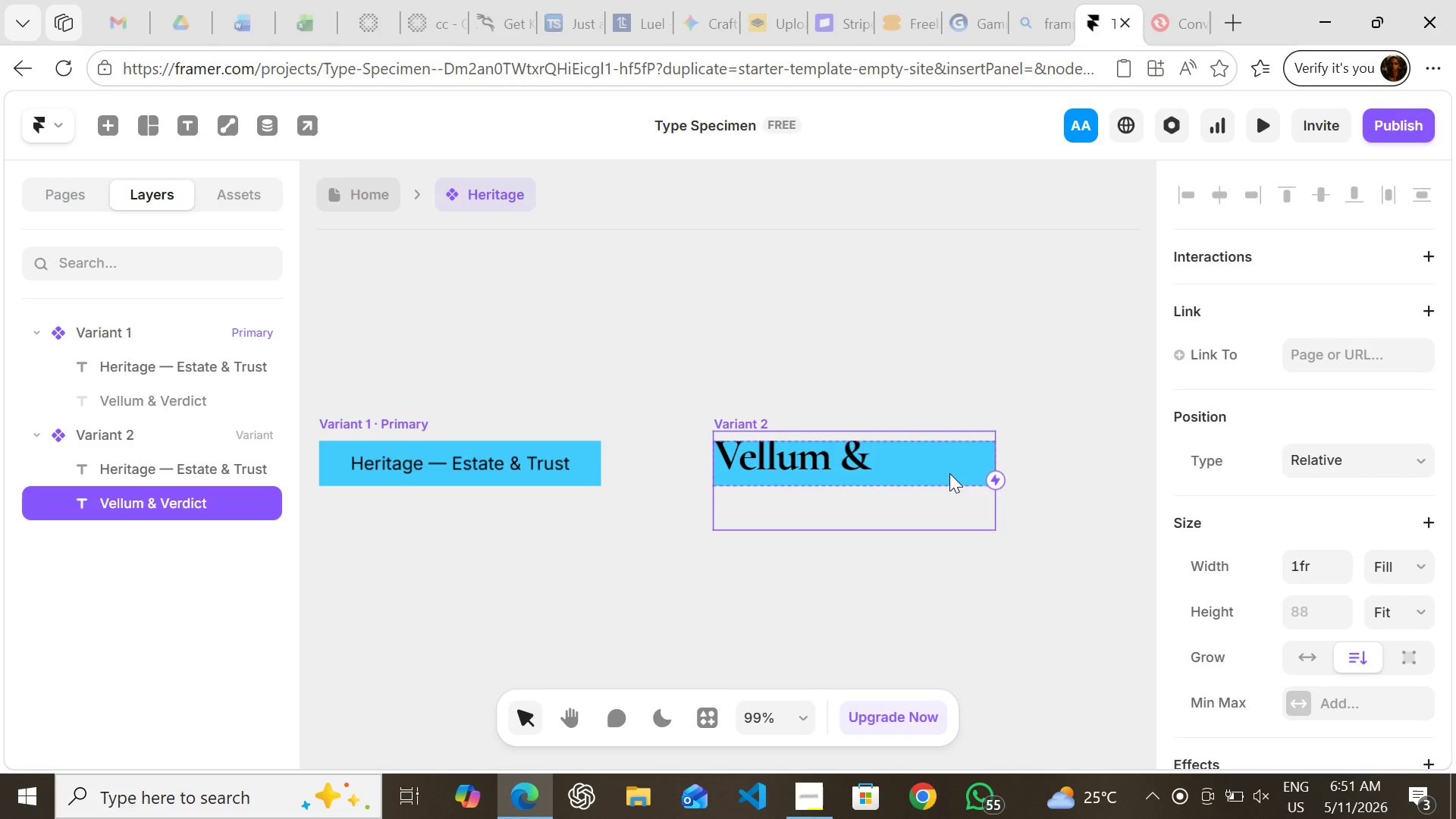 
left_click([952, 473])
 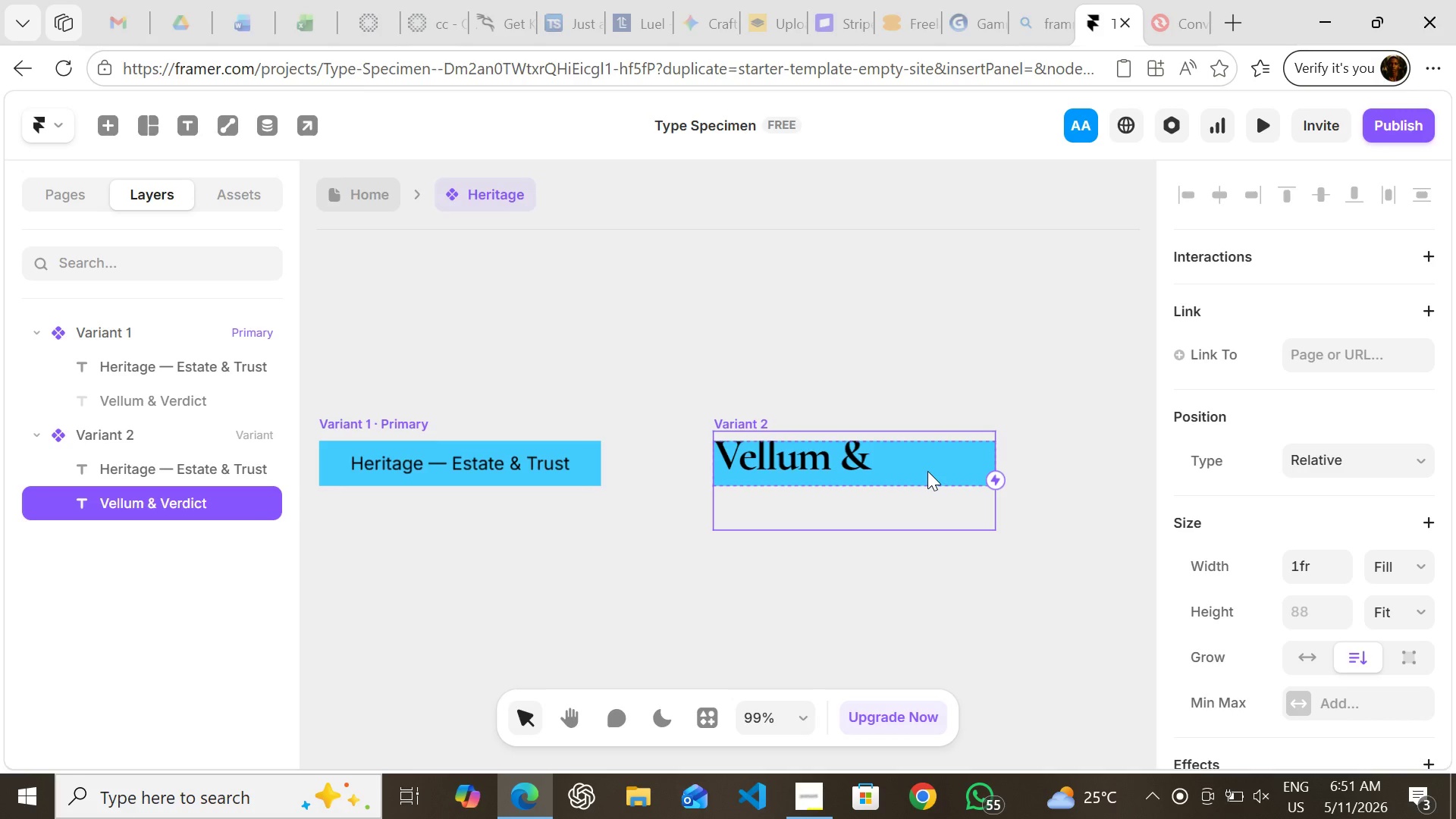 
key(Control+ControlLeft)
 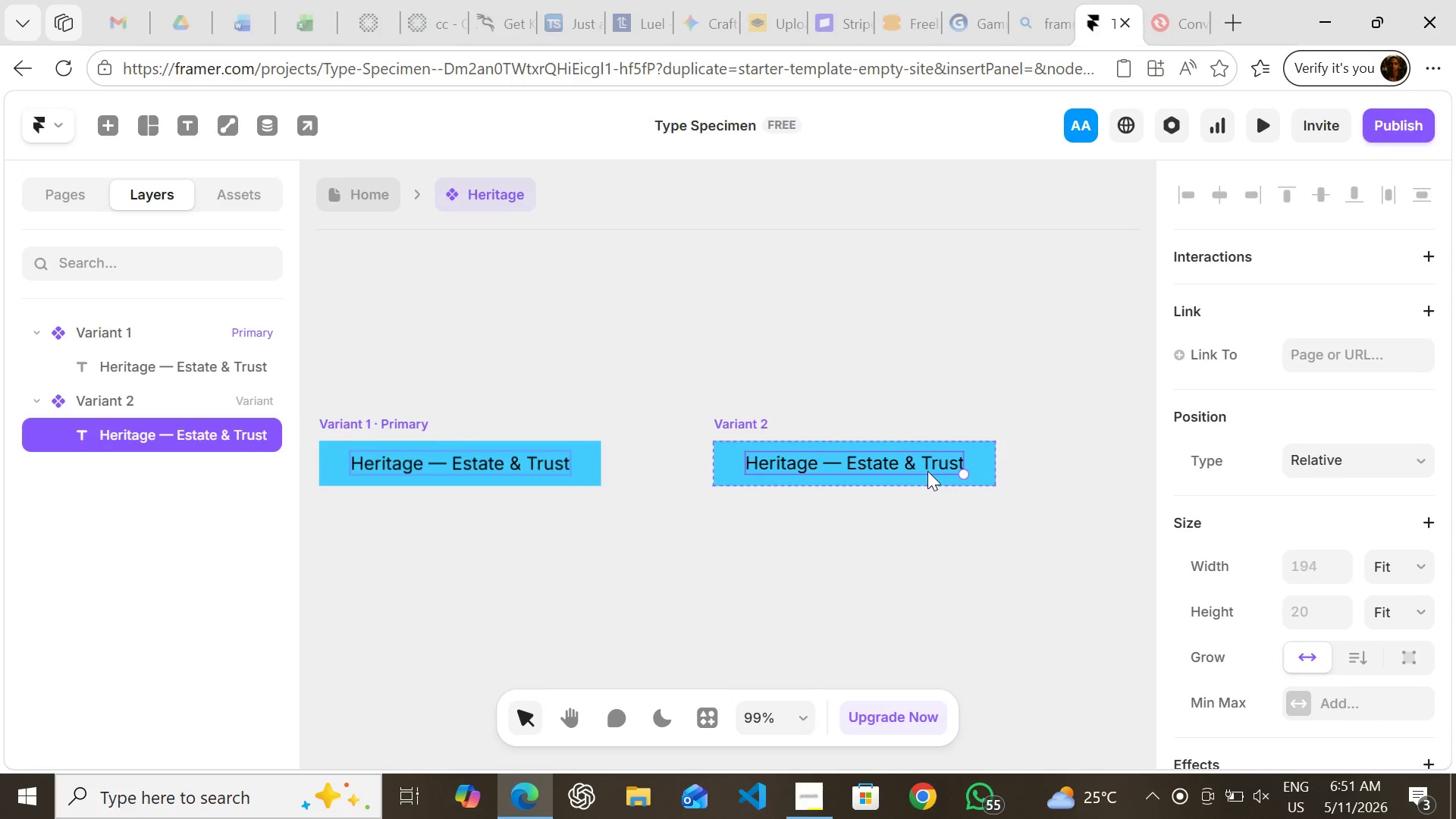 
key(Control+Z)
 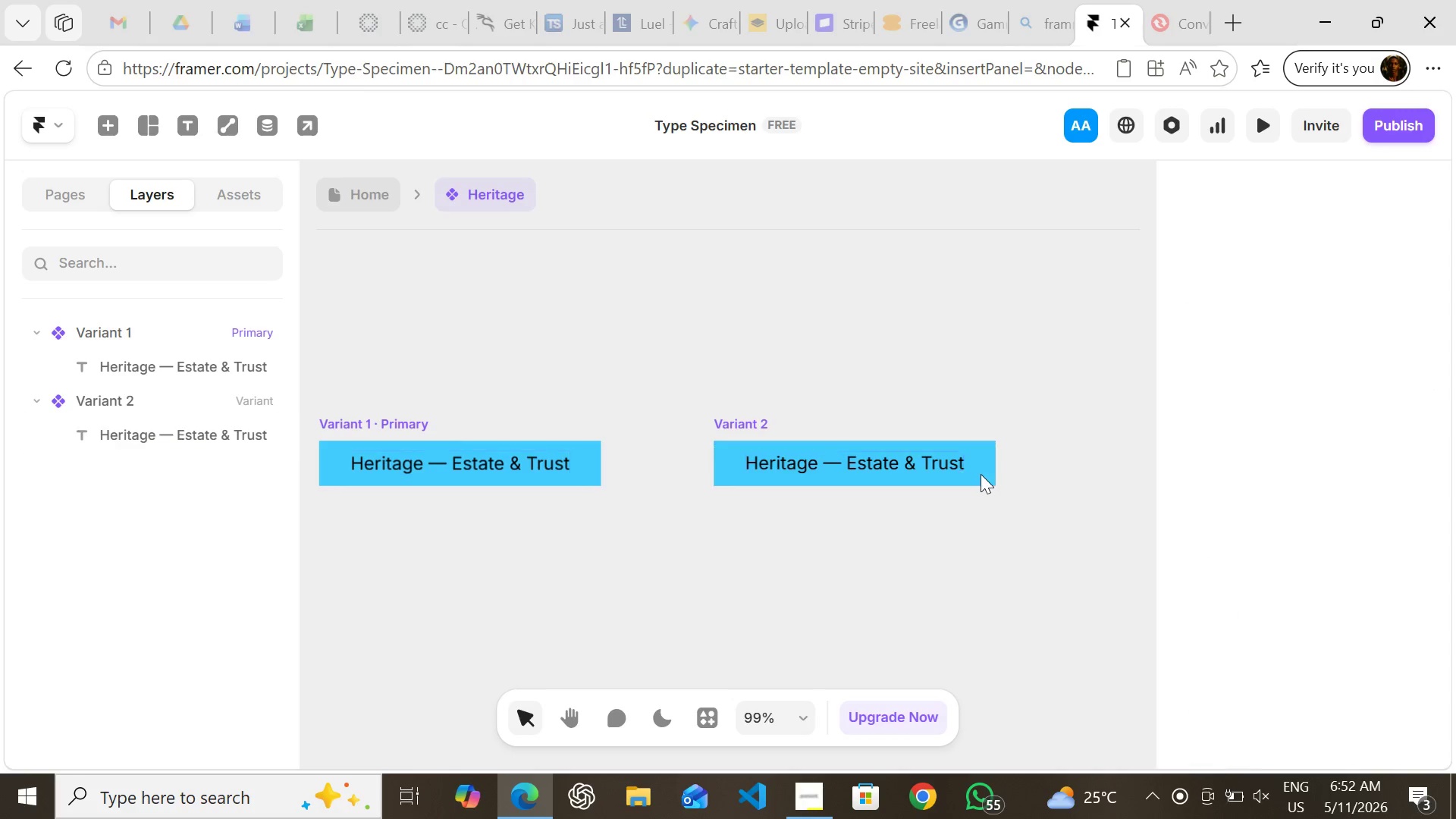 
left_click([981, 474])
 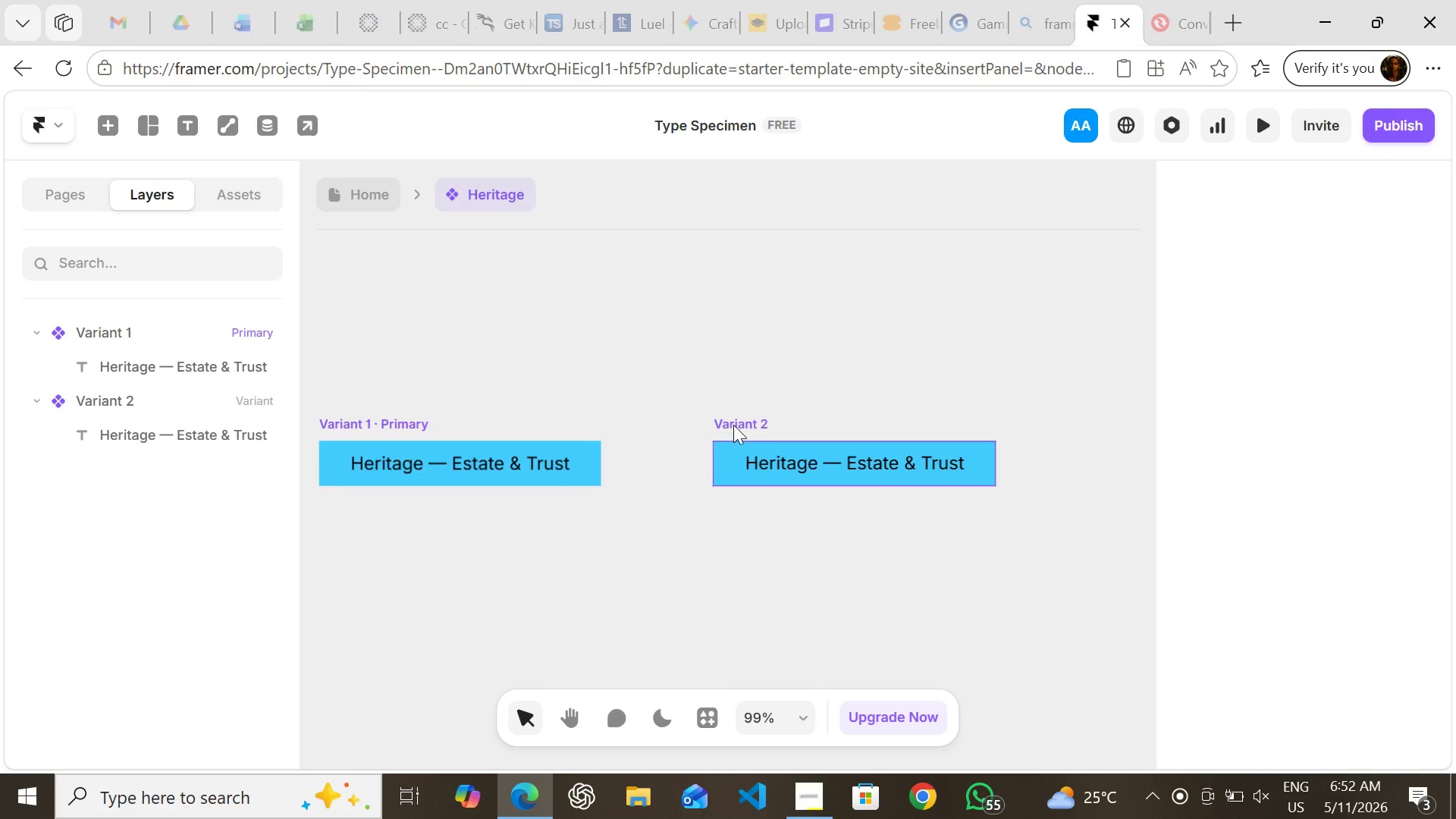 
left_click([733, 425])
 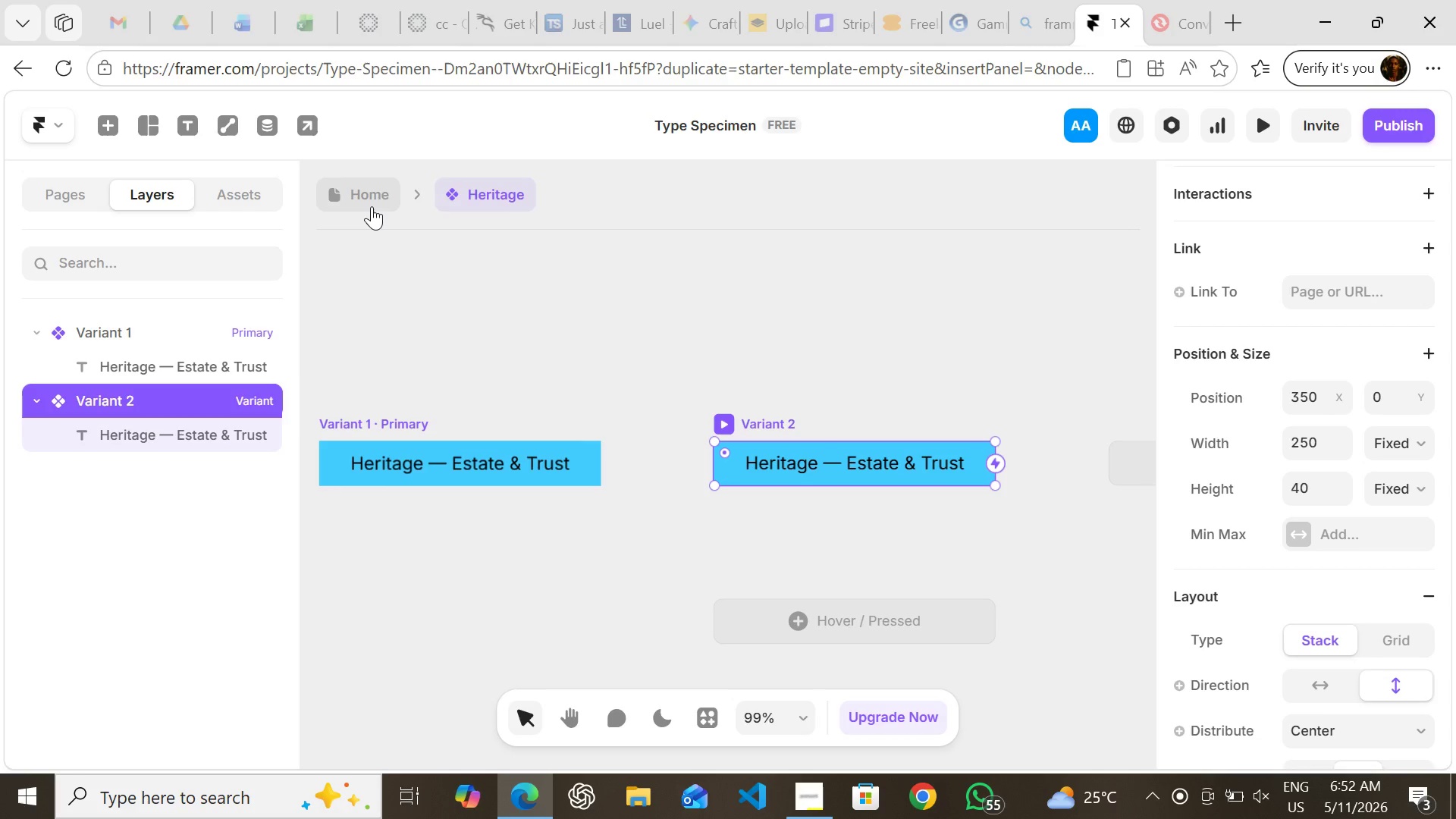 
left_click([372, 203])
 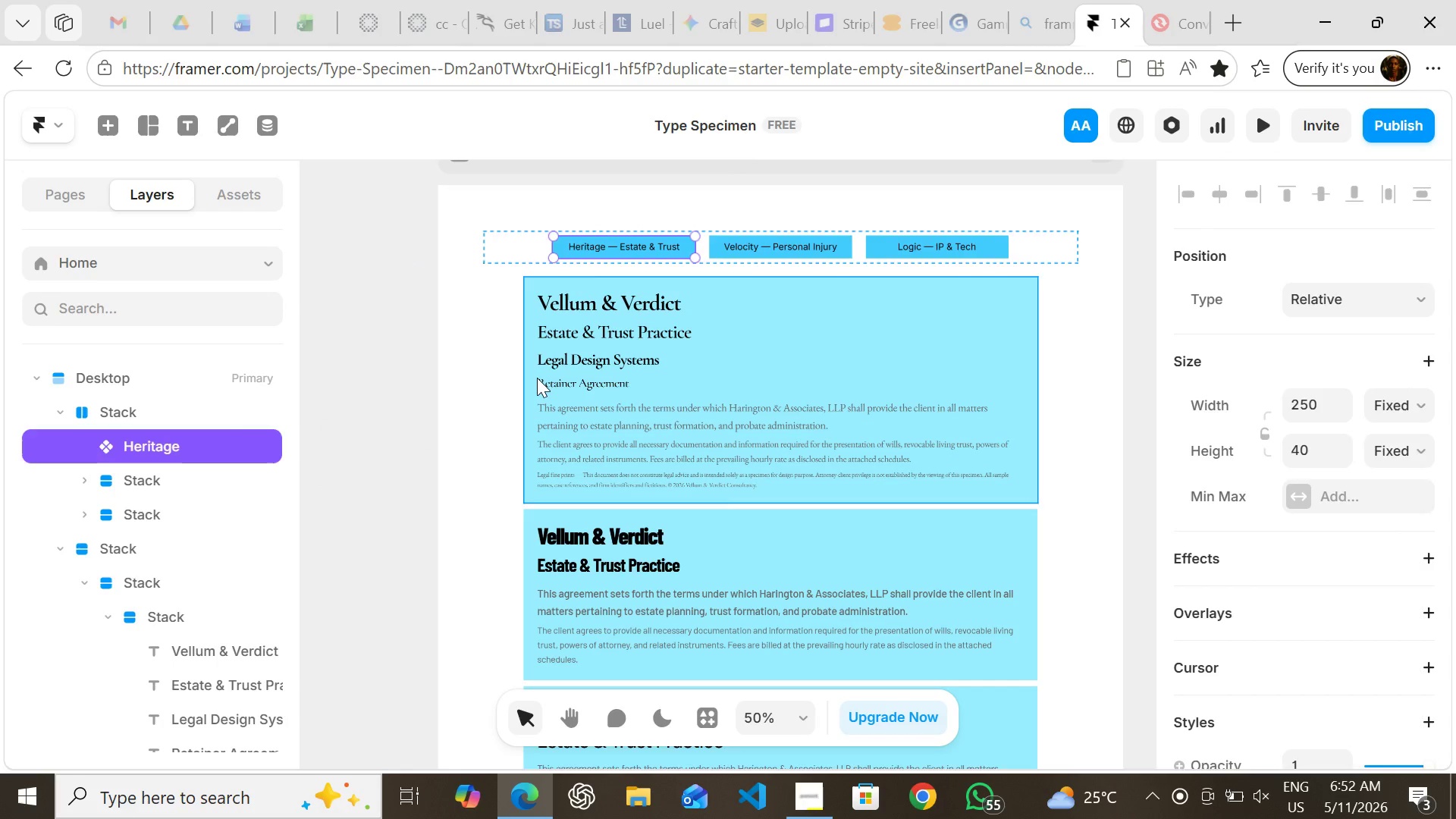 
left_click([537, 378])
 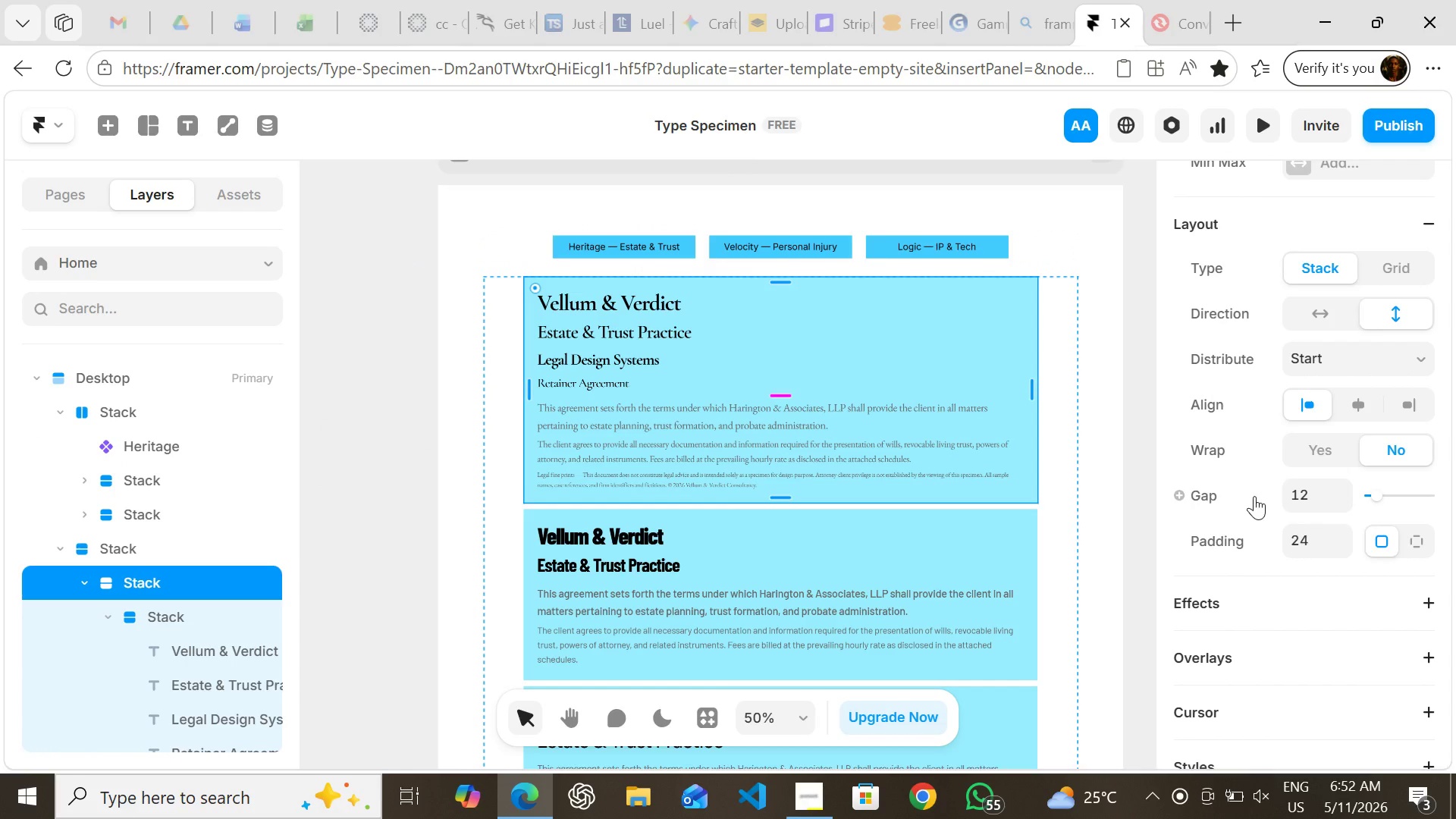 
mouse_move([1291, 472])
 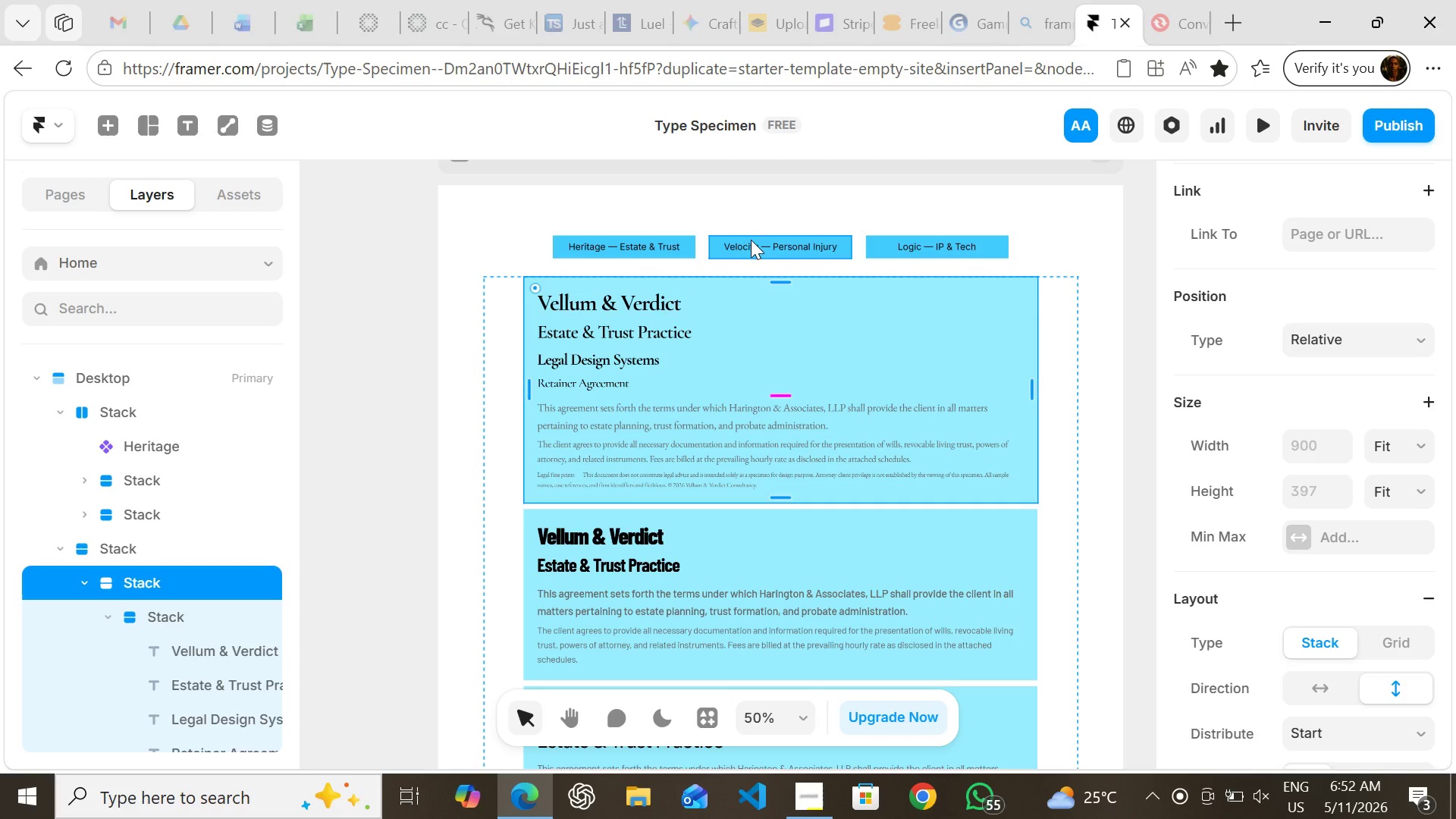 
wait(6.12)
 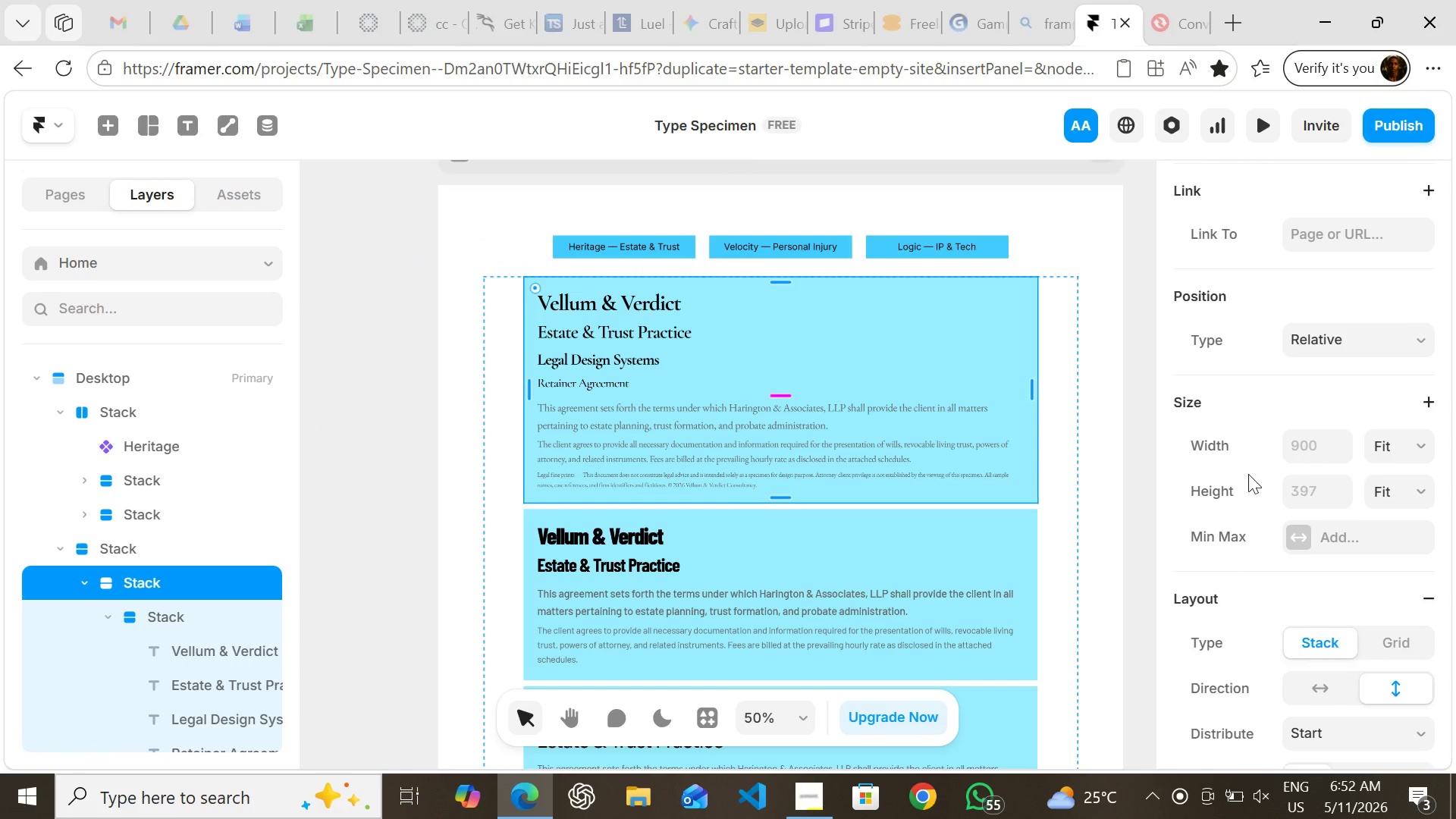 
double_click([633, 239])
 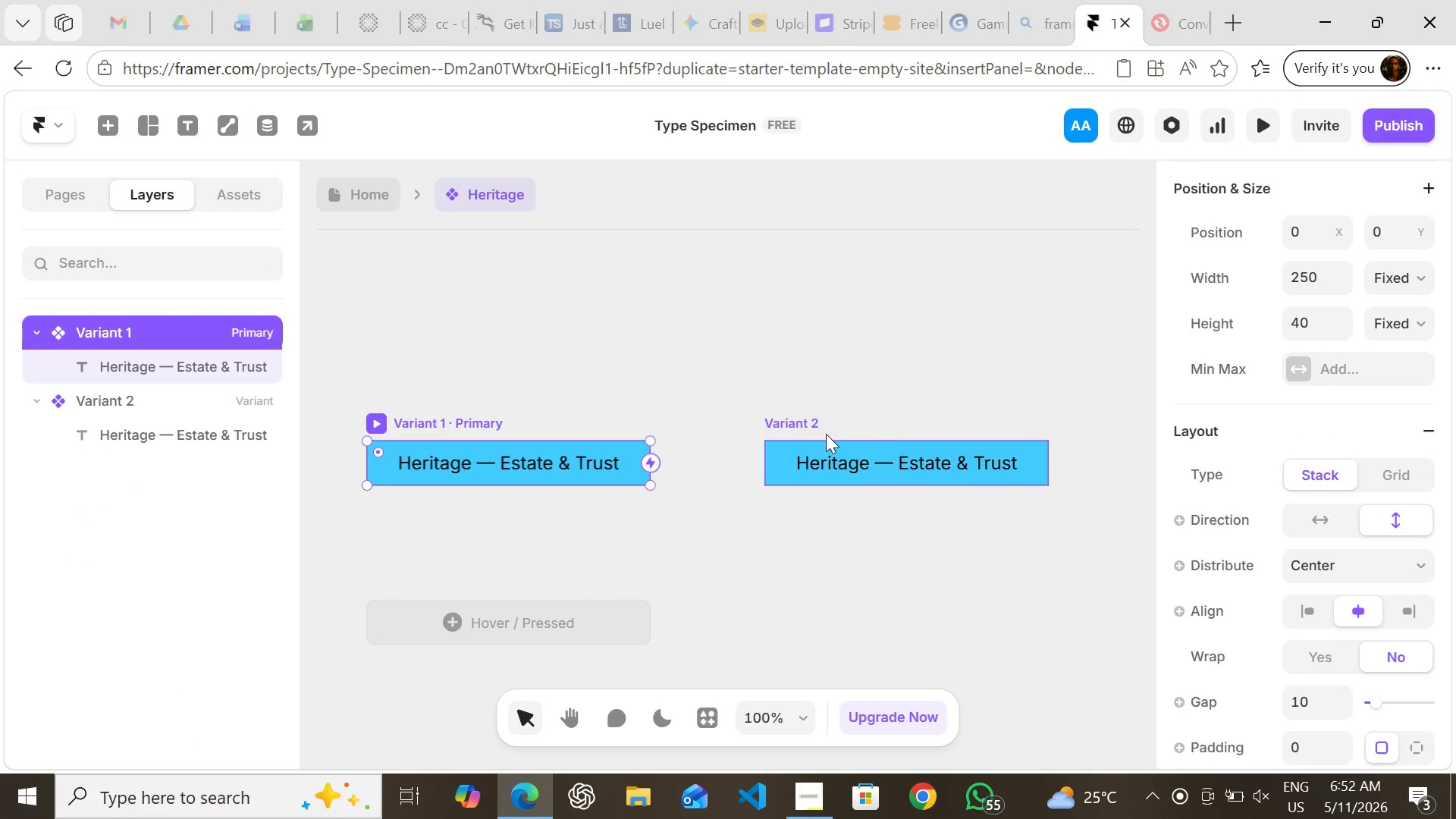 
left_click([802, 427])
 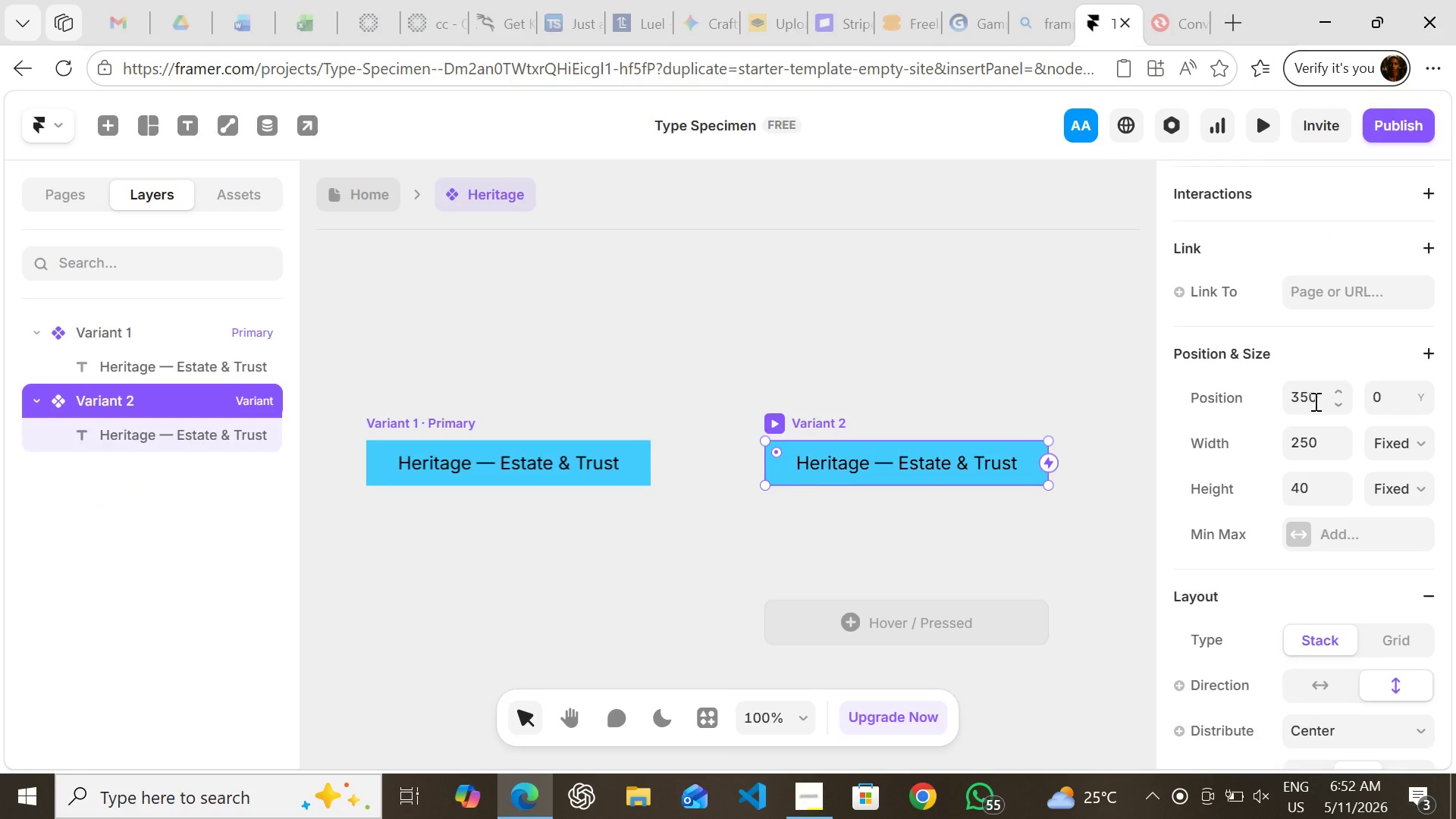 
left_click([1314, 401])
 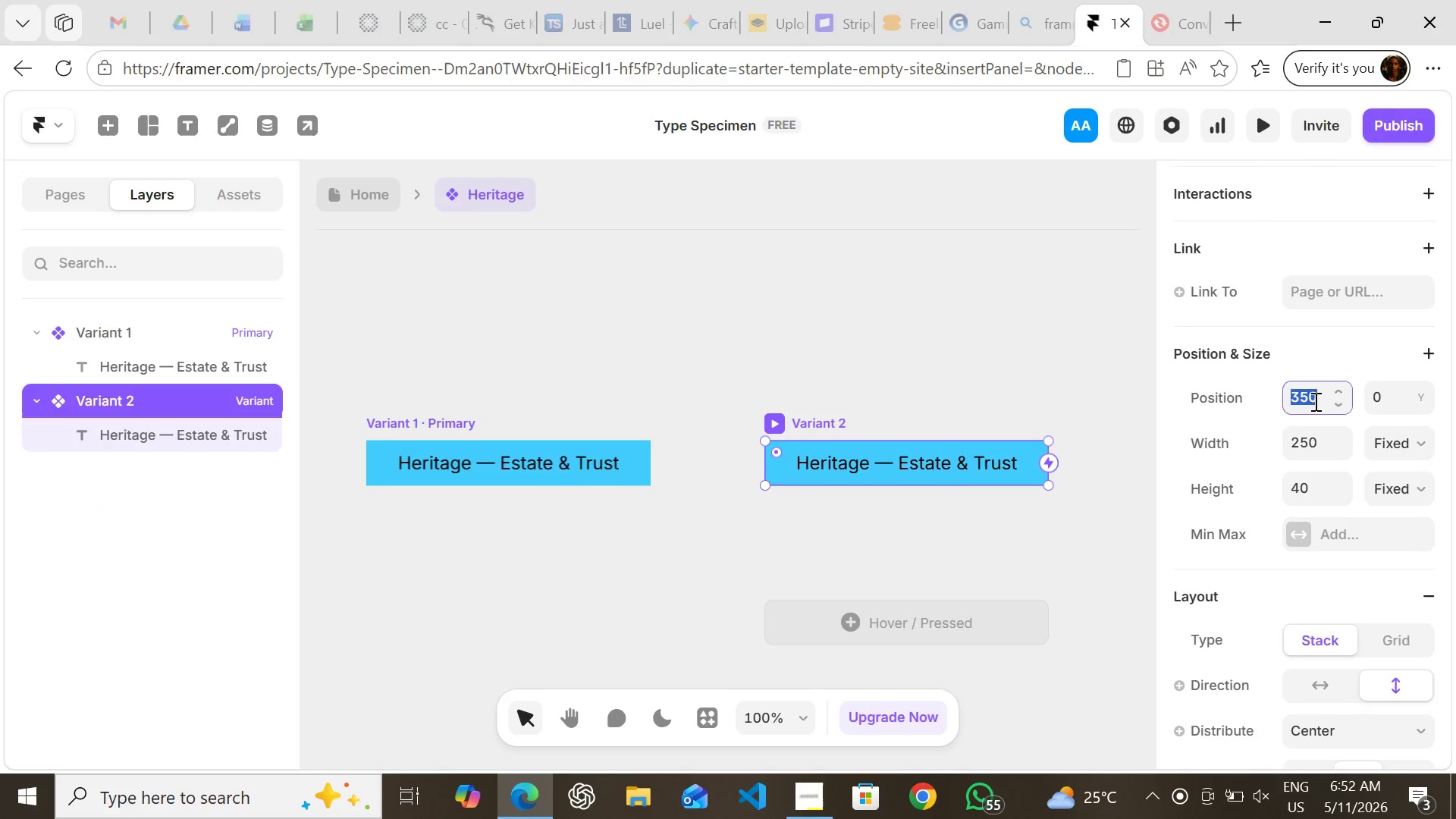 
type(900)
 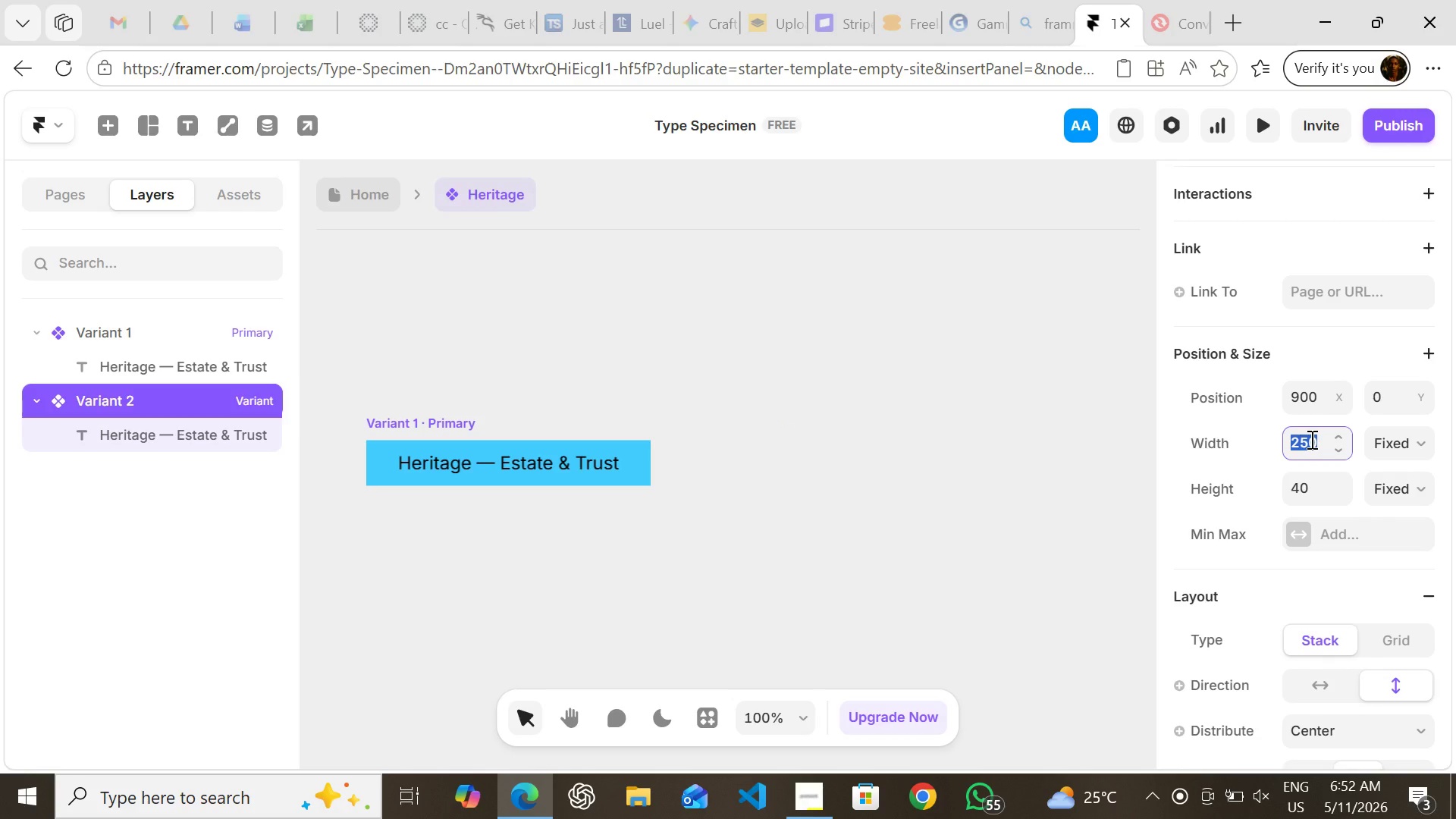 
left_click([1310, 439])
 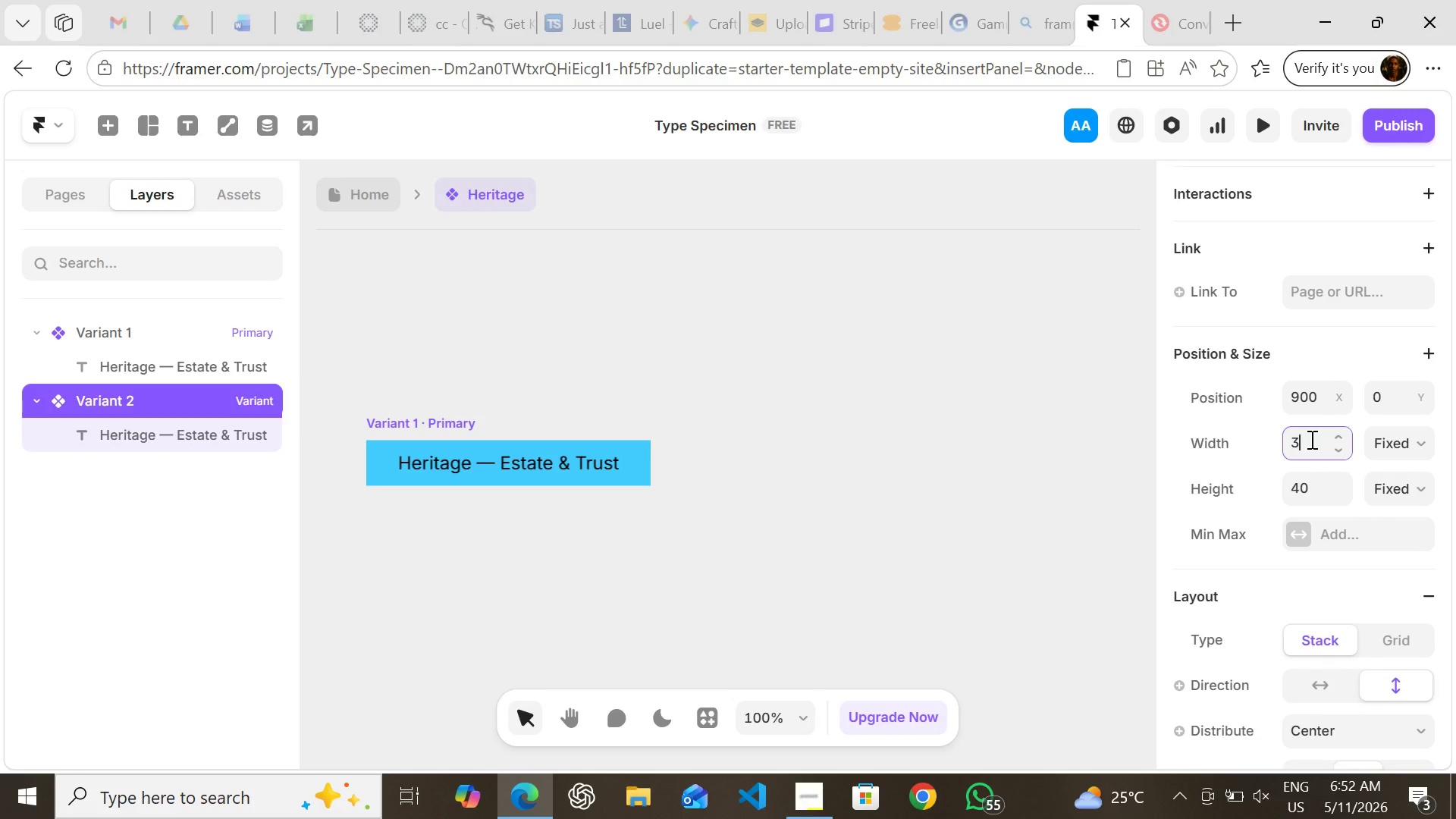 
type(395)
key(Backspace)
type(7)
 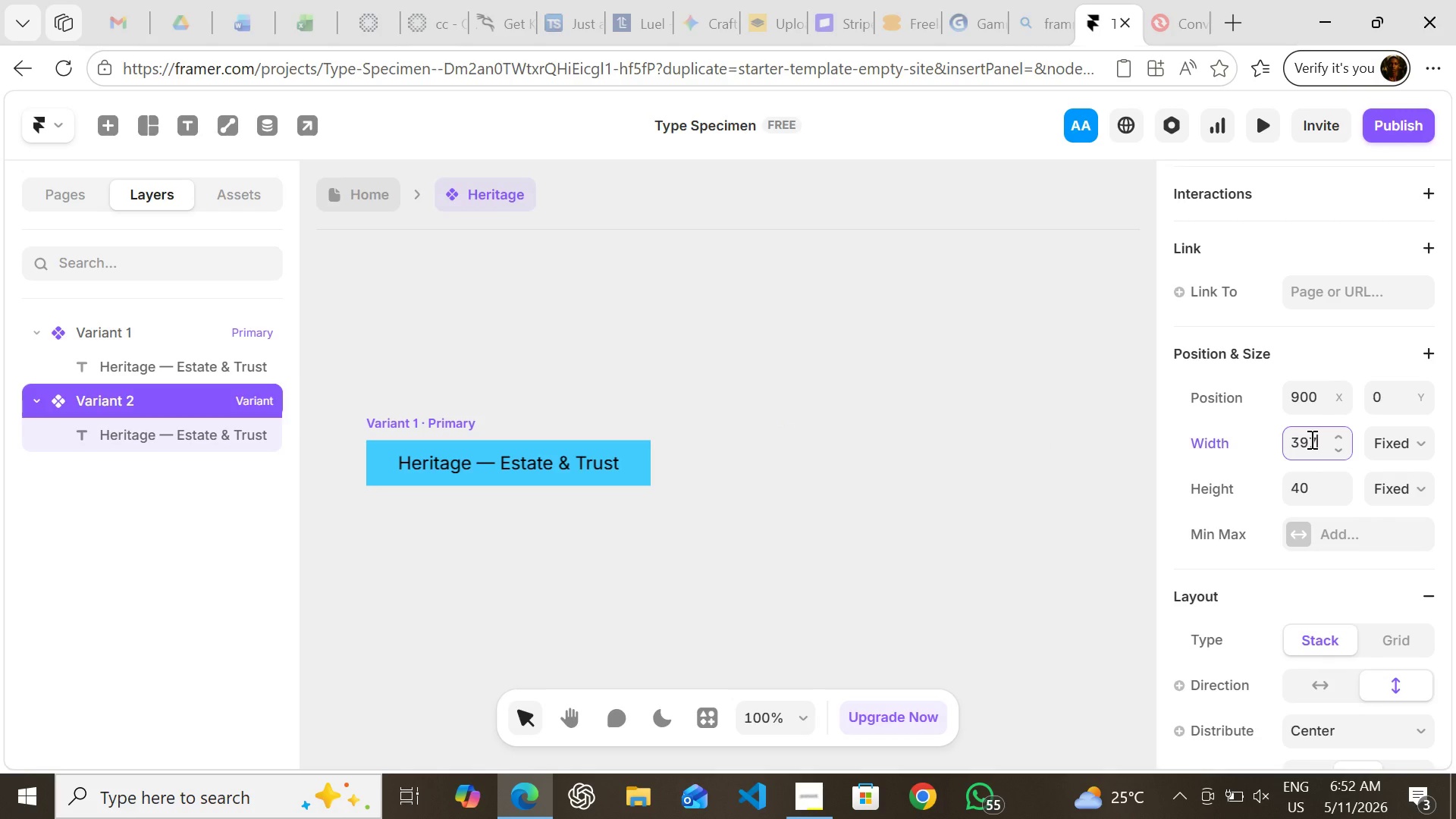 
key(Enter)
 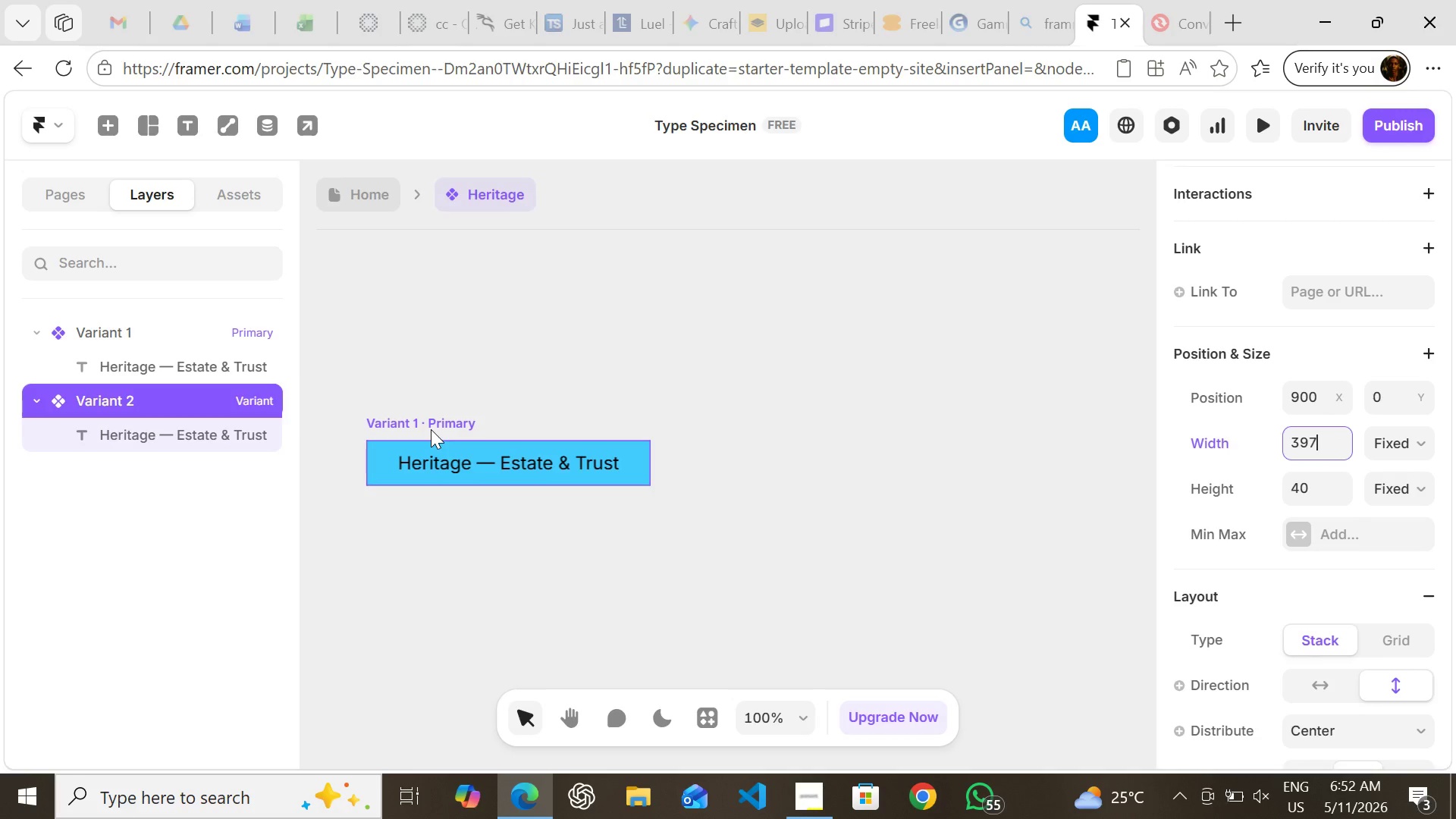 
left_click([430, 428])
 